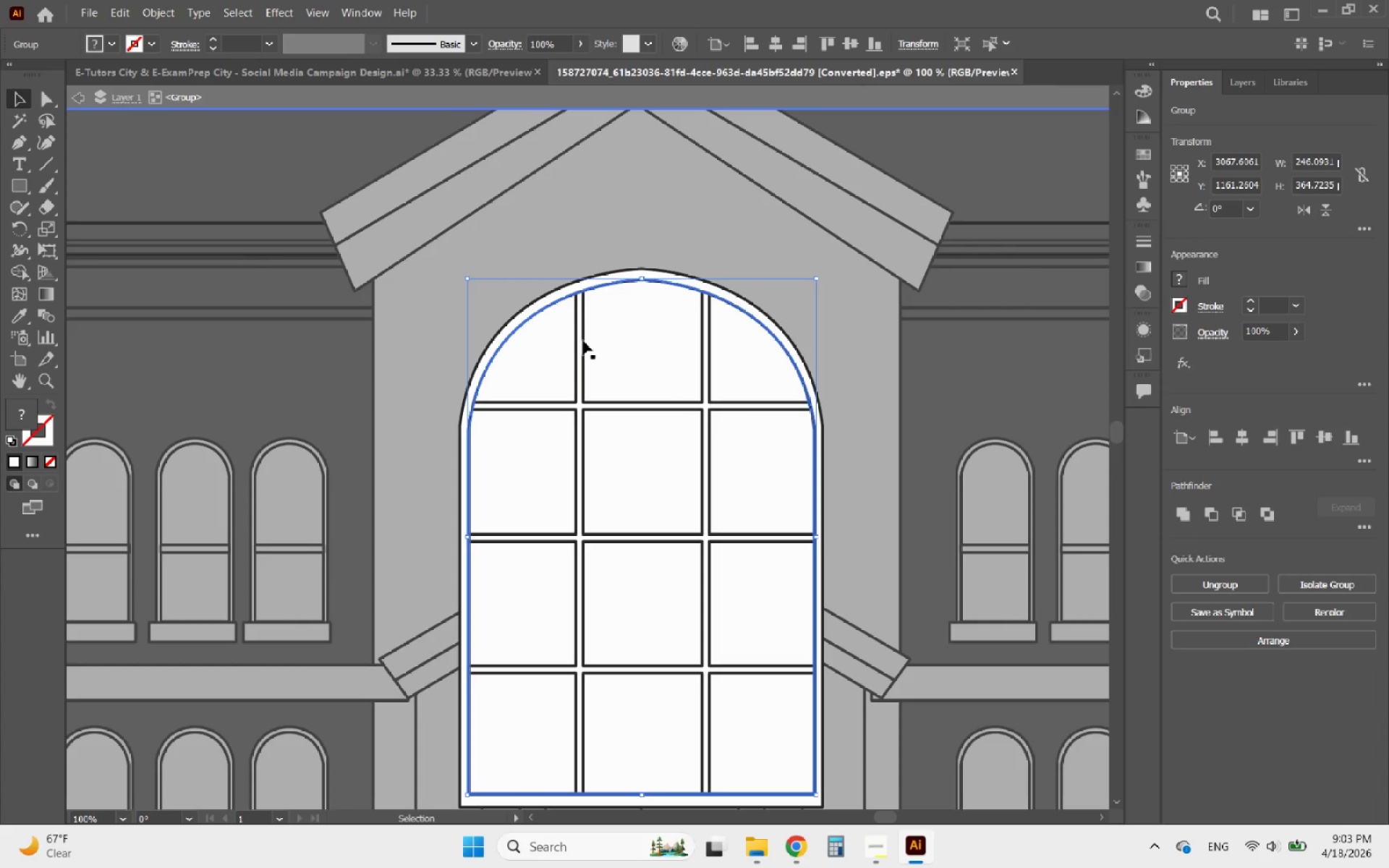 
left_click([582, 341])
 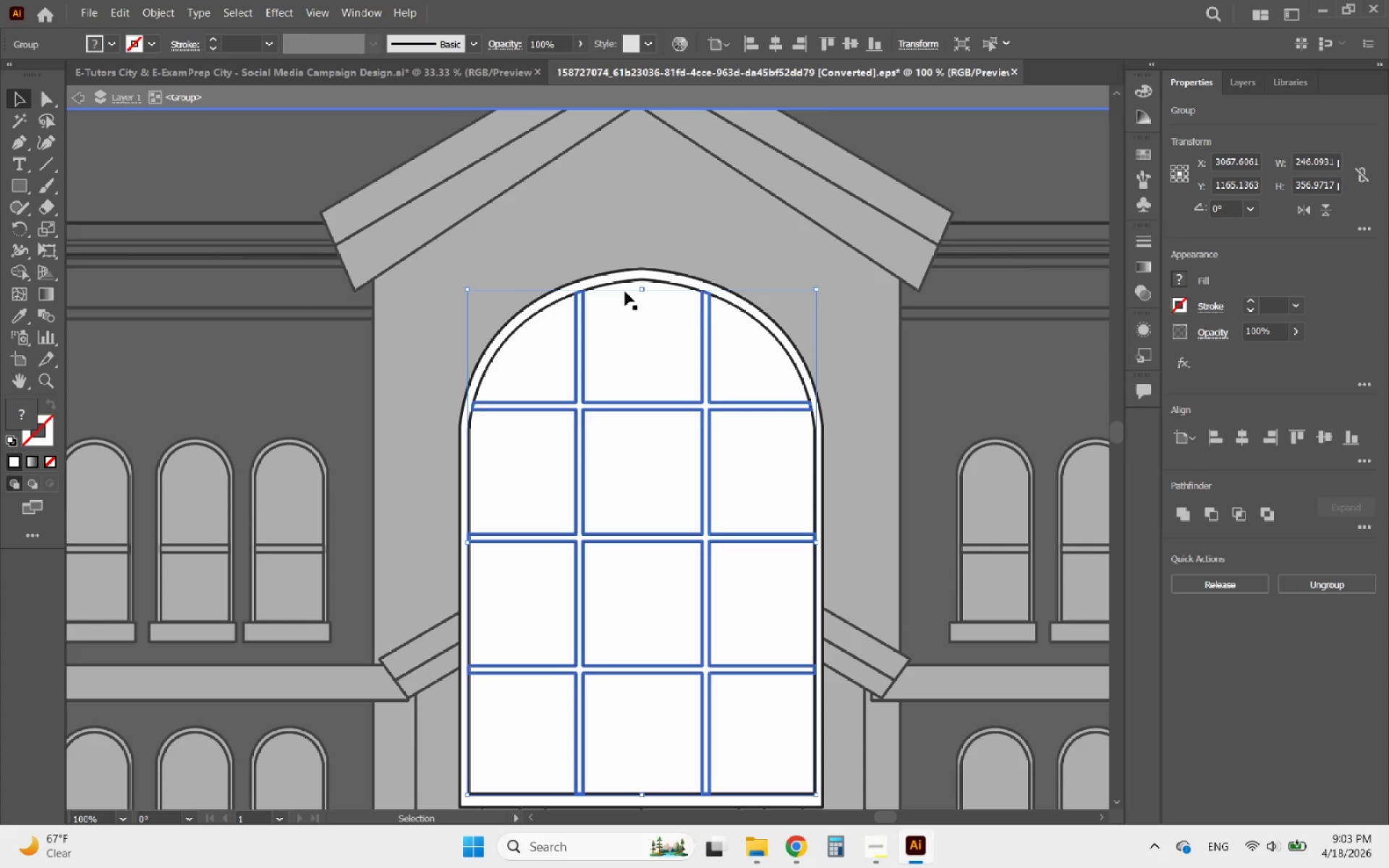 
hold_key(key=AltLeft, duration=0.46)
scroll: coordinate [561, 275], scroll_direction: up, amount: 4.0
 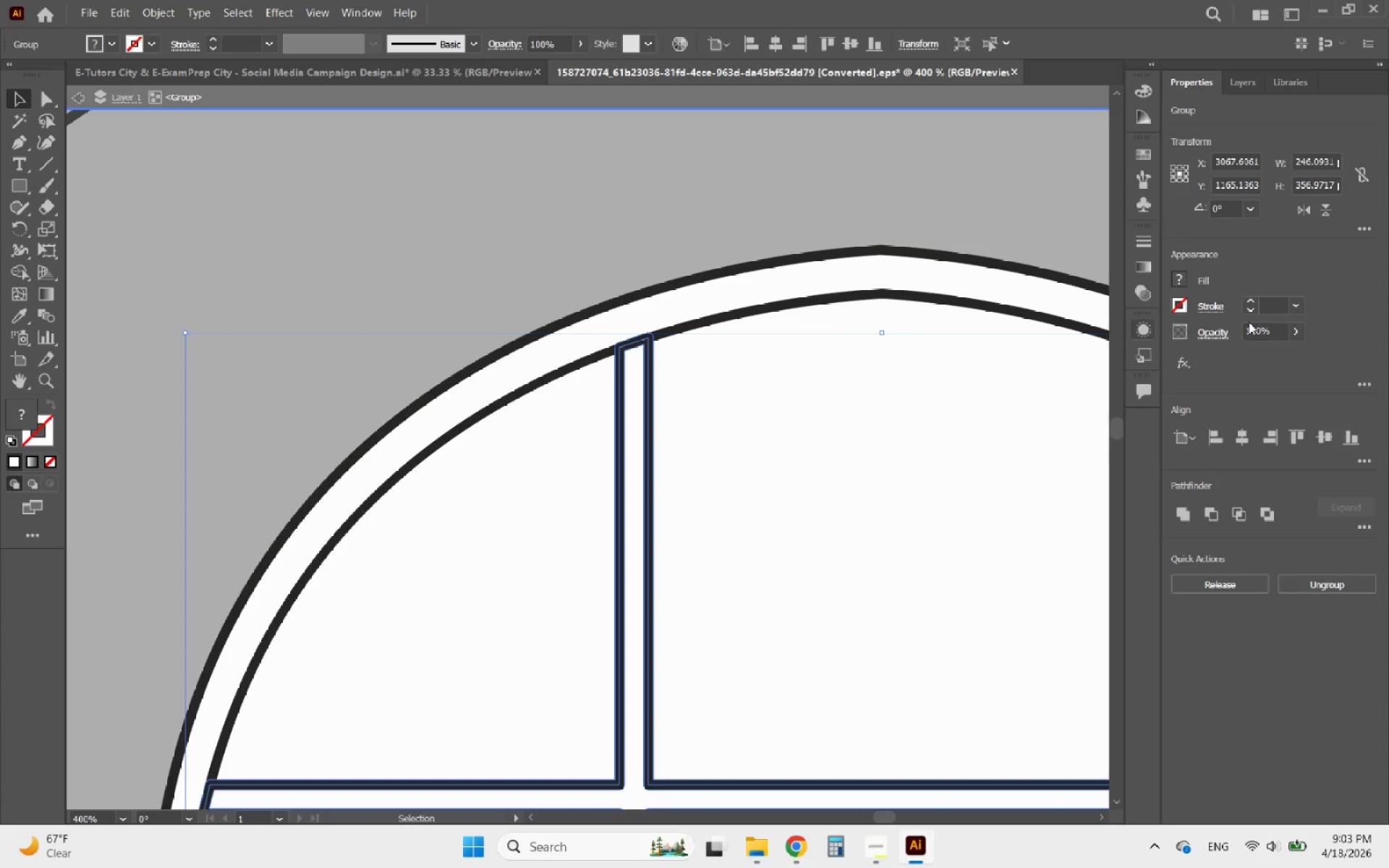 
hold_key(key=AltLeft, duration=0.48)
scroll: coordinate [655, 318], scroll_direction: down, amount: 3.0
 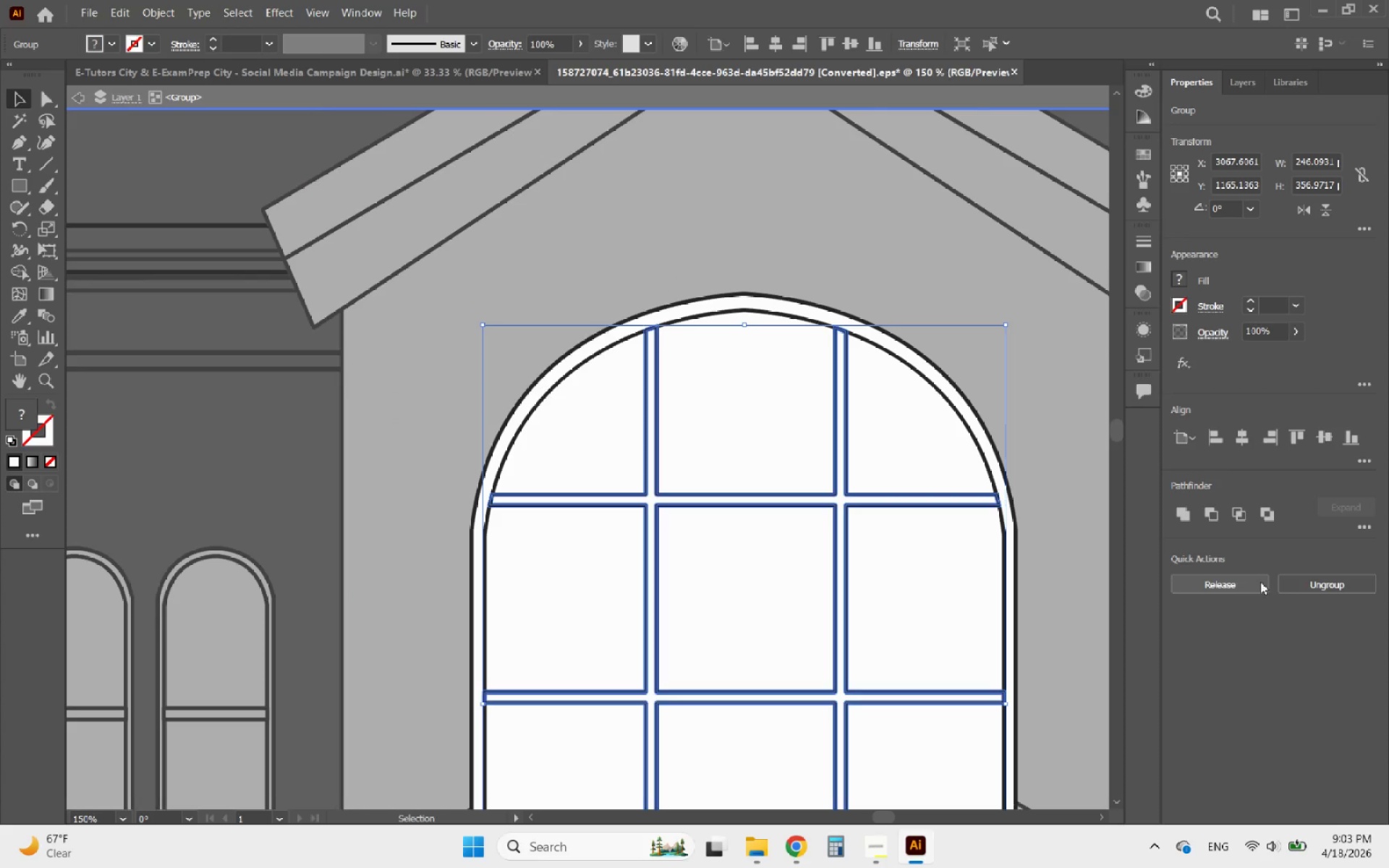 
left_click([1288, 580])
 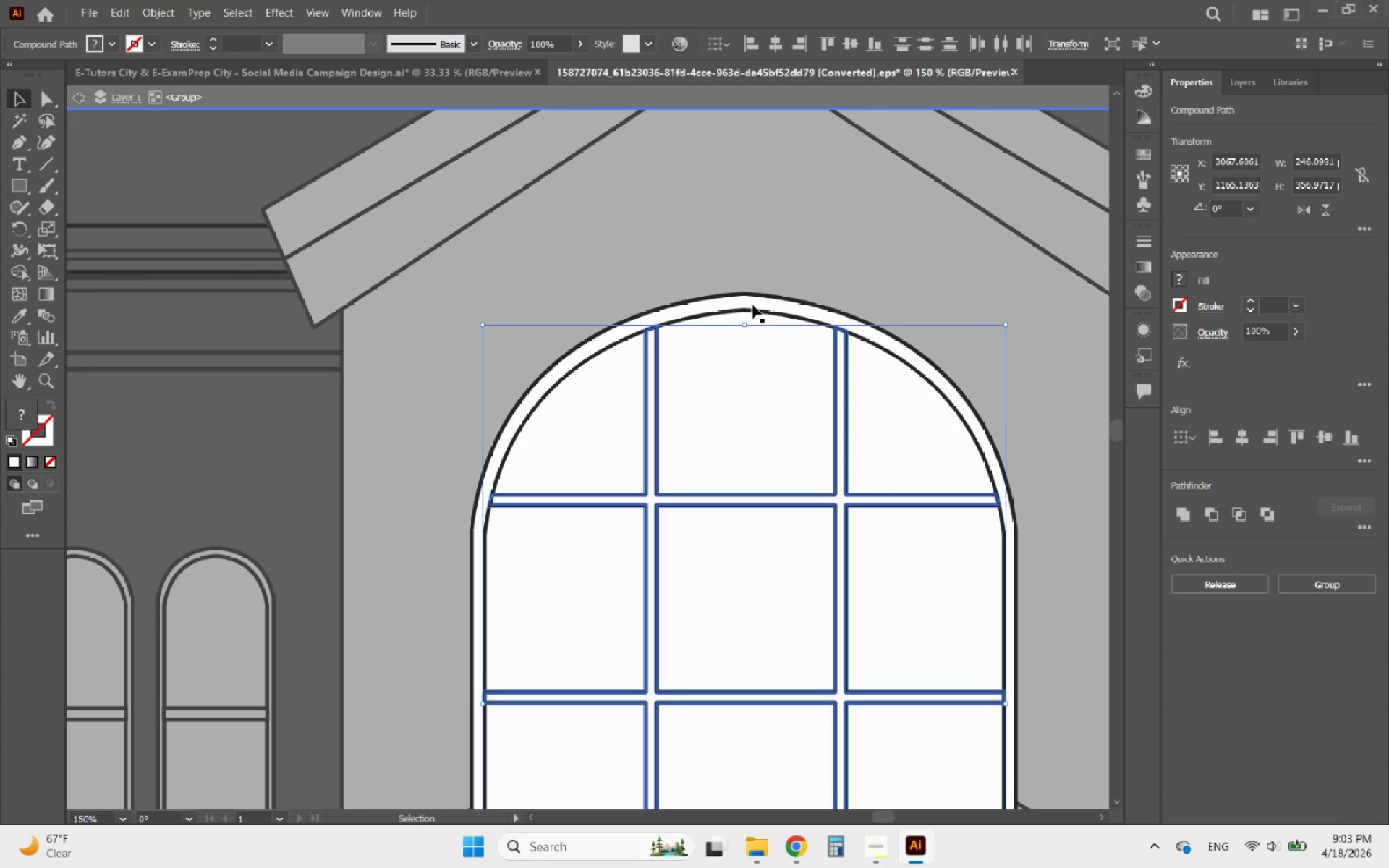 
left_click([743, 307])
 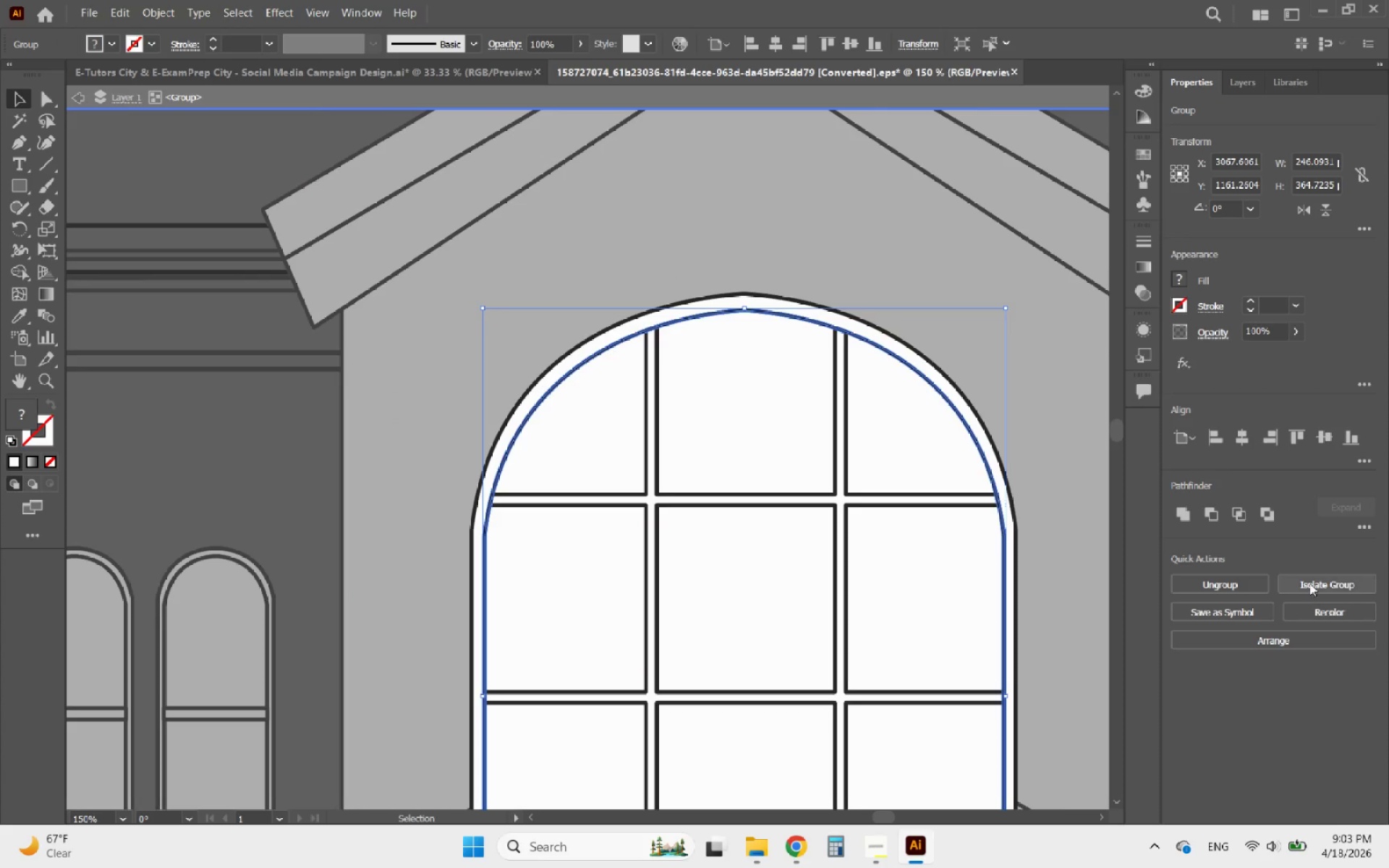 
left_click([1226, 582])
 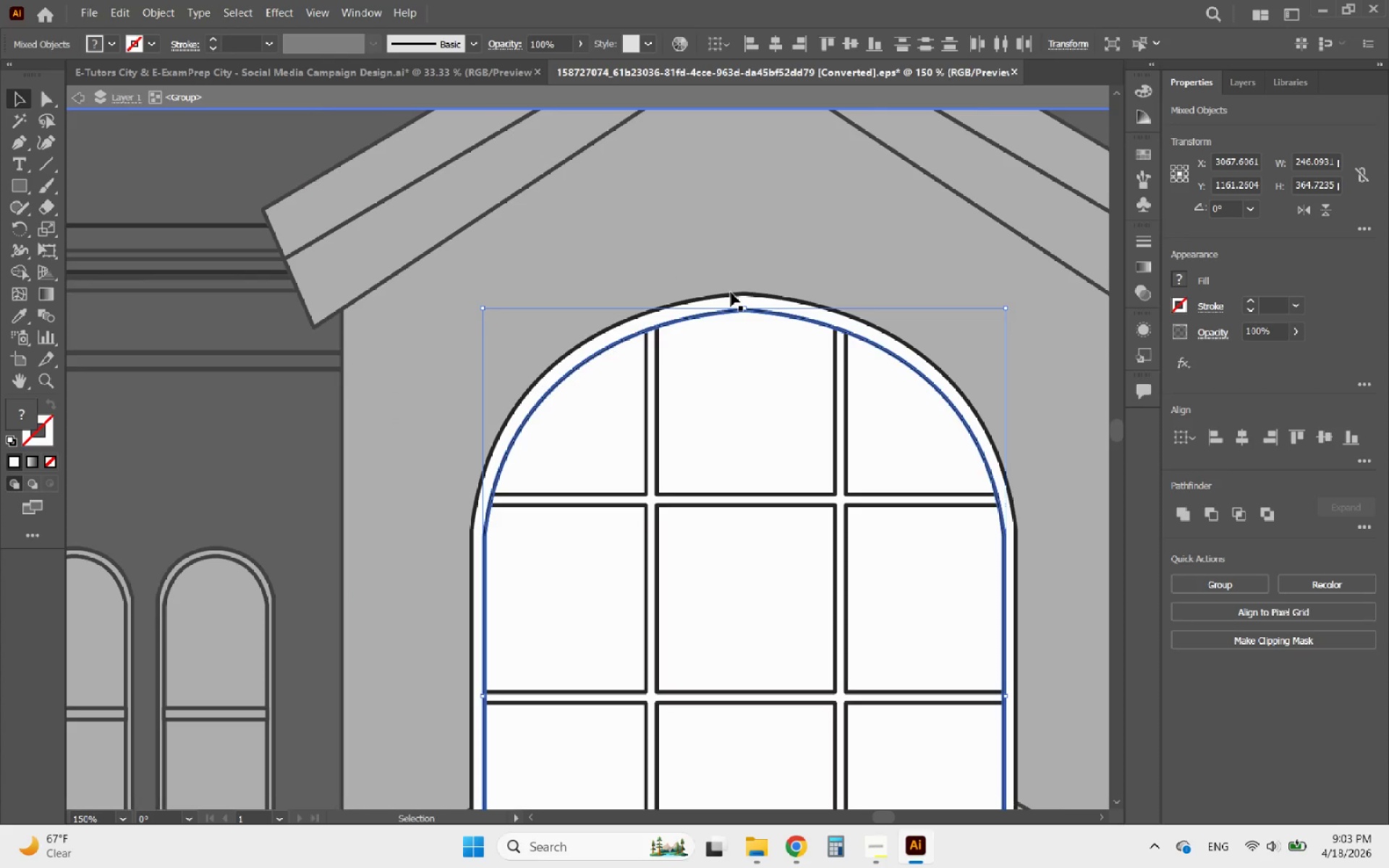 
left_click([722, 297])
 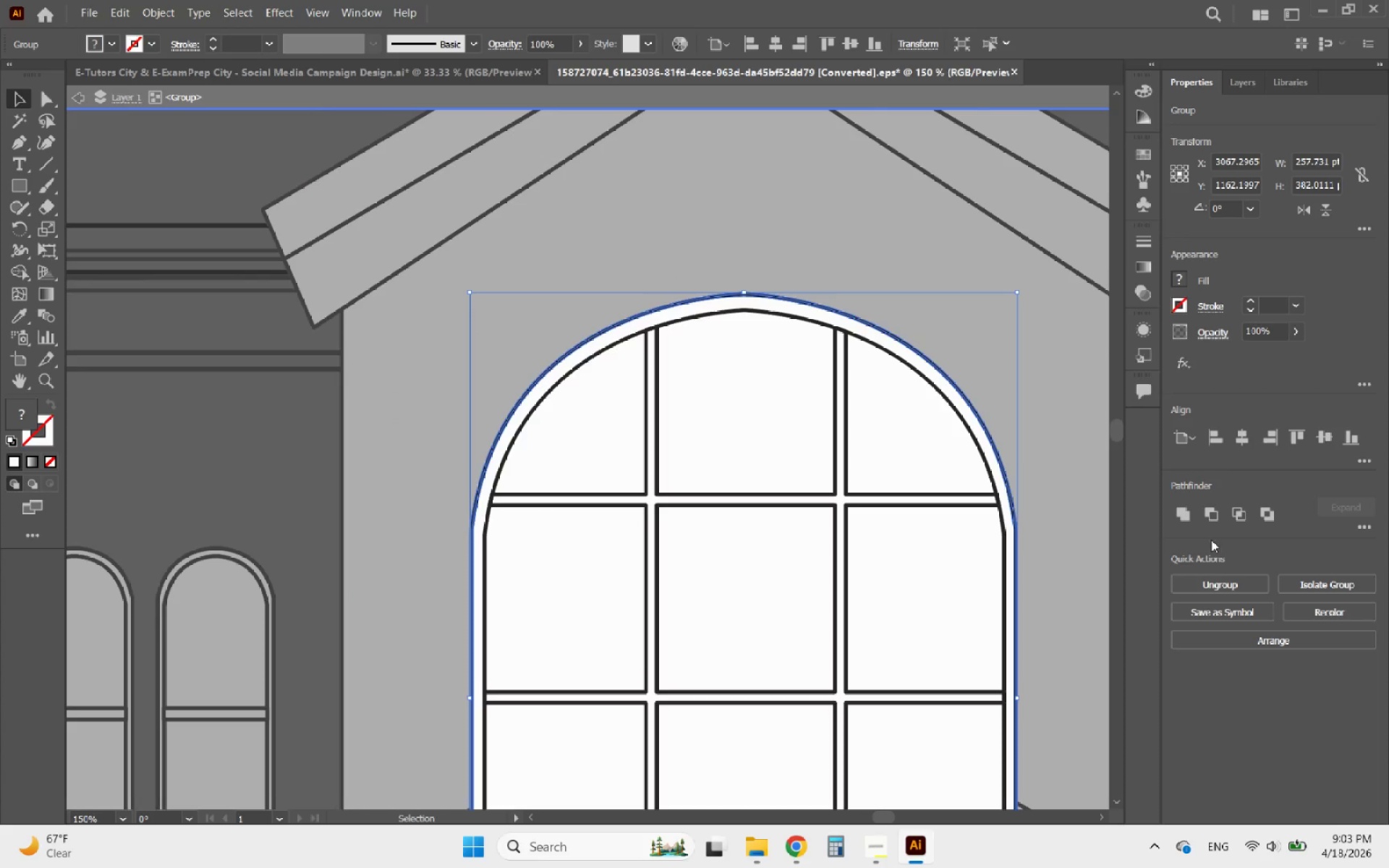 
left_click([1223, 585])
 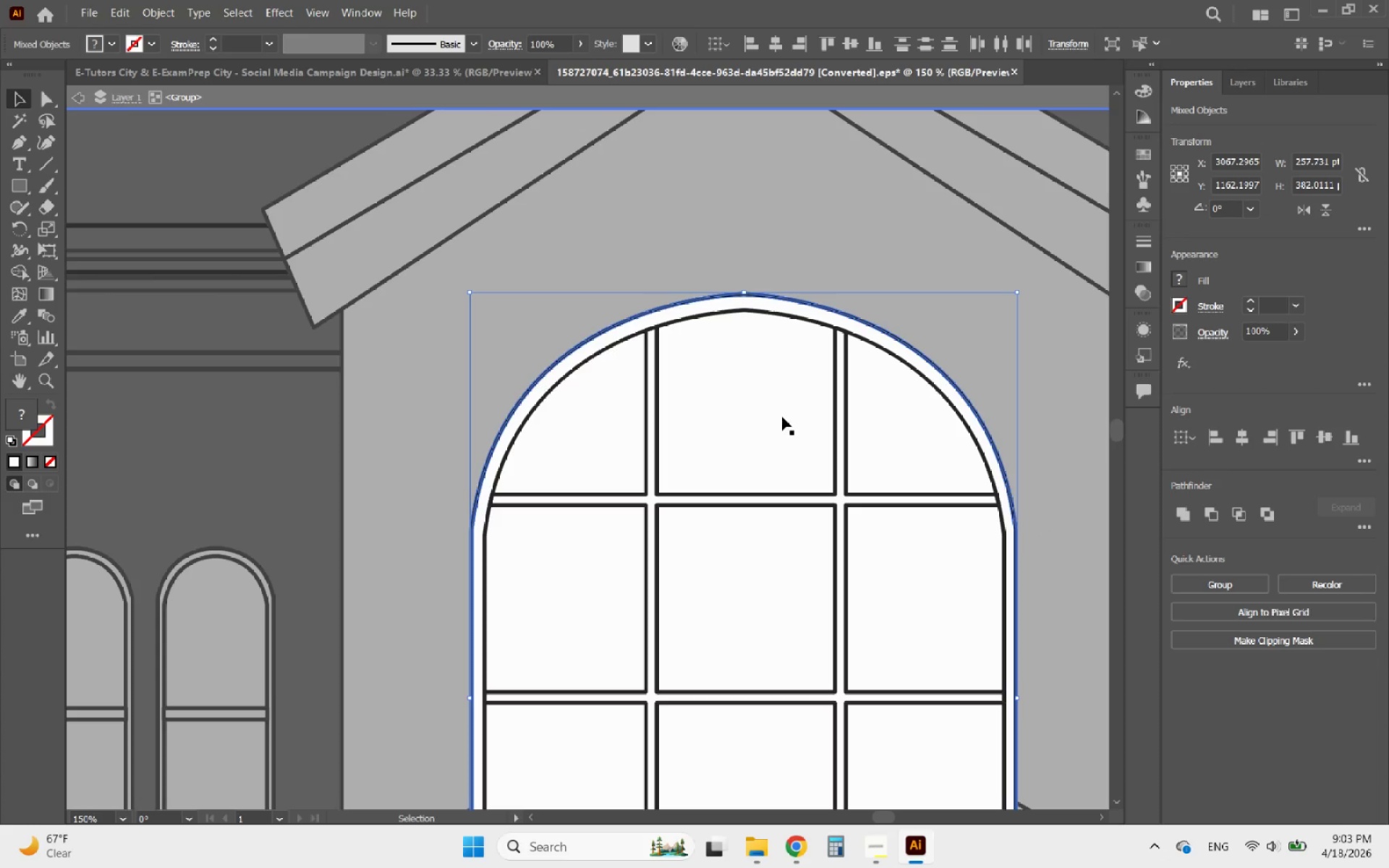 
left_click([750, 401])
 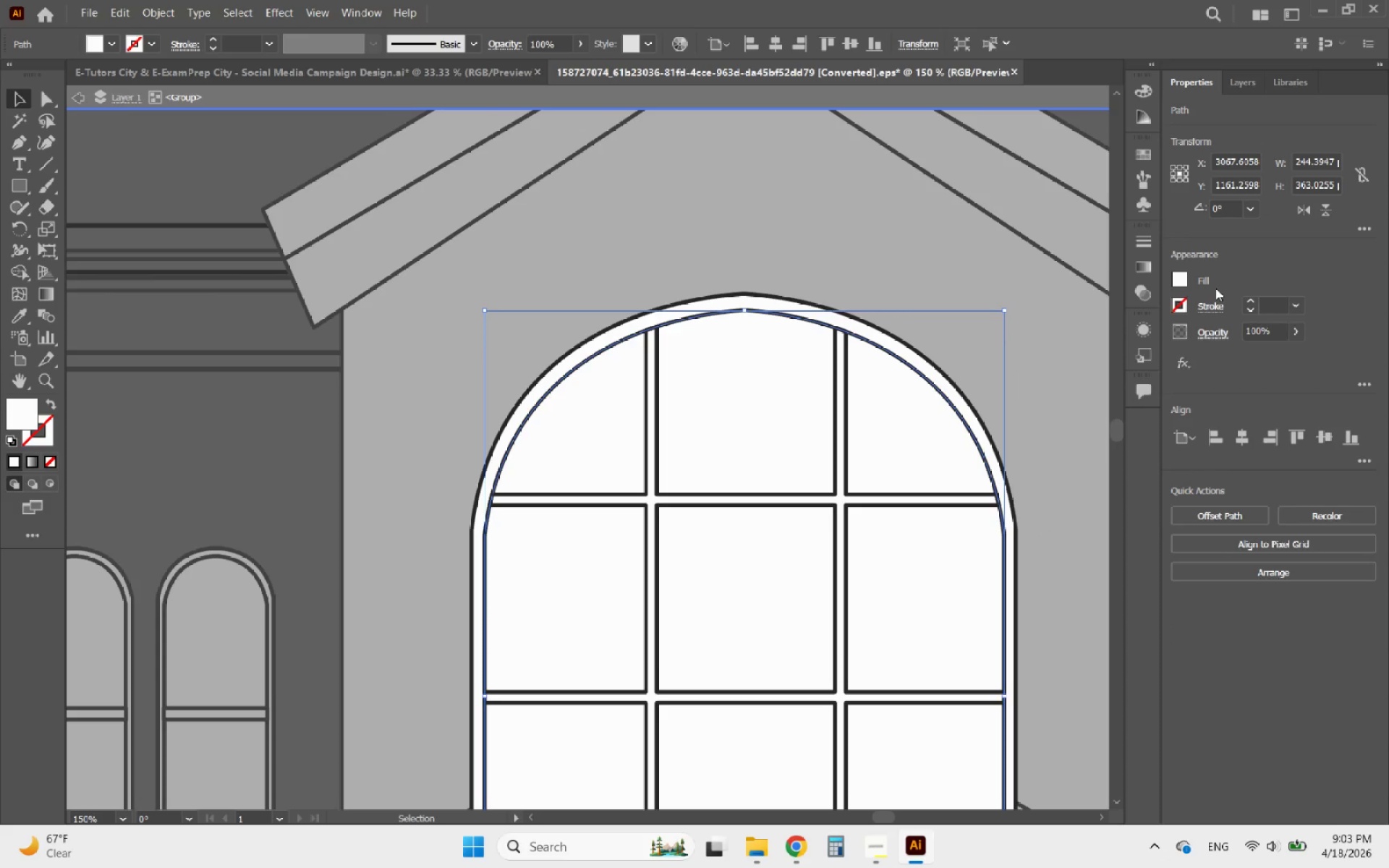 
double_click([1250, 299])
 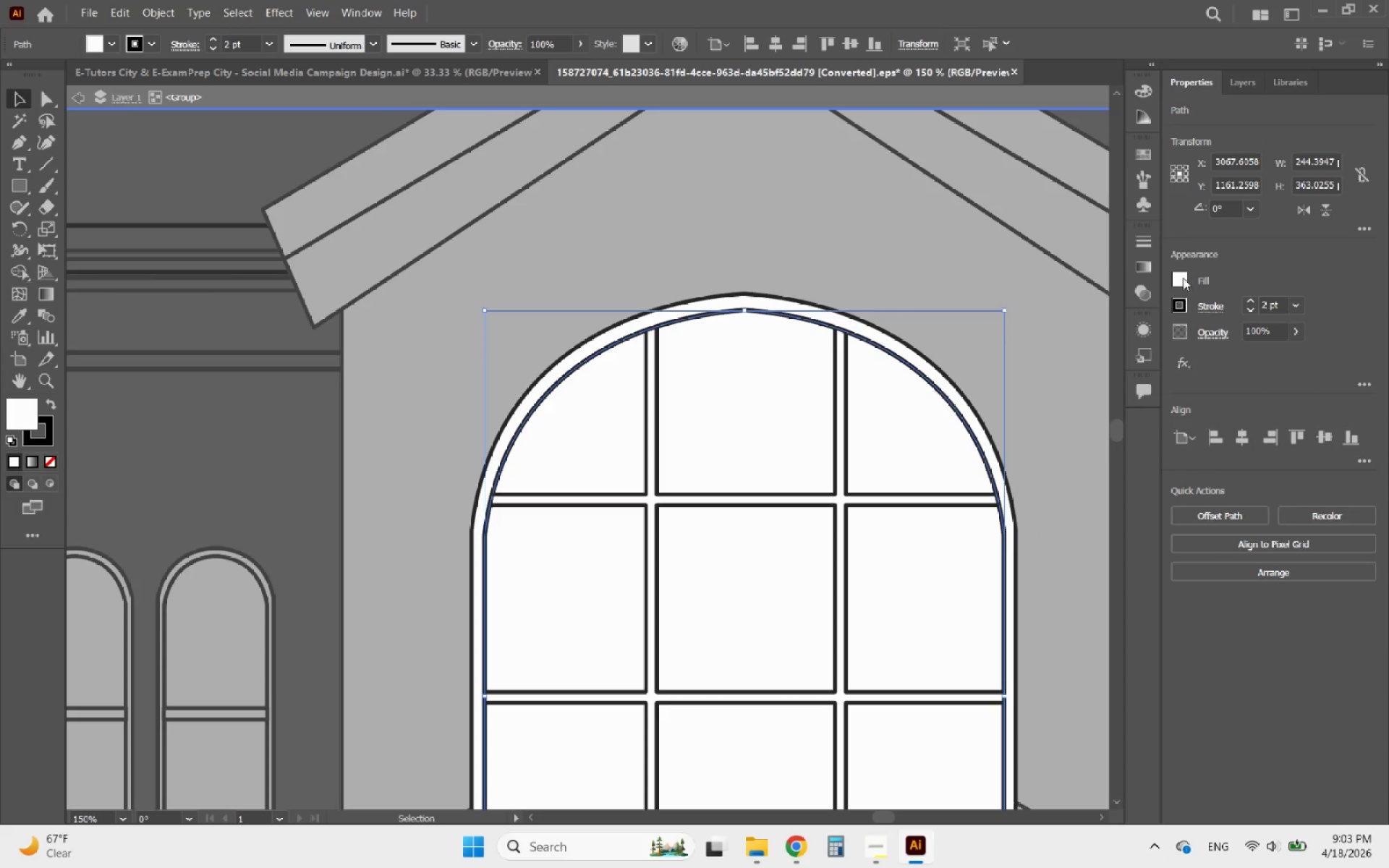 
left_click([1180, 276])
 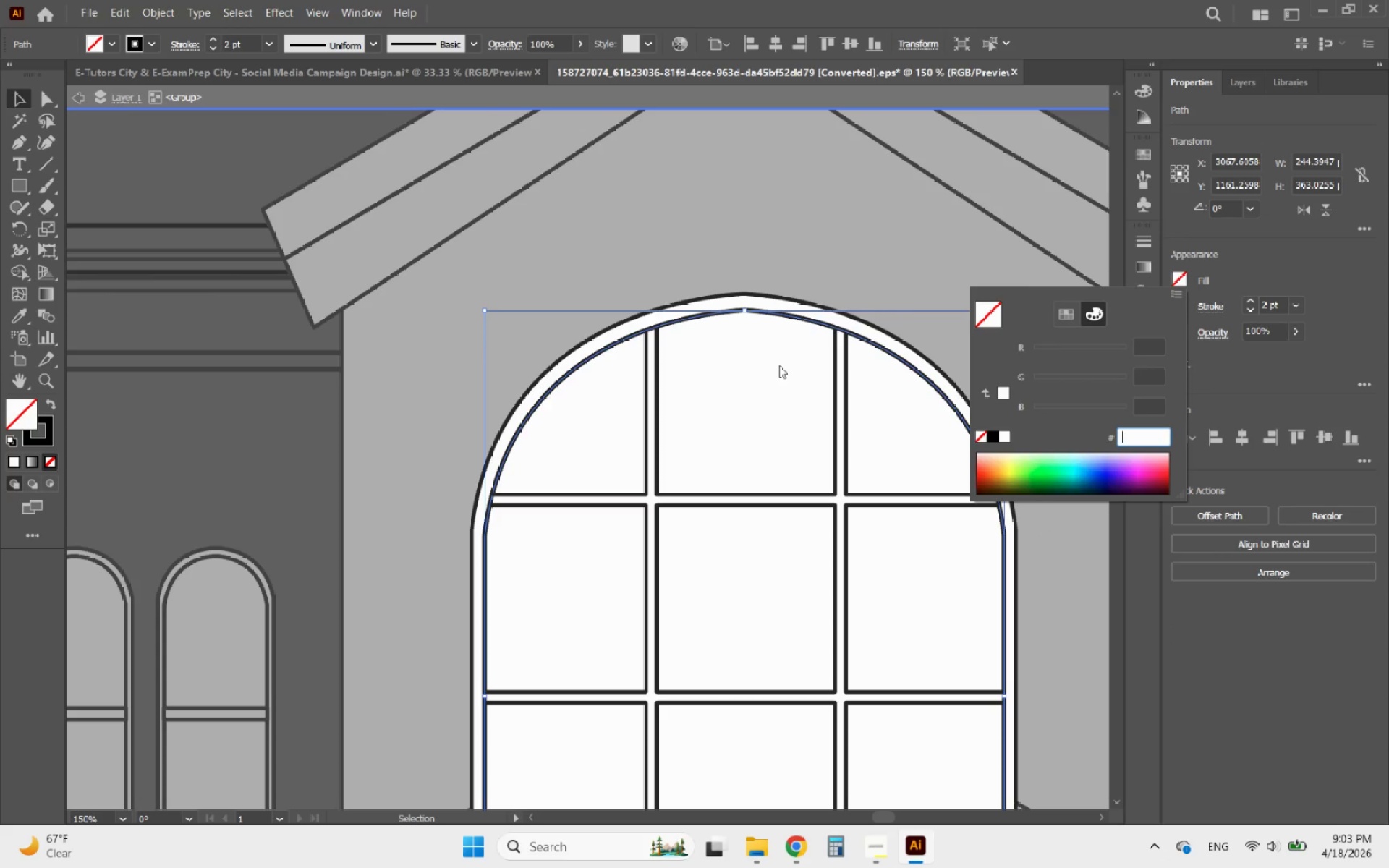 
left_click([779, 365])
 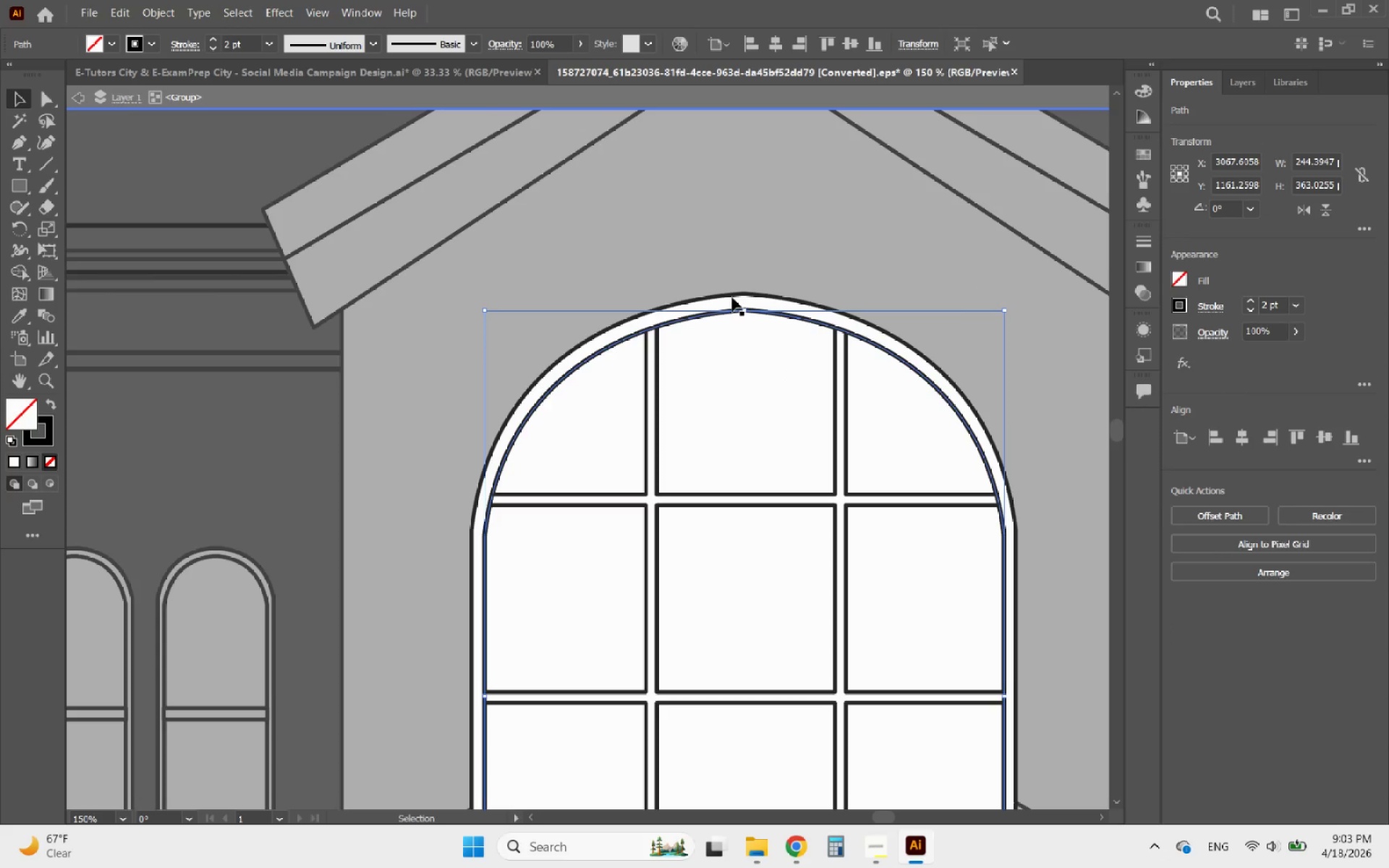 
left_click([732, 297])
 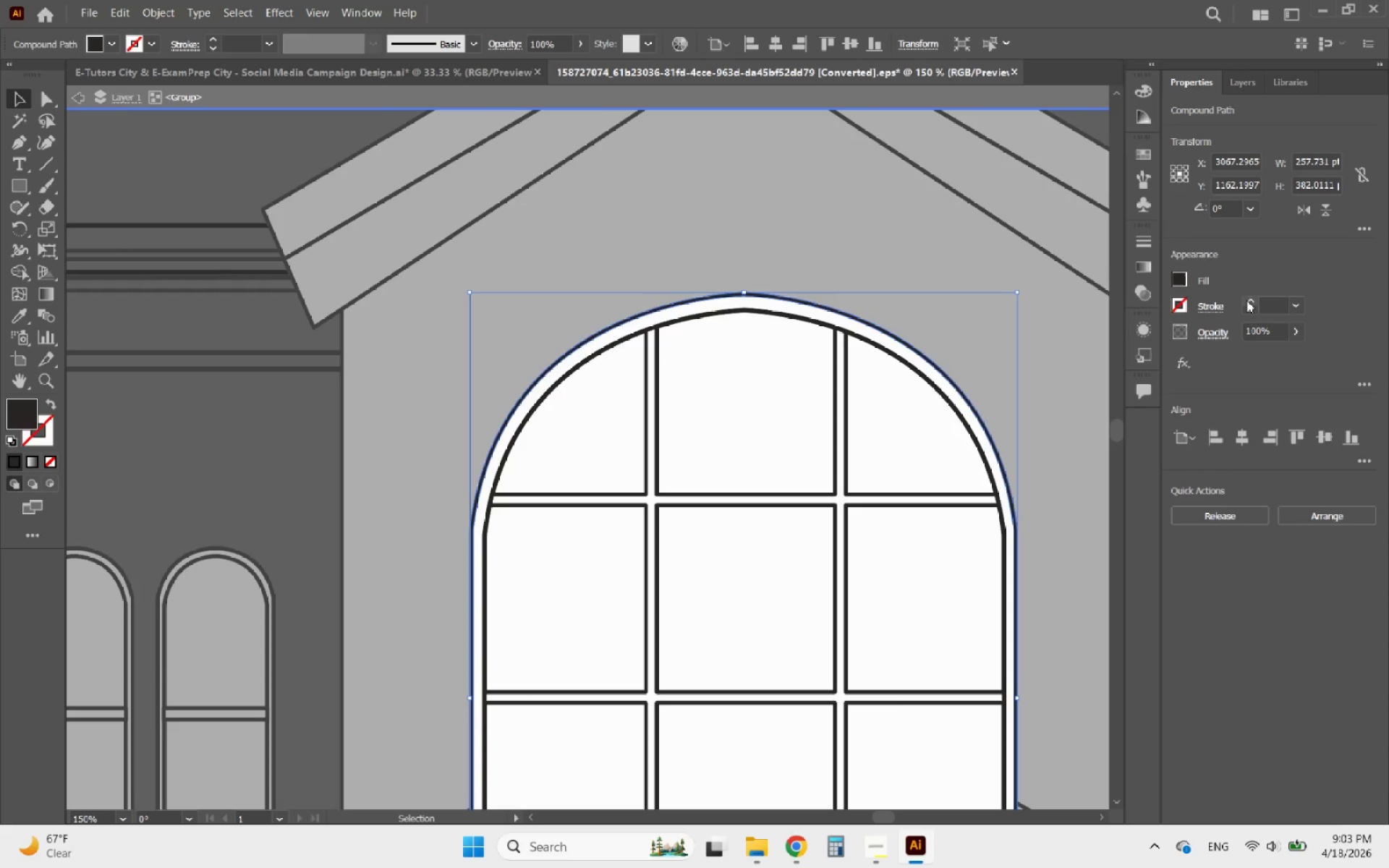 
double_click([1246, 299])
 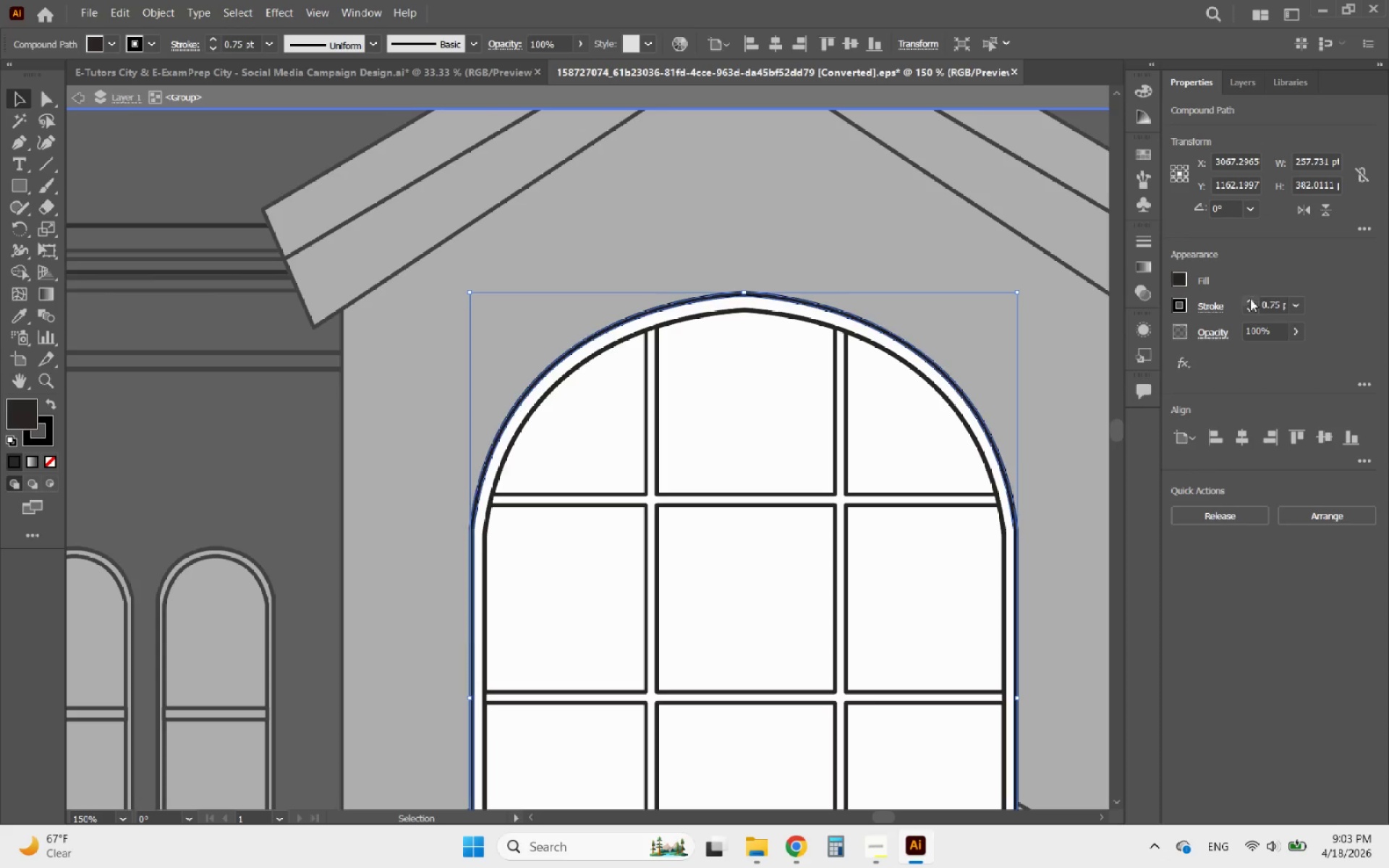 
double_click([1250, 299])
 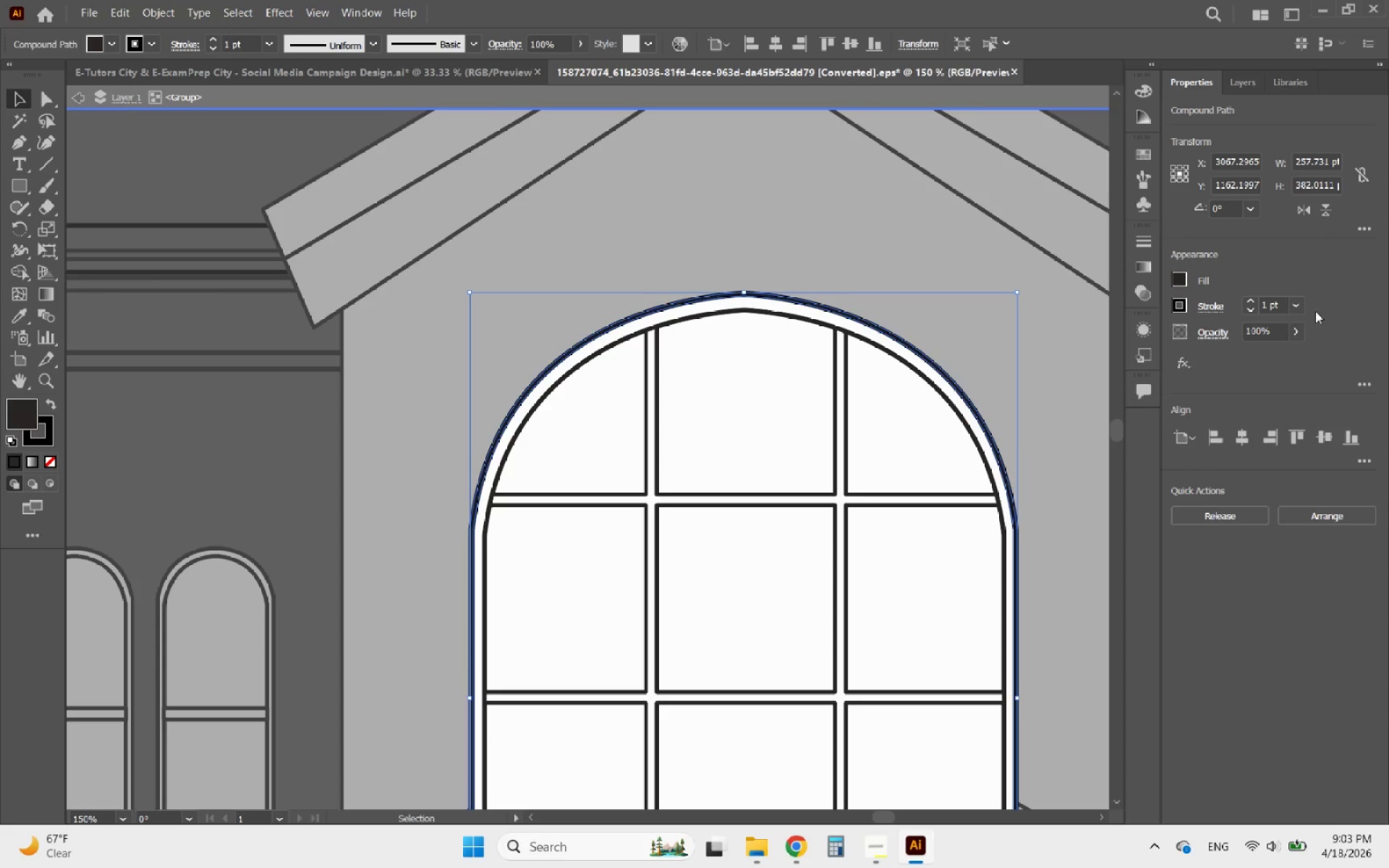 
left_click([1255, 303])
 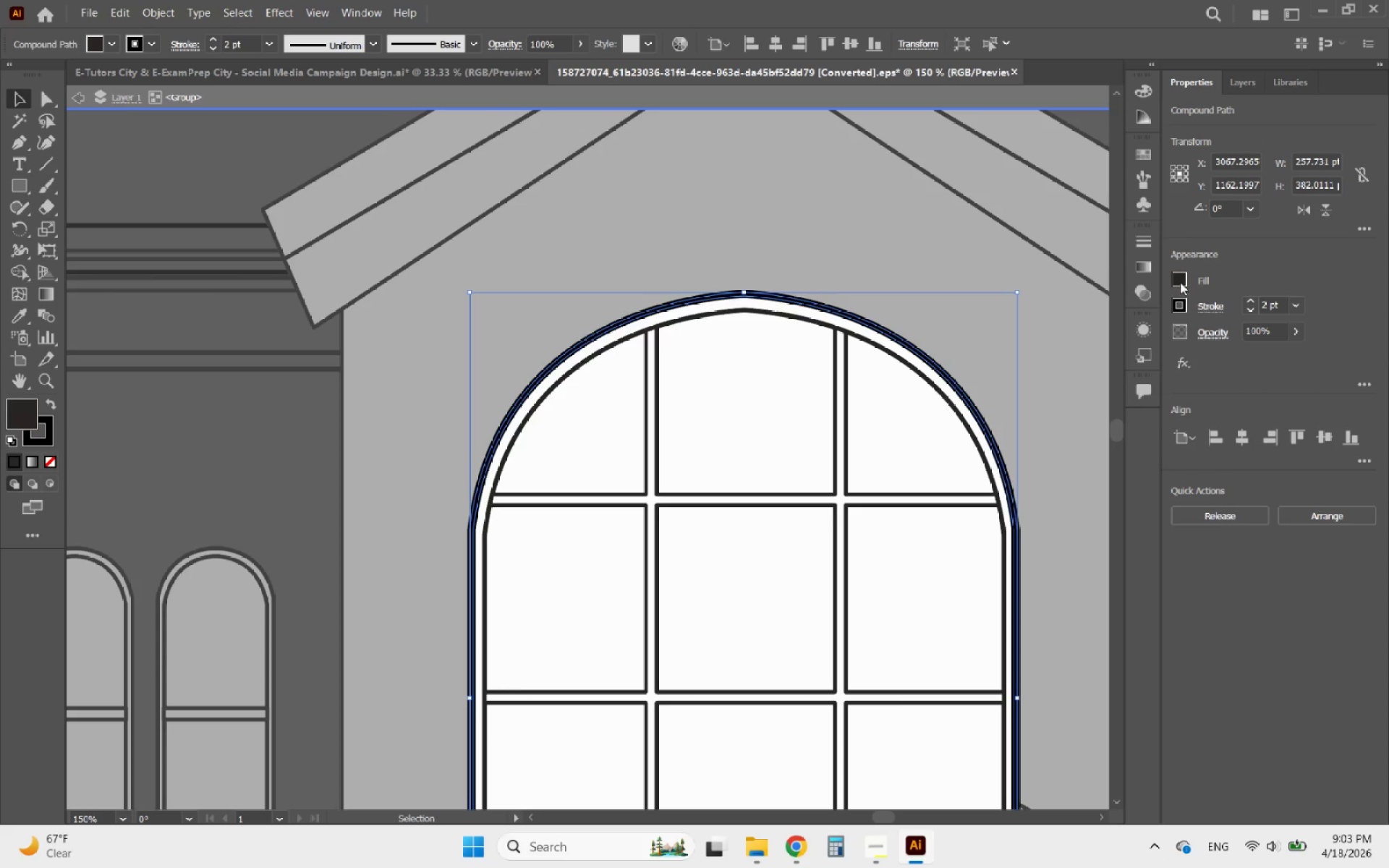 
left_click([1177, 281])
 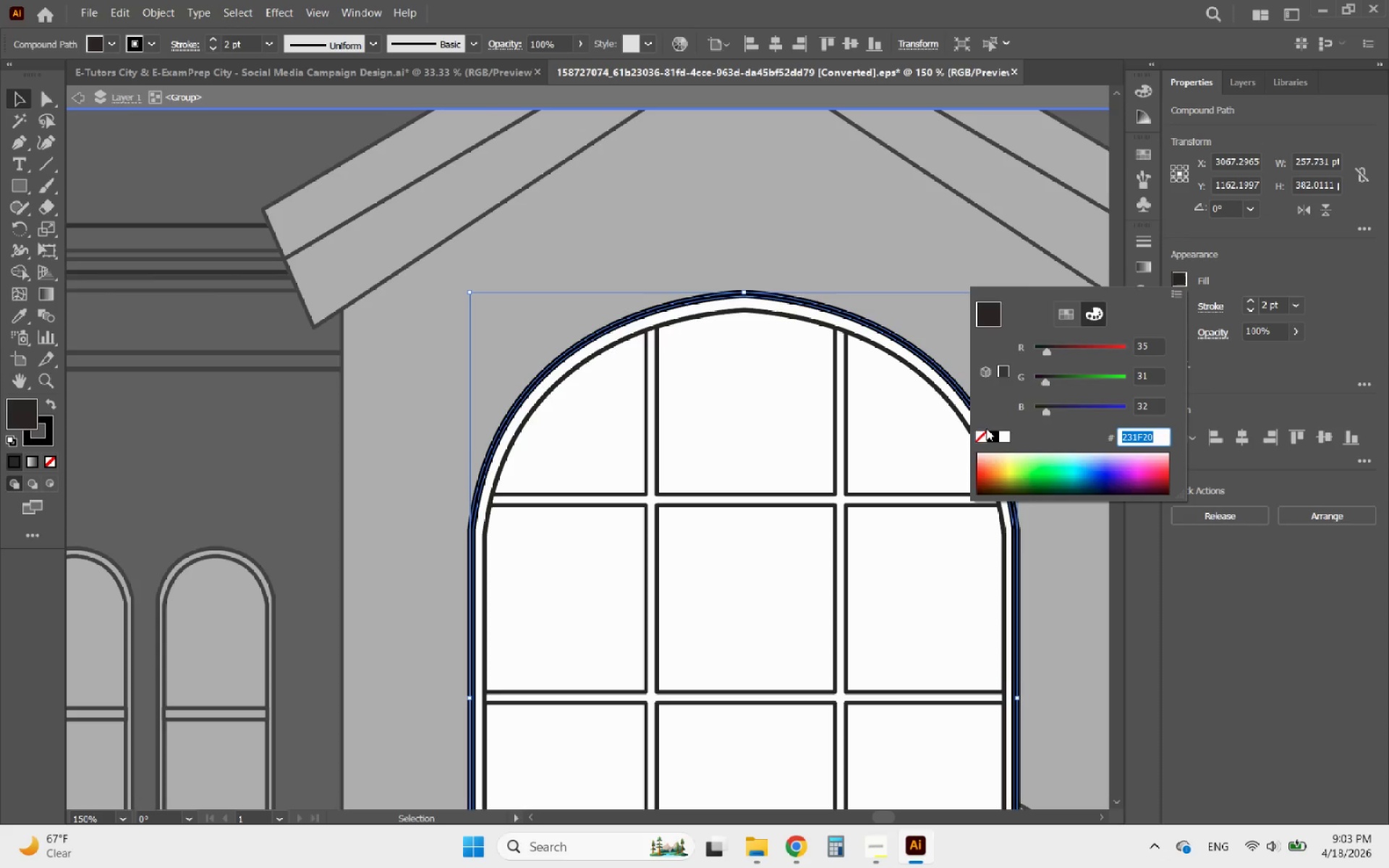 
left_click([981, 432])
 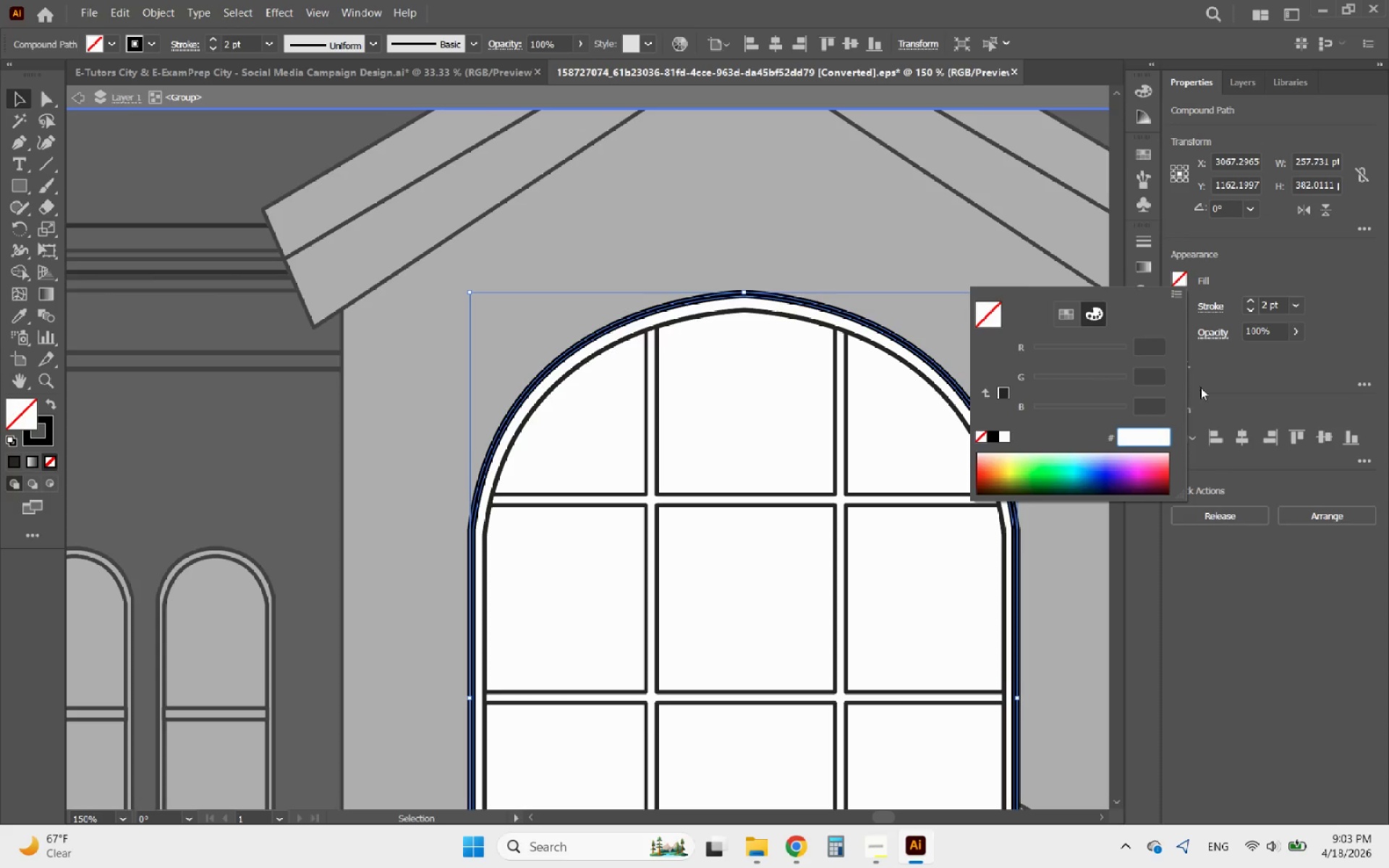 
left_click([1260, 375])
 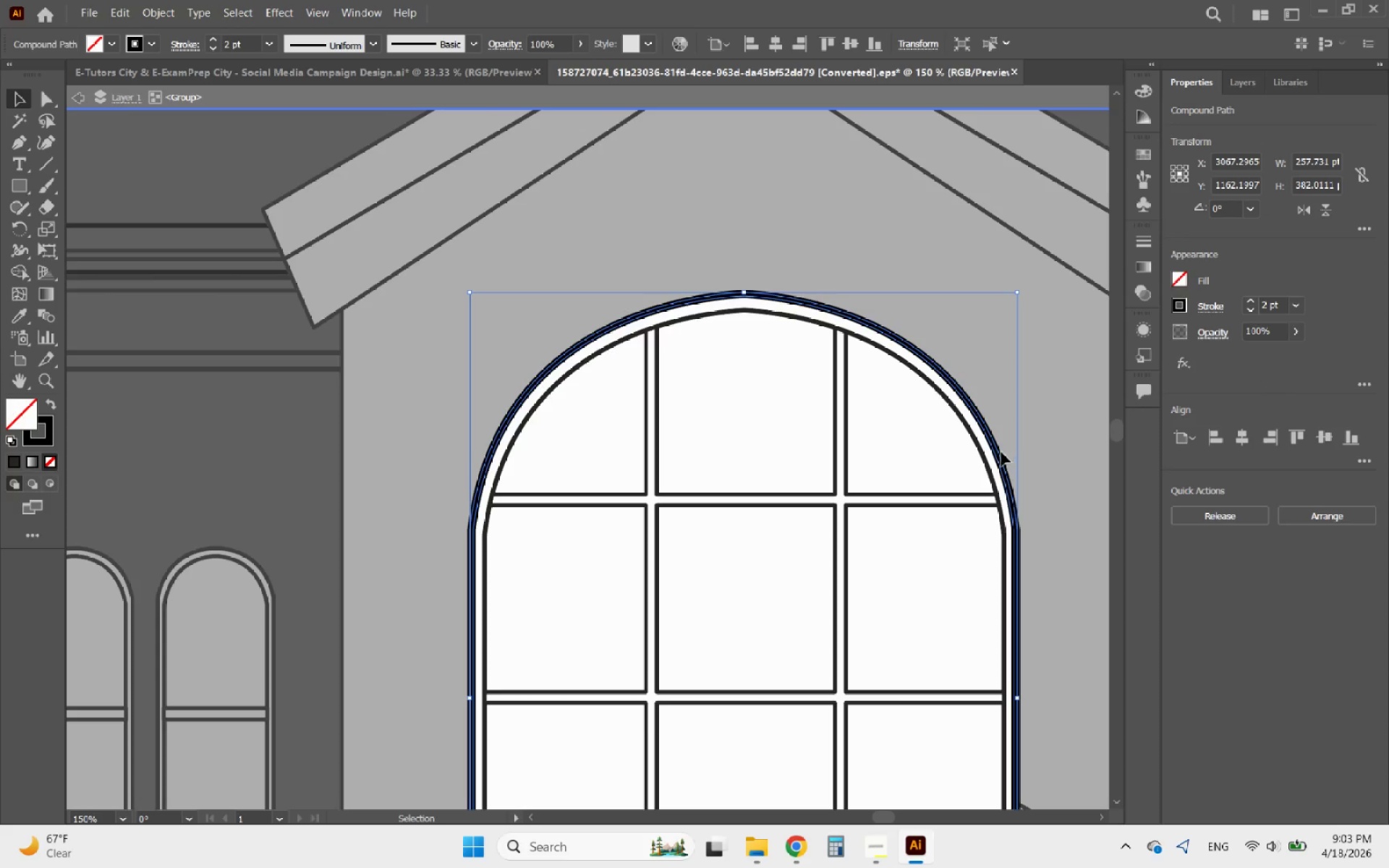 
hold_key(key=AltLeft, duration=0.75)
scroll: coordinate [765, 284], scroll_direction: up, amount: 4.0
 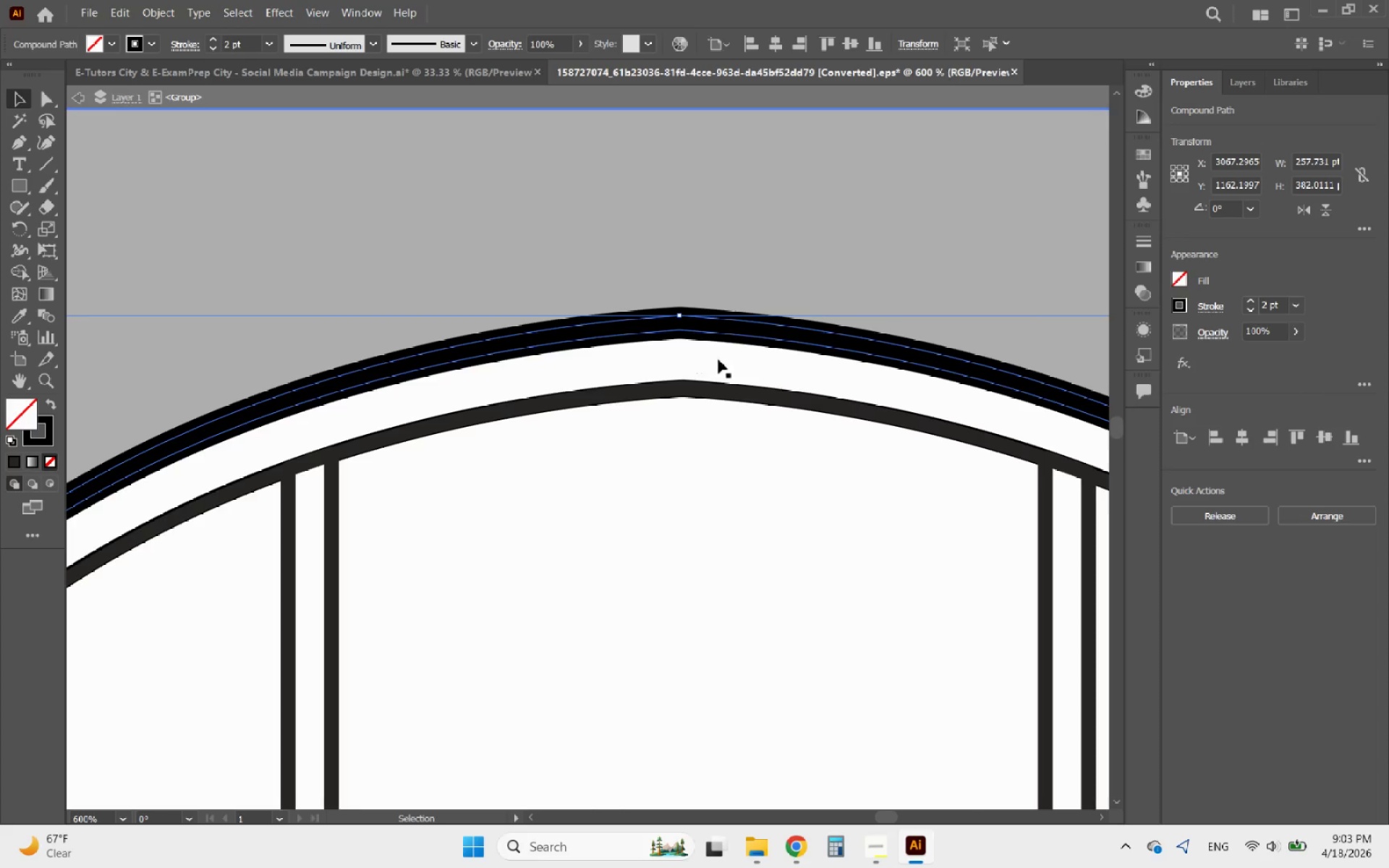 
left_click([736, 359])
 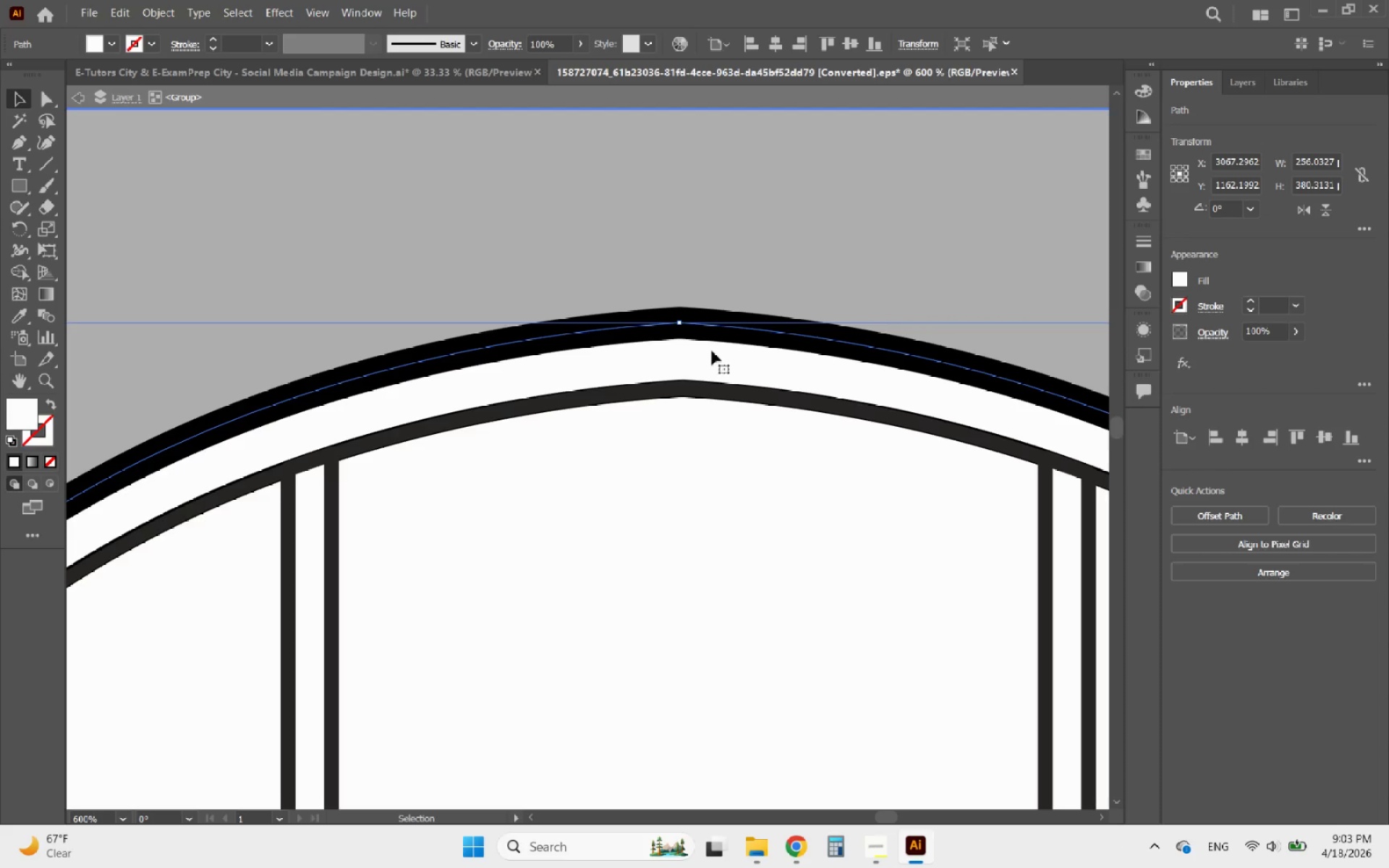 
left_click([699, 316])
 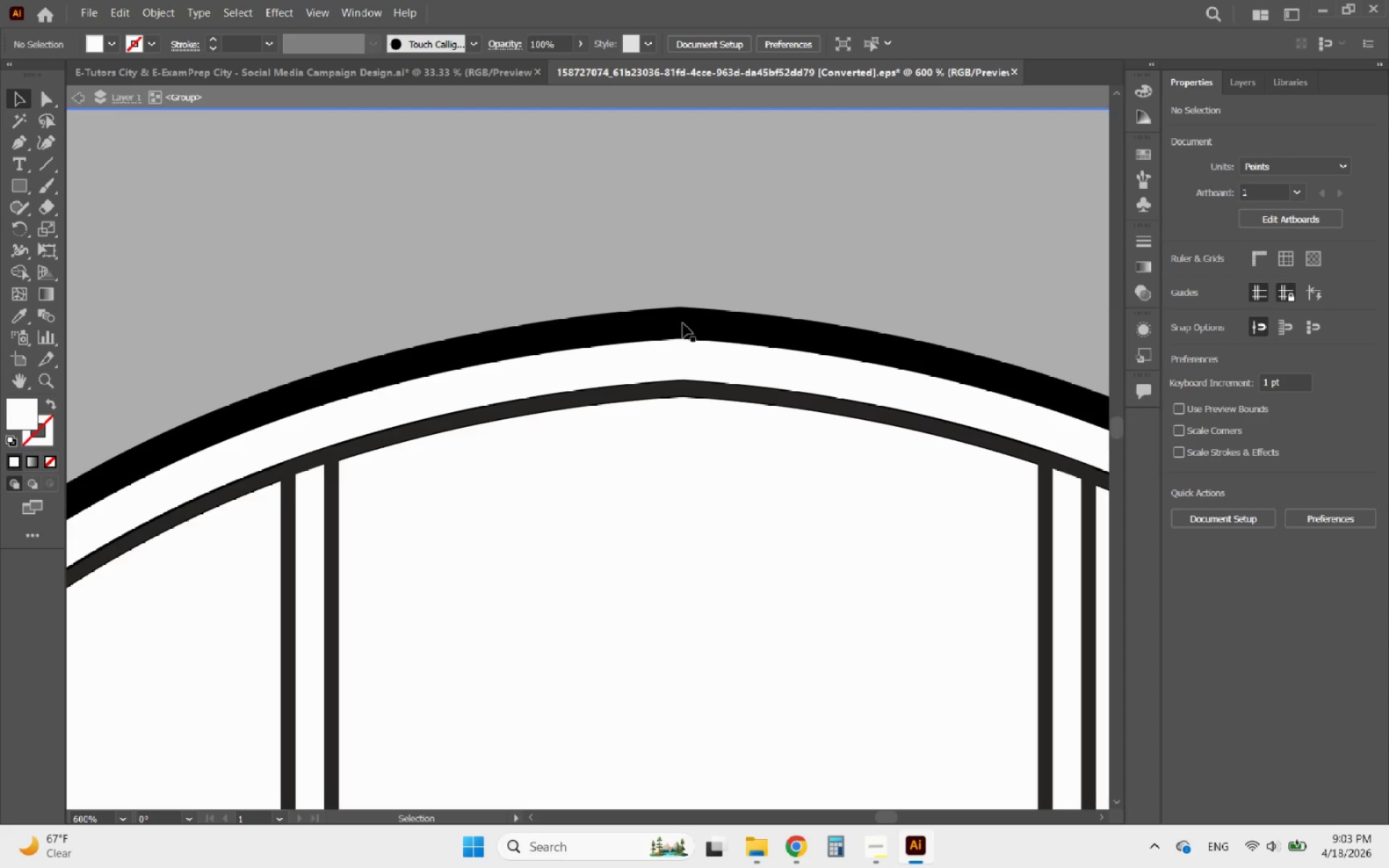 
left_click([680, 324])
 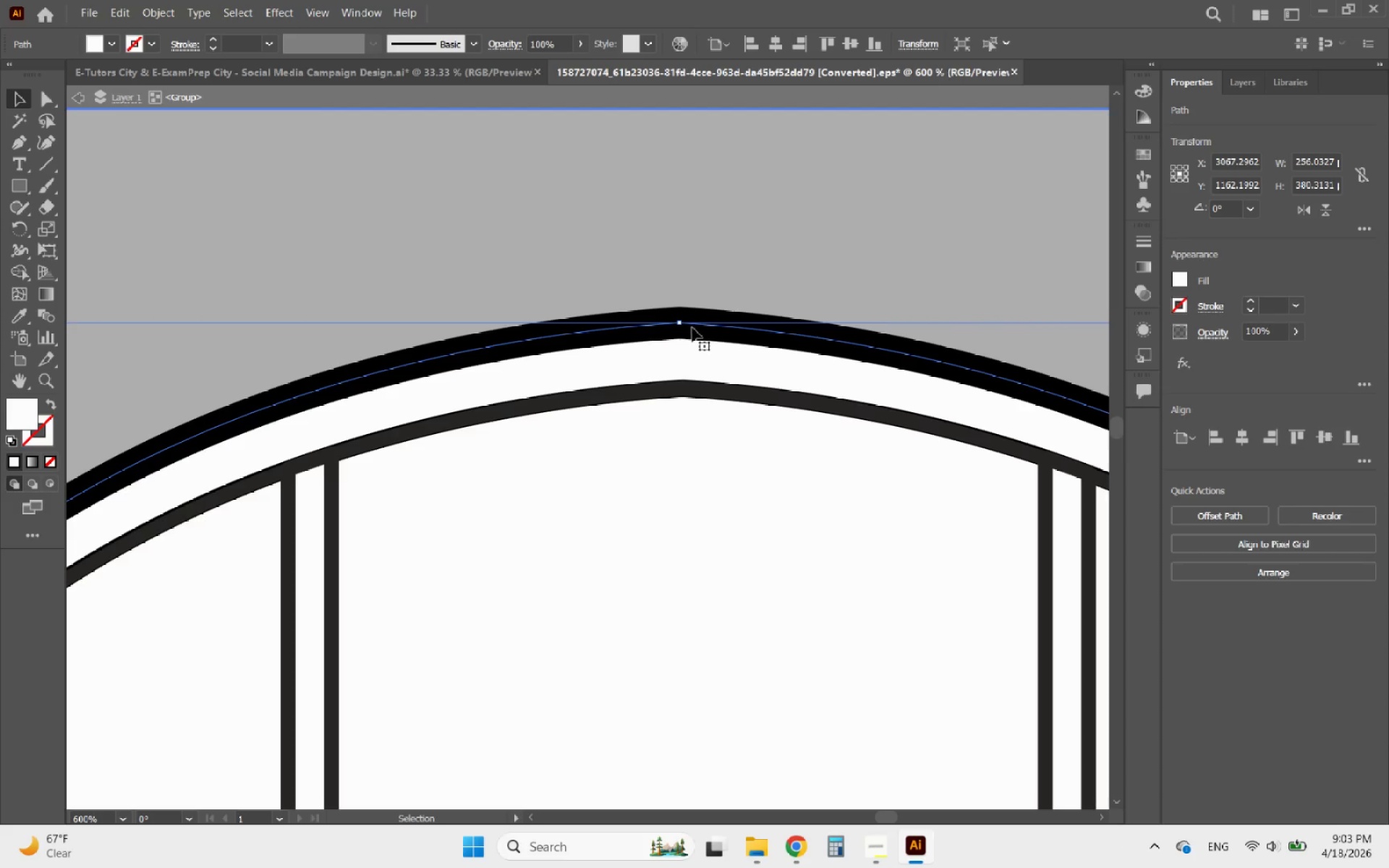 
left_click_drag(start_coordinate=[692, 328], to_coordinate=[725, 373])
 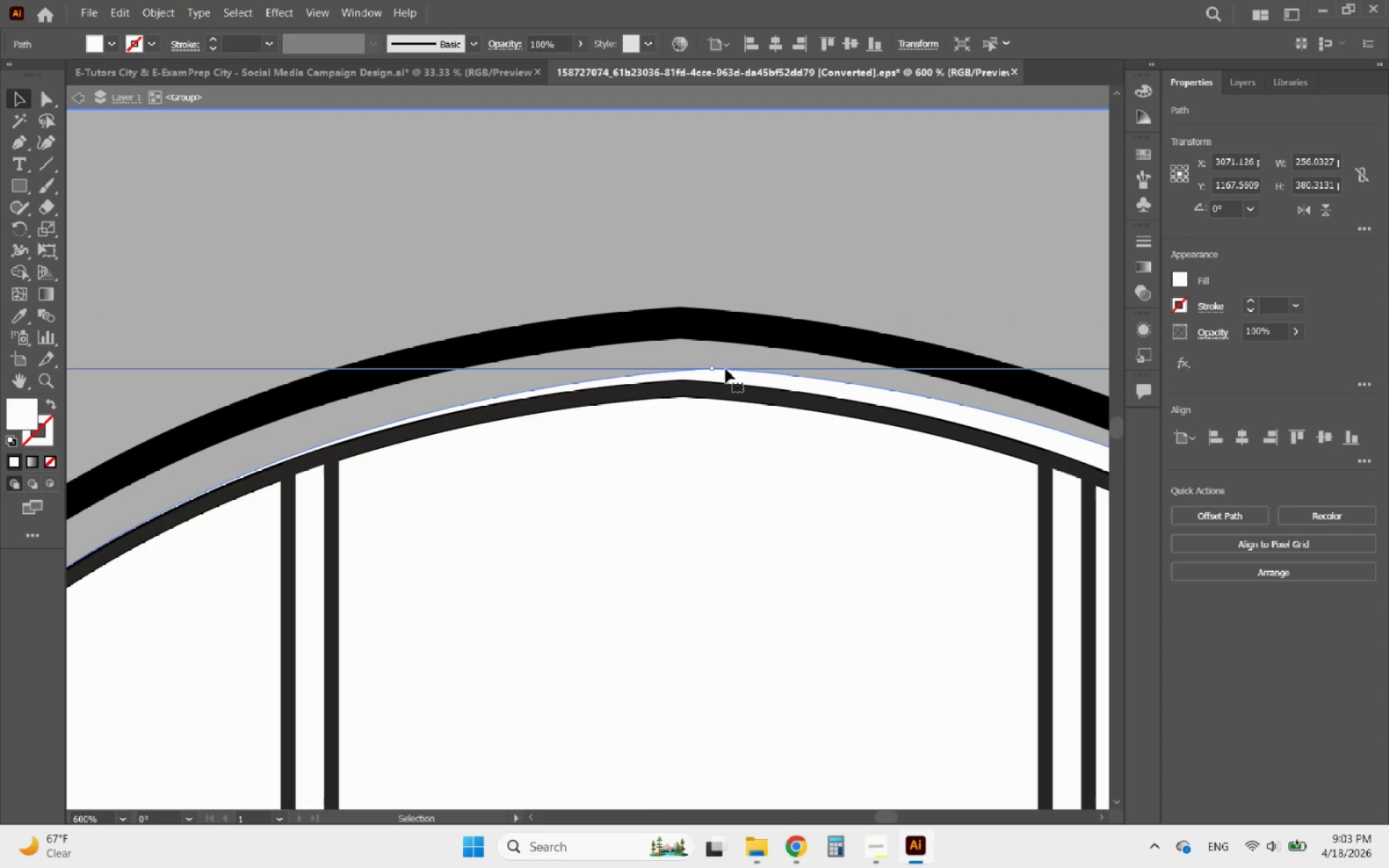 
hold_key(key=AltLeft, duration=0.94)
scroll: coordinate [694, 327], scroll_direction: down, amount: 8.0
 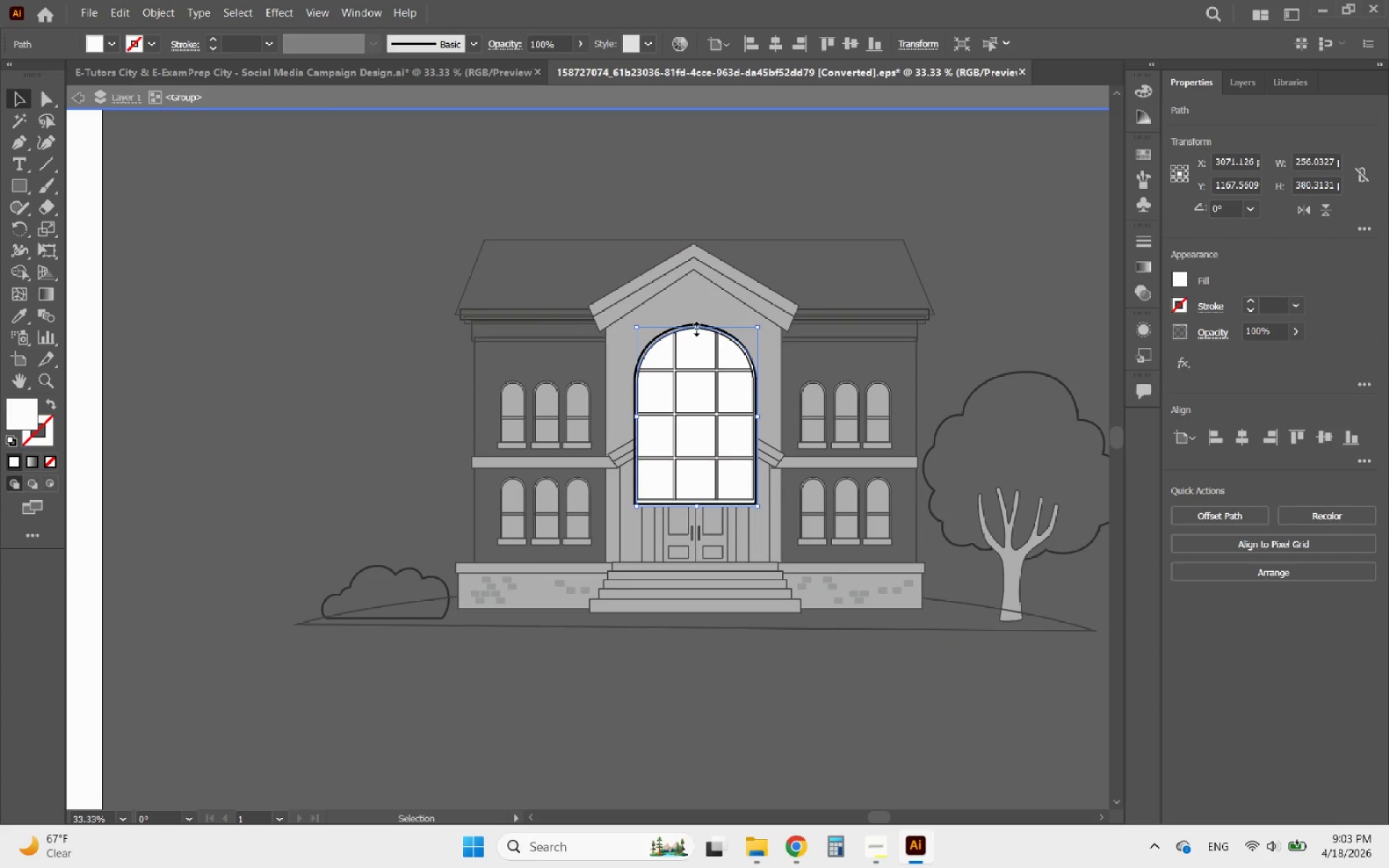 
key(Delete)
 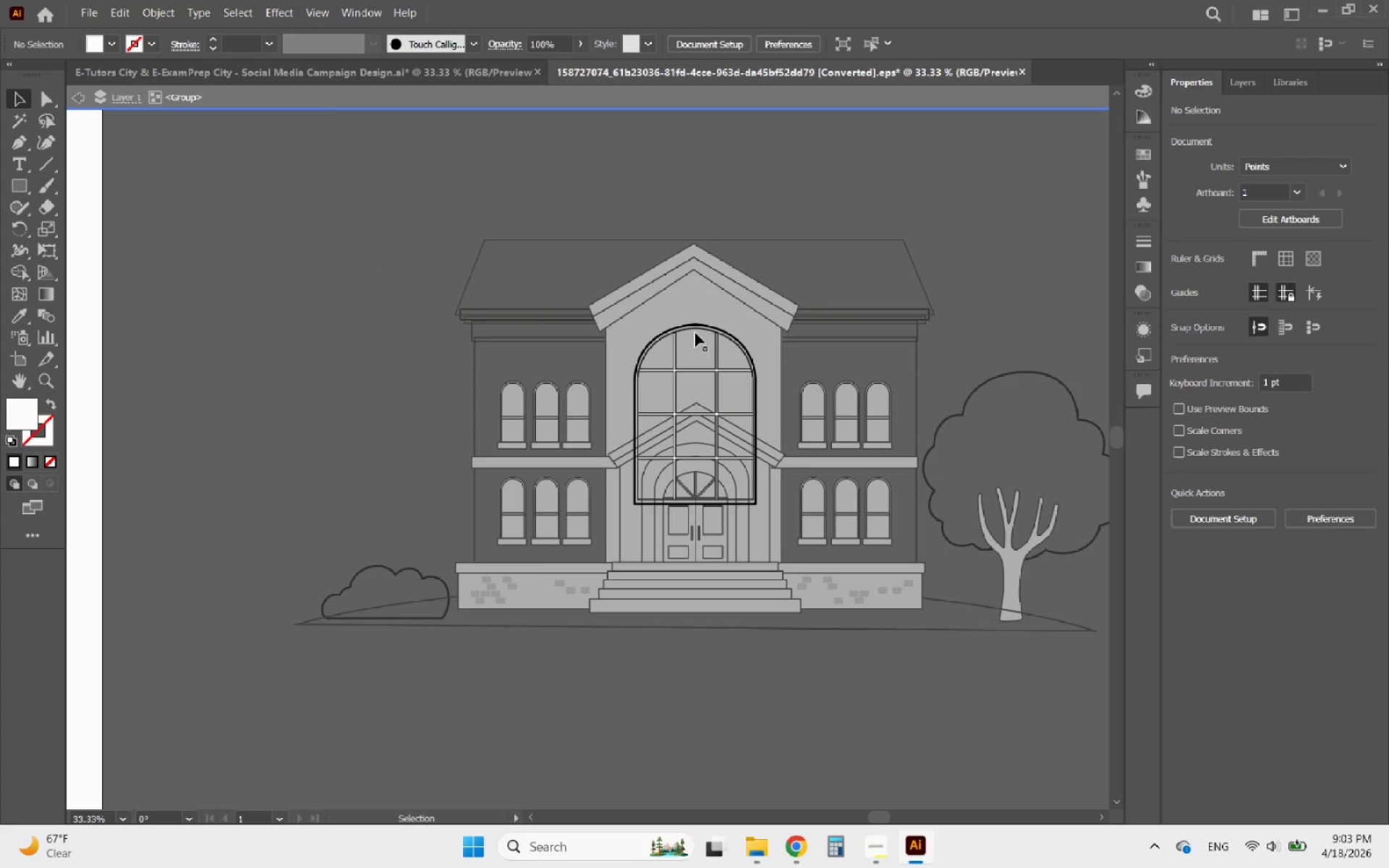 
hold_key(key=AltLeft, duration=1.05)
scroll: coordinate [672, 365], scroll_direction: up, amount: 5.0
 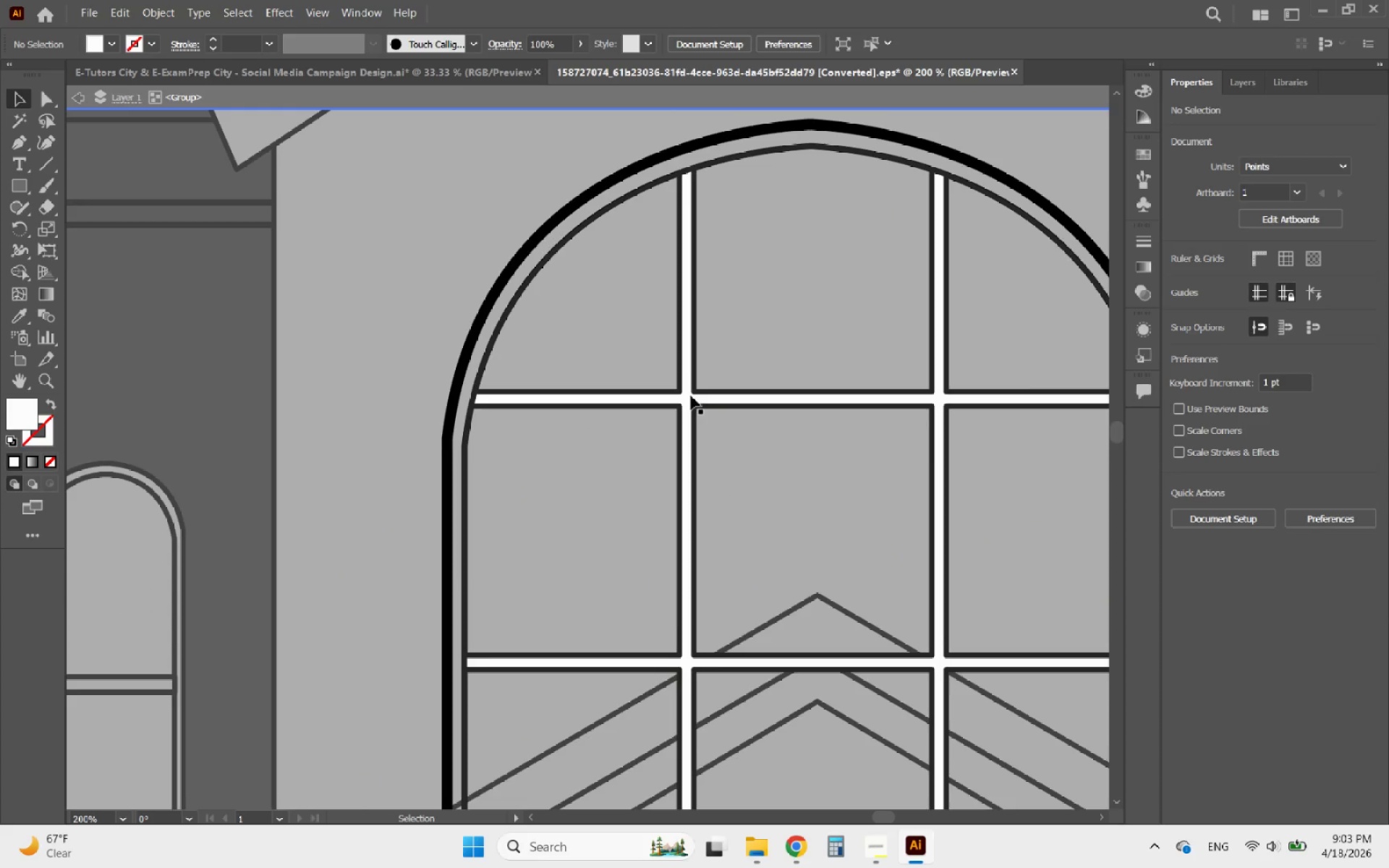 
left_click([686, 399])
 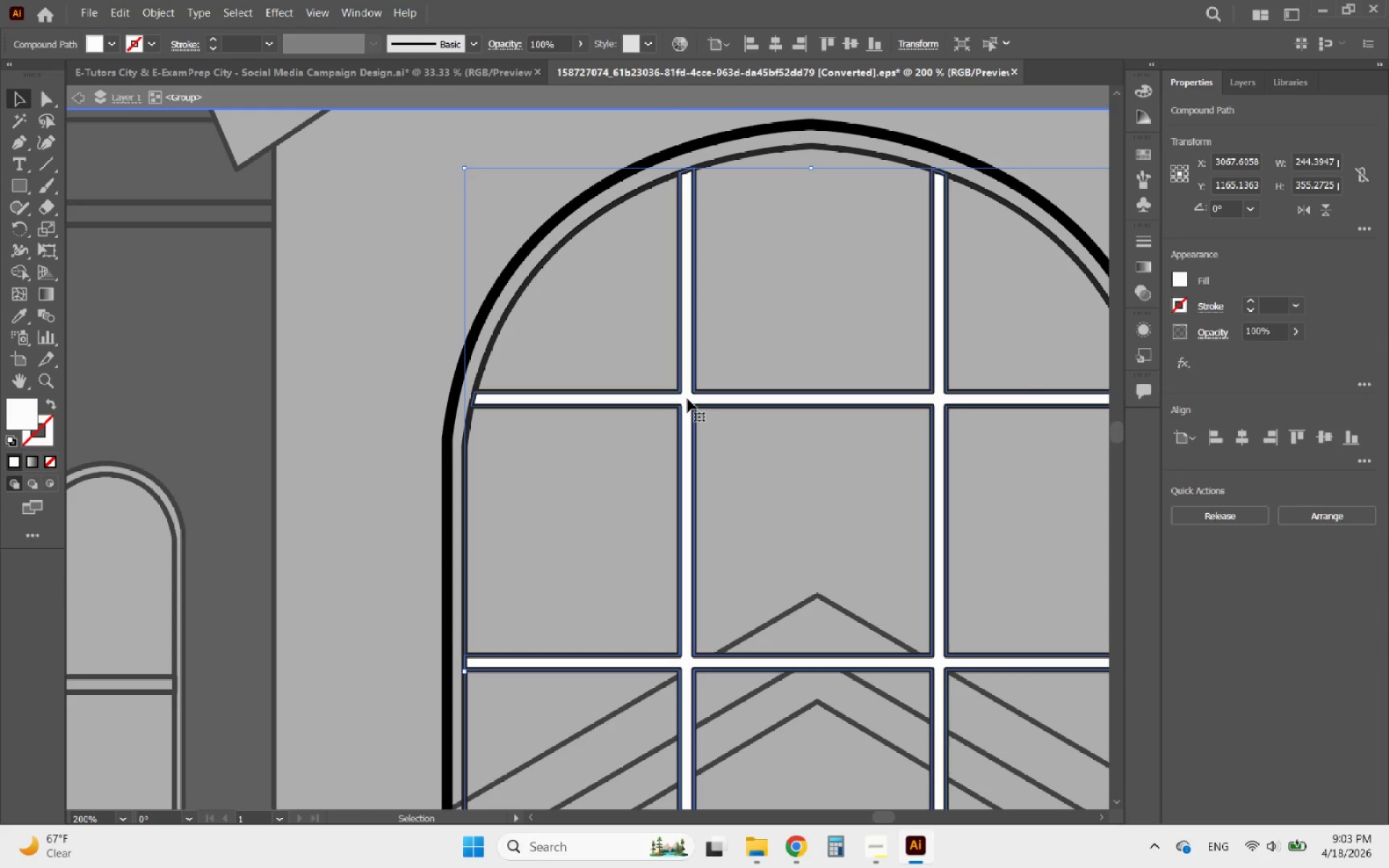 
left_click_drag(start_coordinate=[687, 399], to_coordinate=[791, 424])
 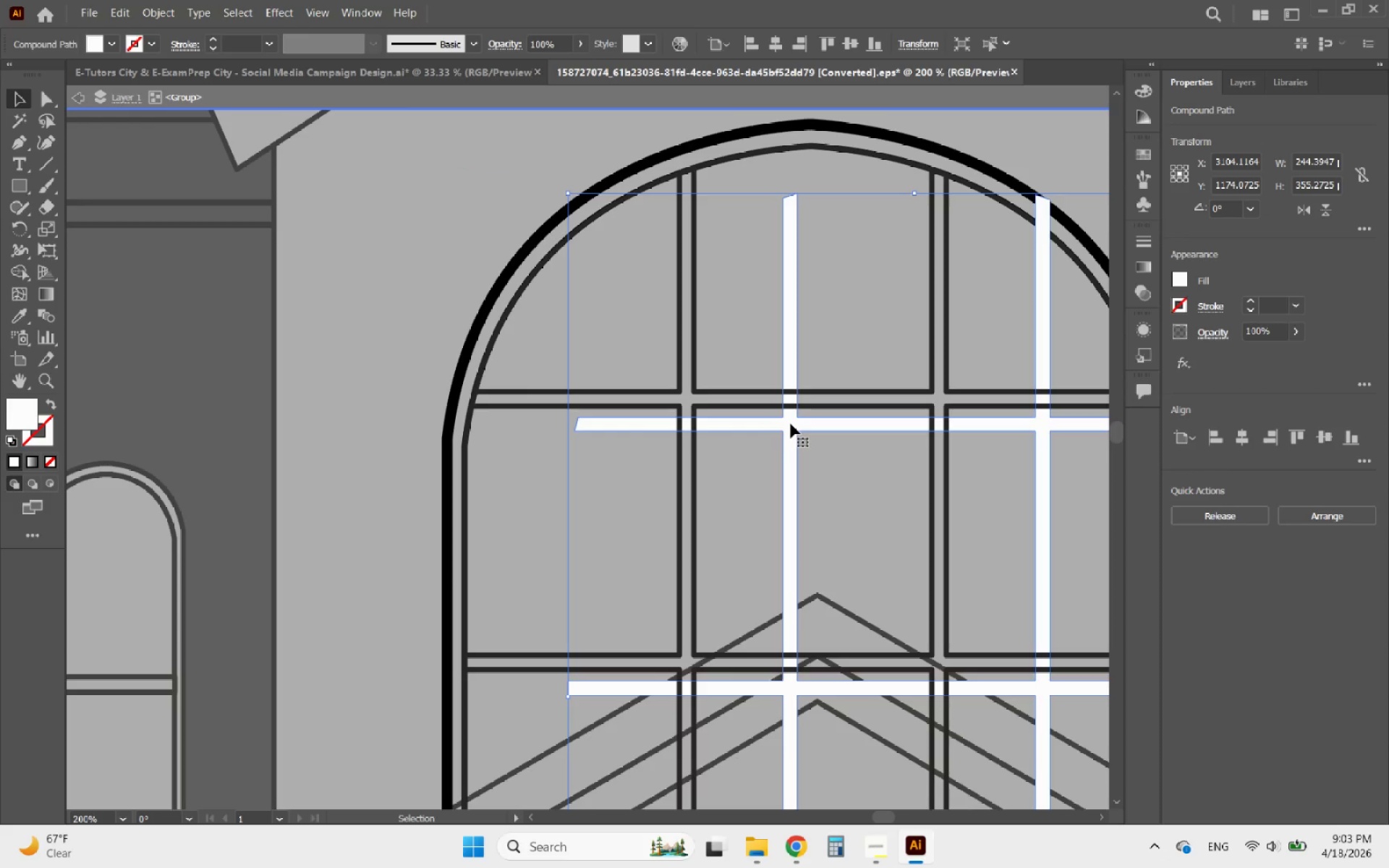 
key(Delete)
 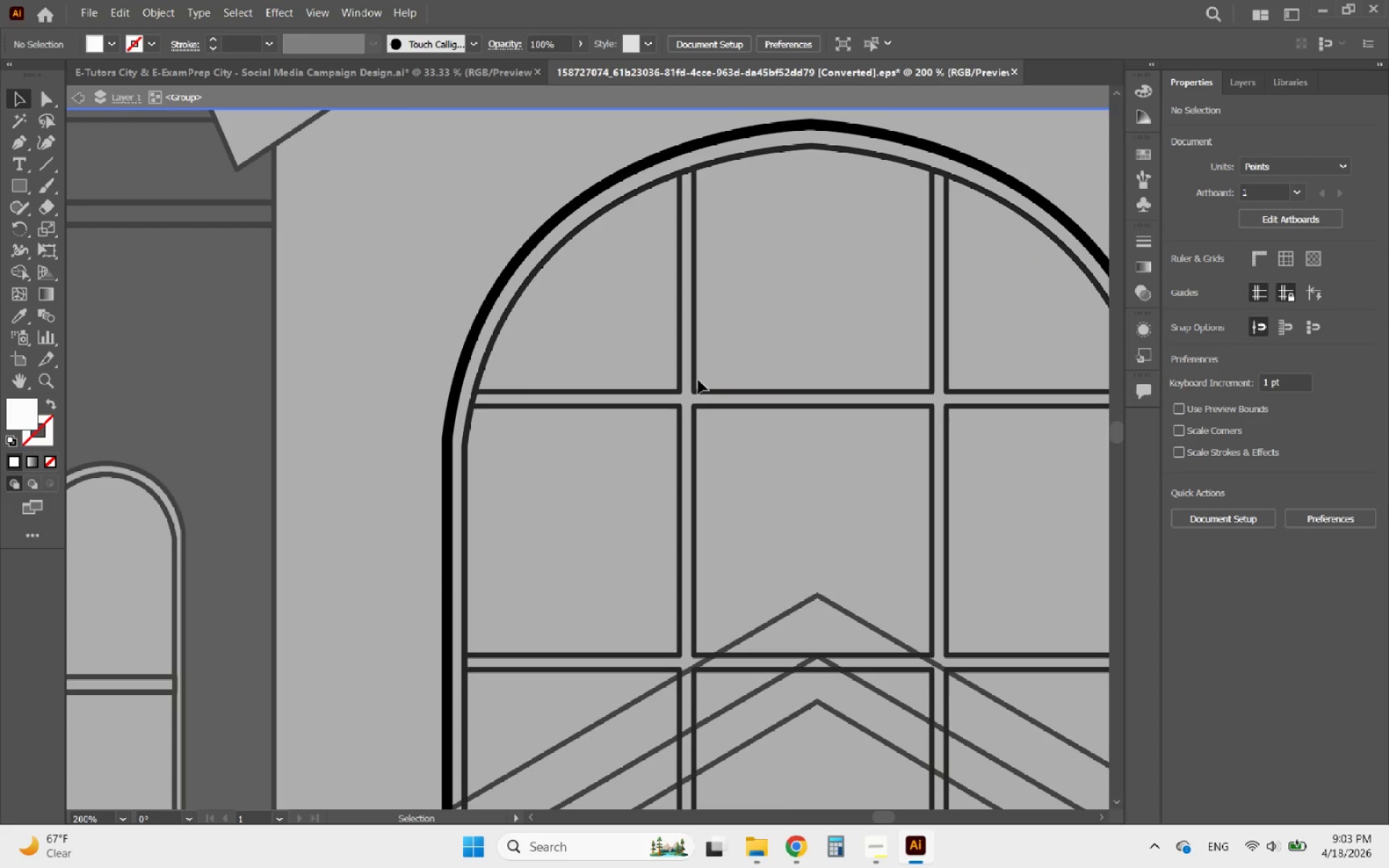 
left_click([695, 380])
 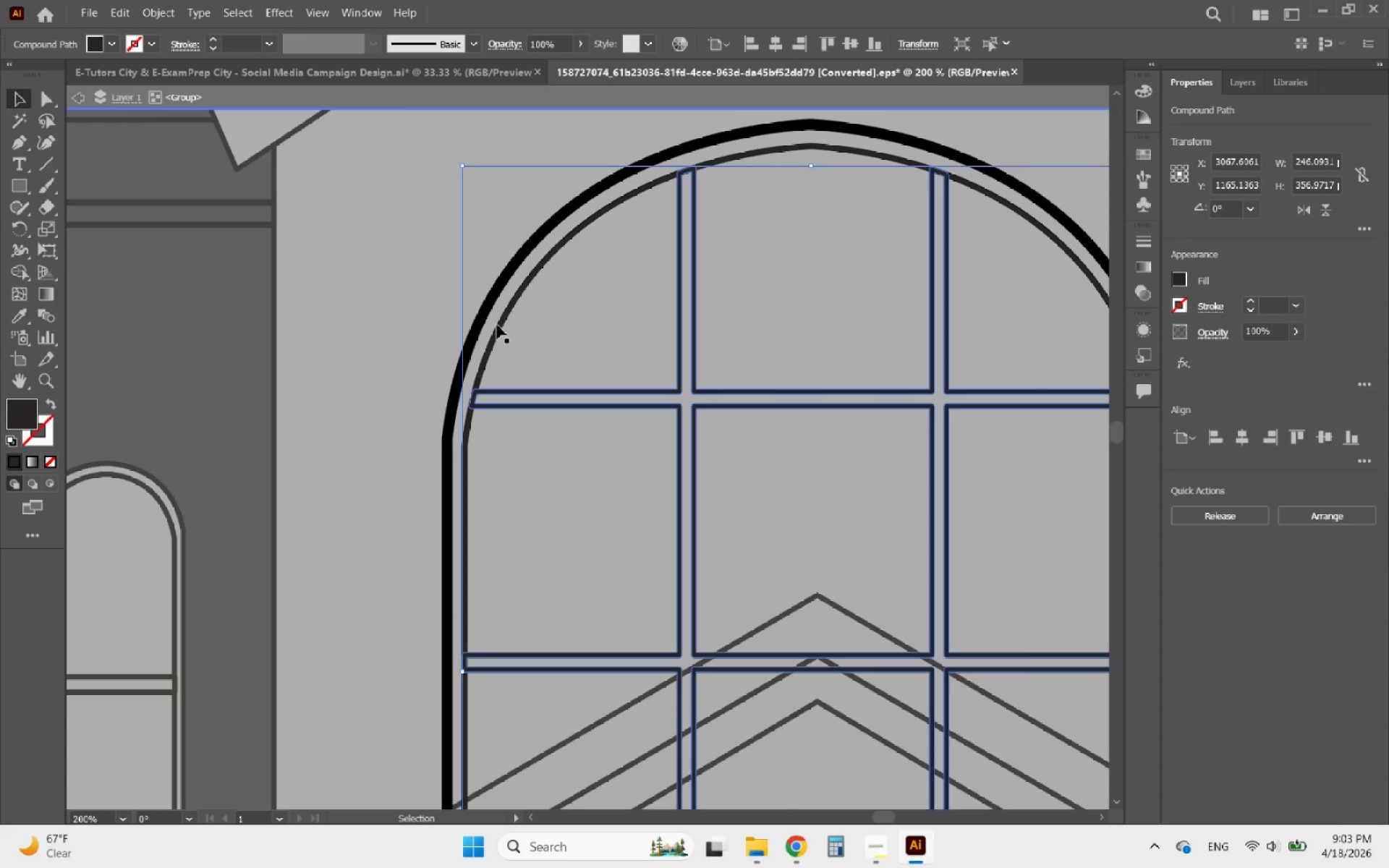 
left_click([500, 326])
 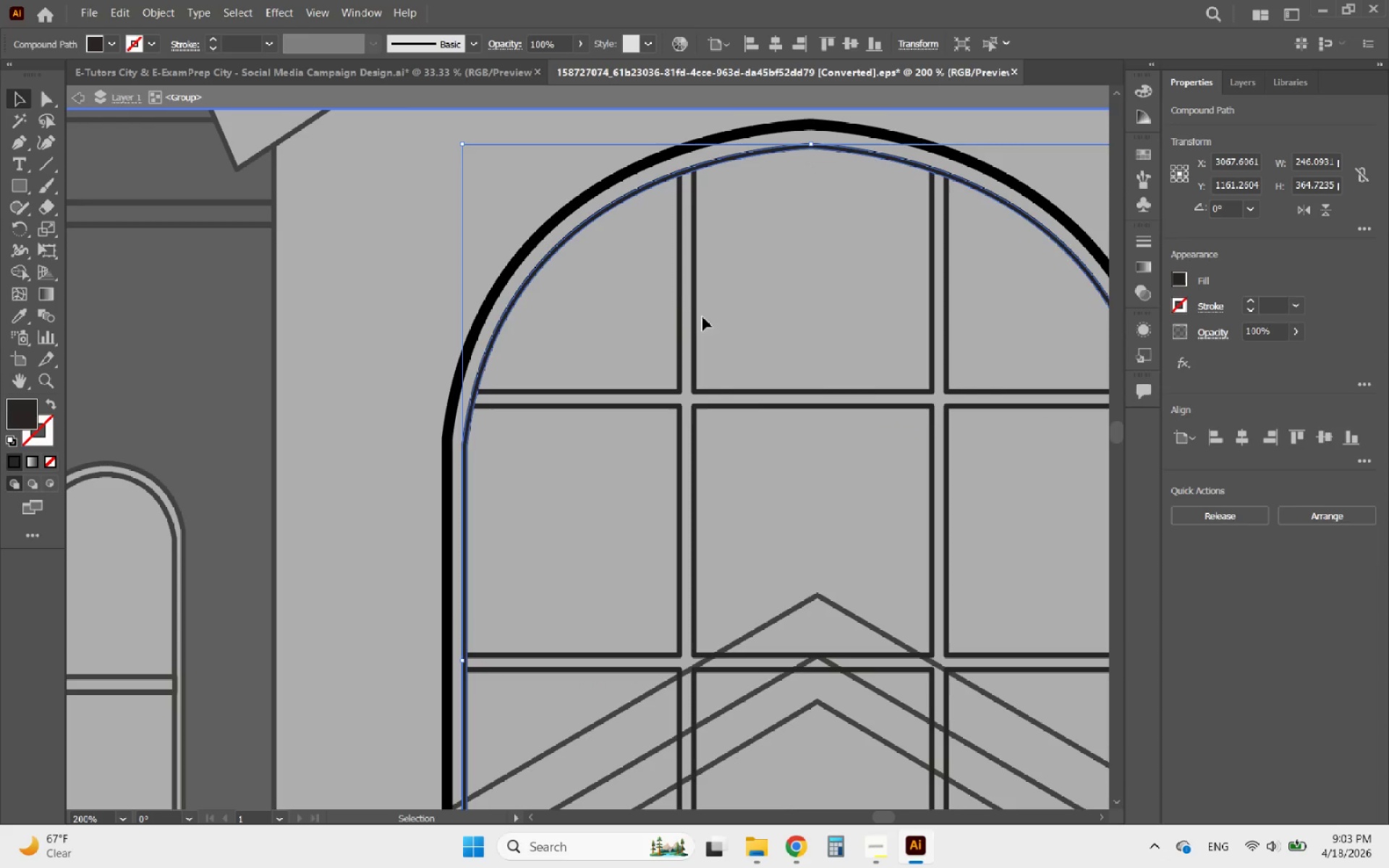 
hold_key(key=AltLeft, duration=0.99)
scroll: coordinate [587, 224], scroll_direction: up, amount: 5.0
 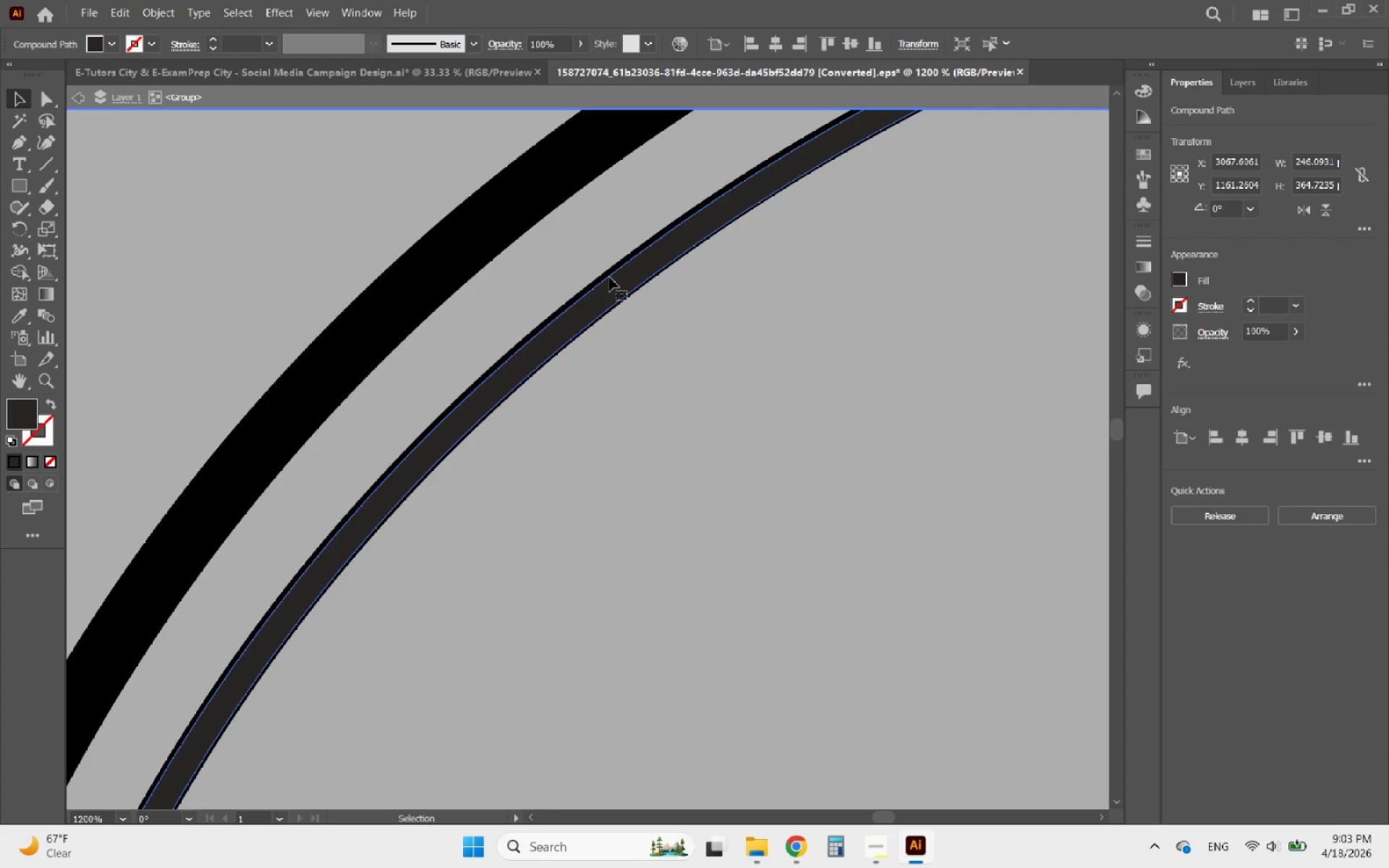 
left_click_drag(start_coordinate=[632, 286], to_coordinate=[663, 341])
 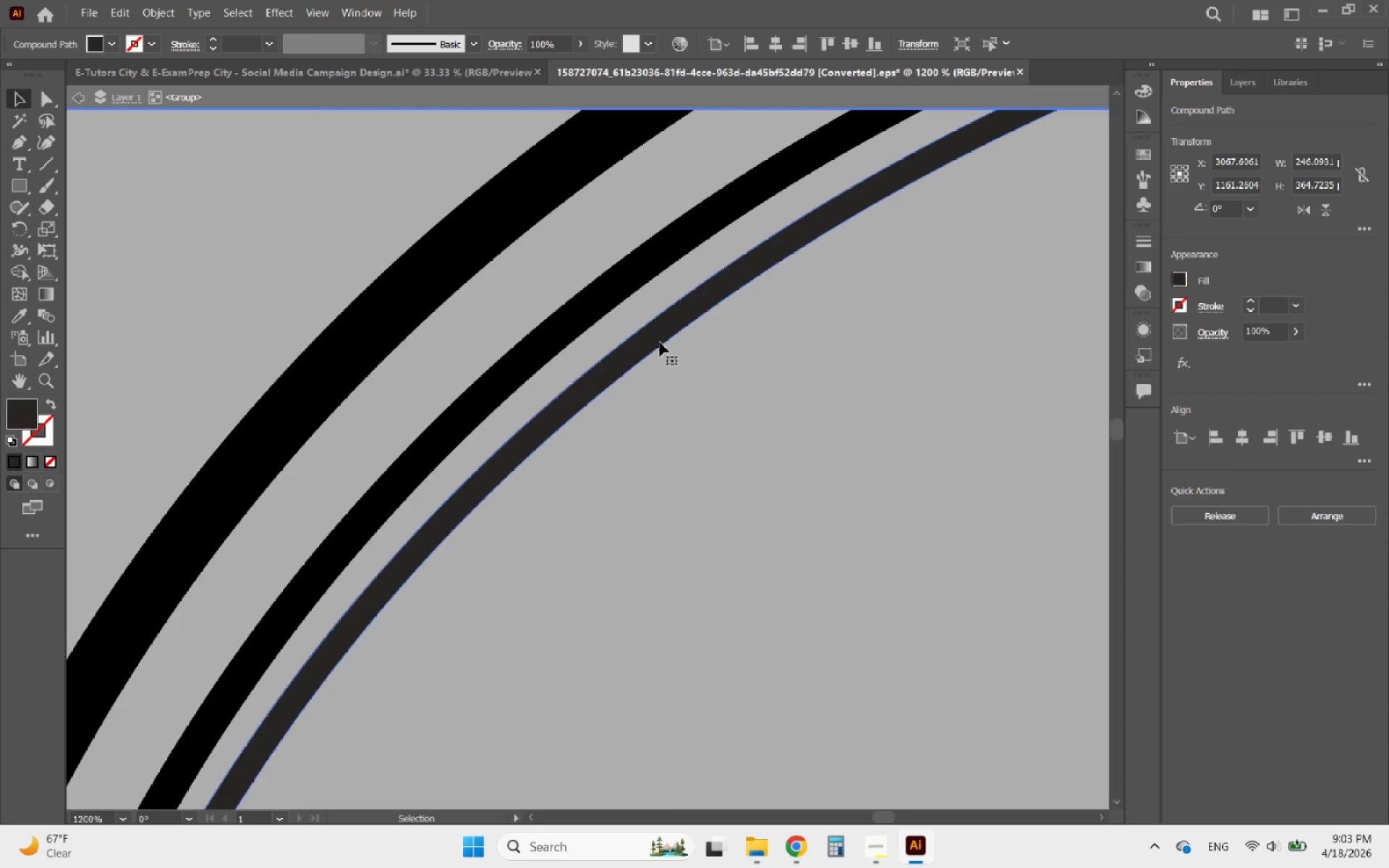 
hold_key(key=AltLeft, duration=0.57)
scroll: coordinate [575, 298], scroll_direction: down, amount: 6.0
 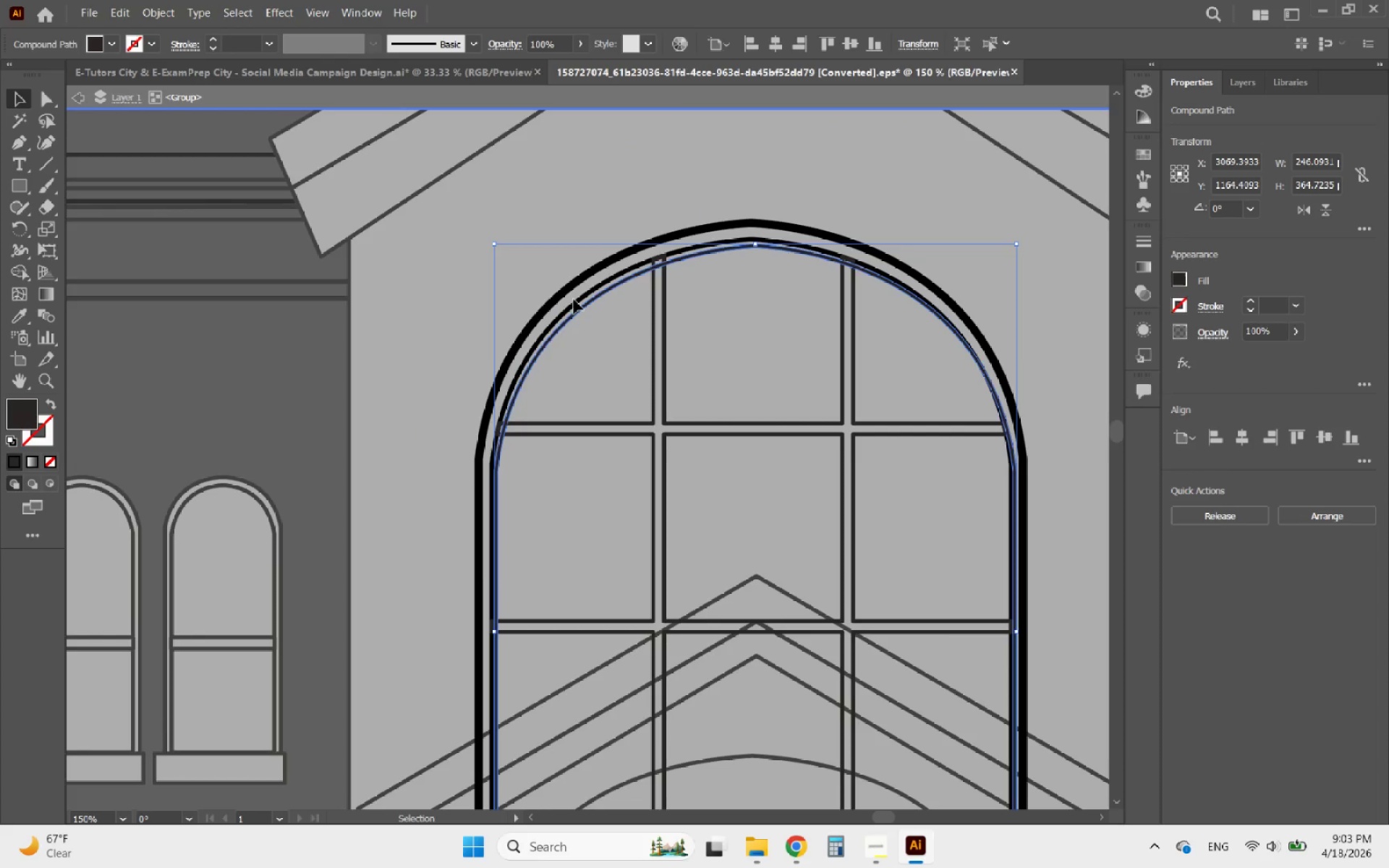 
key(Delete)
 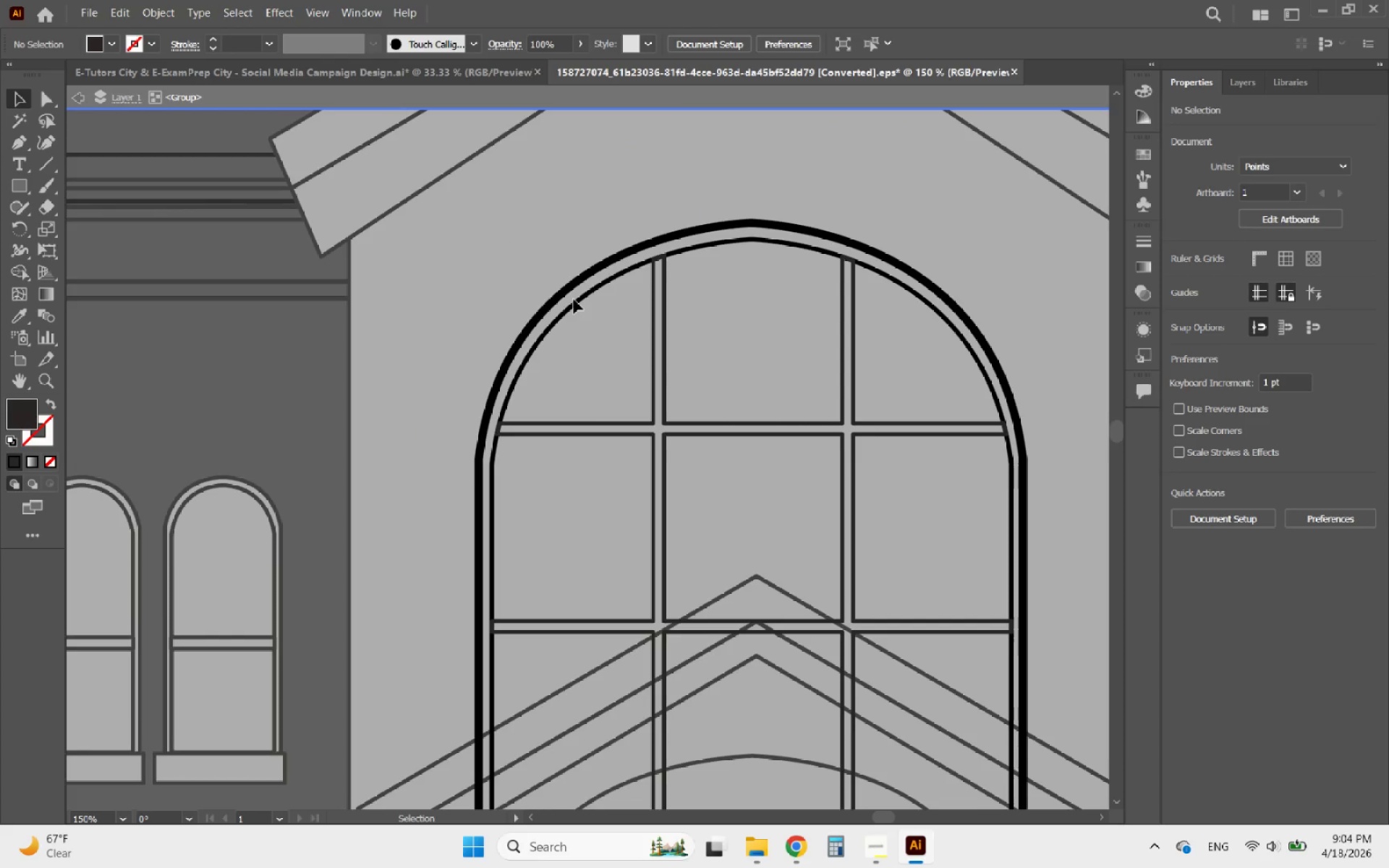 
hold_key(key=AltLeft, duration=1.27)
scroll: coordinate [587, 302], scroll_direction: down, amount: 3.0
 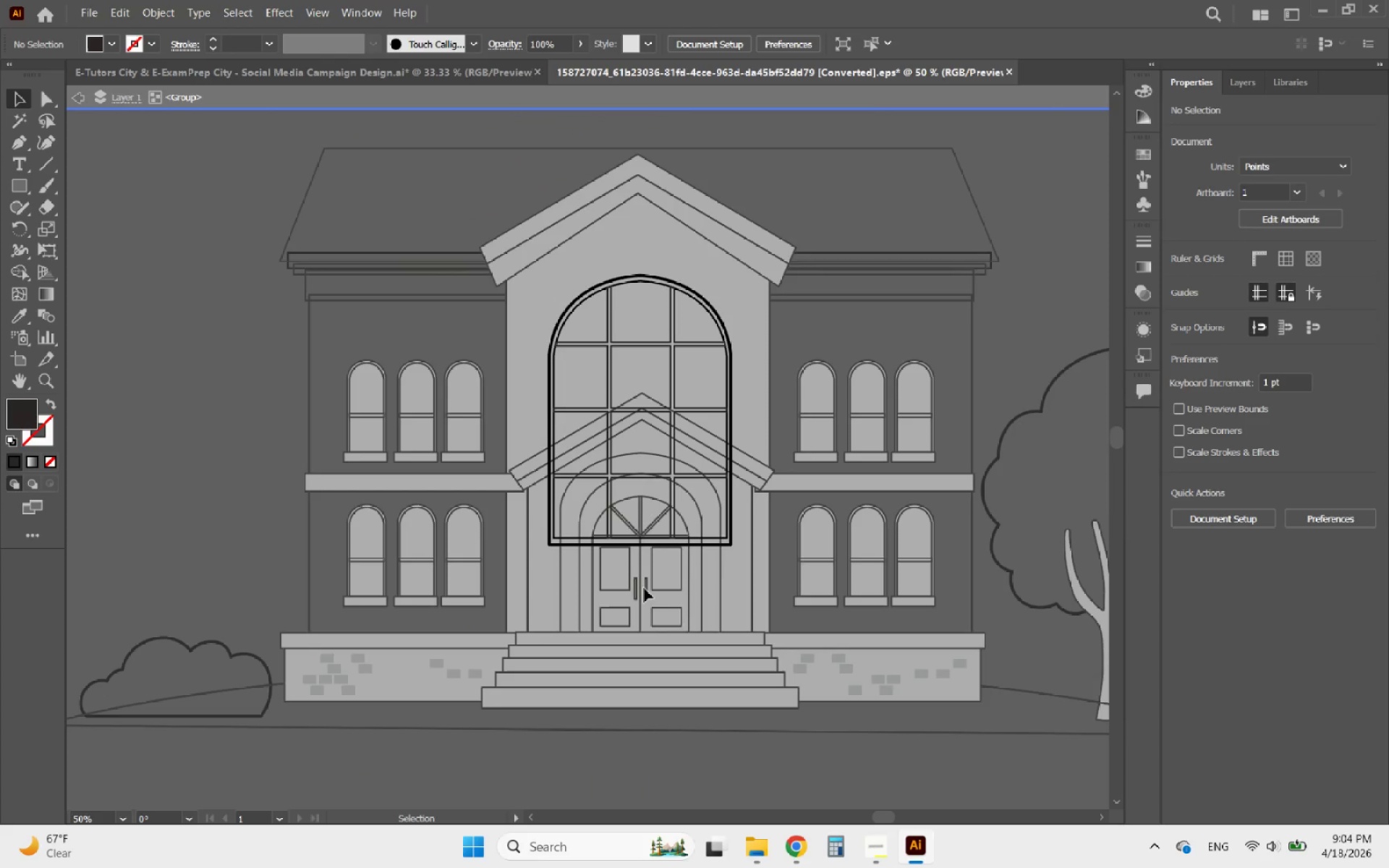 
hold_key(key=AltLeft, duration=1.2)
scroll: coordinate [629, 365], scroll_direction: up, amount: 3.0
 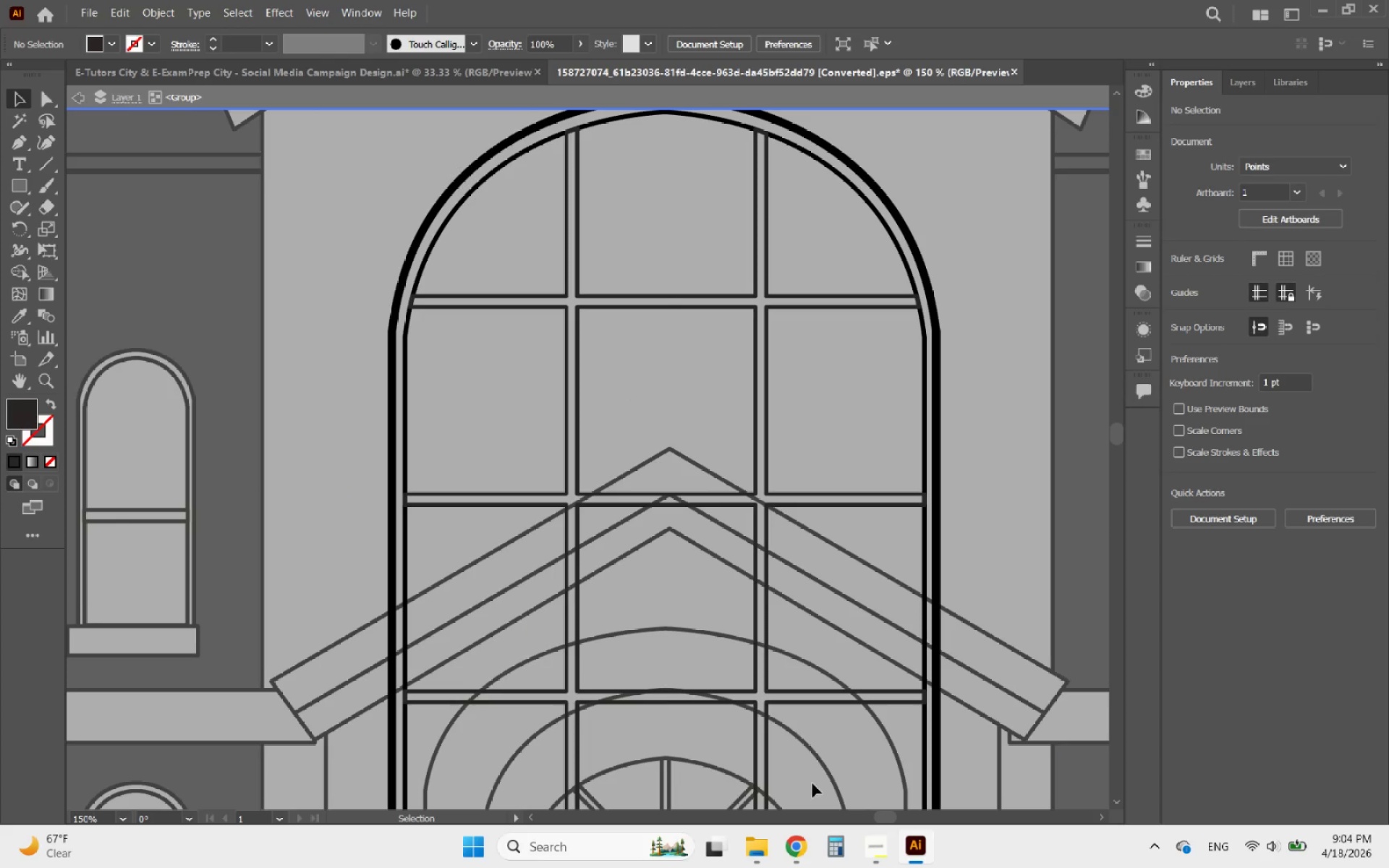 
left_click([800, 848])
 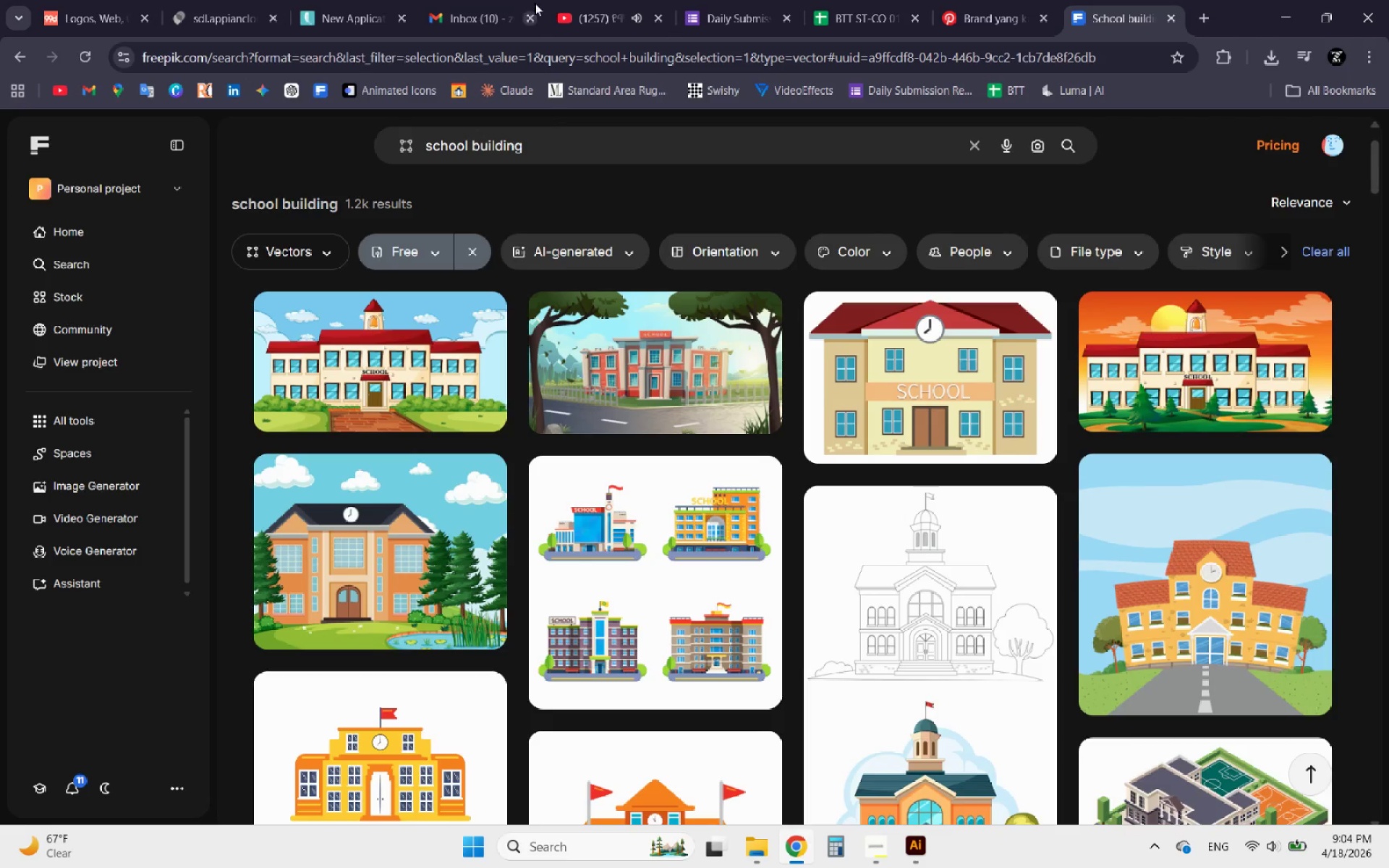 
left_click([594, 1])
 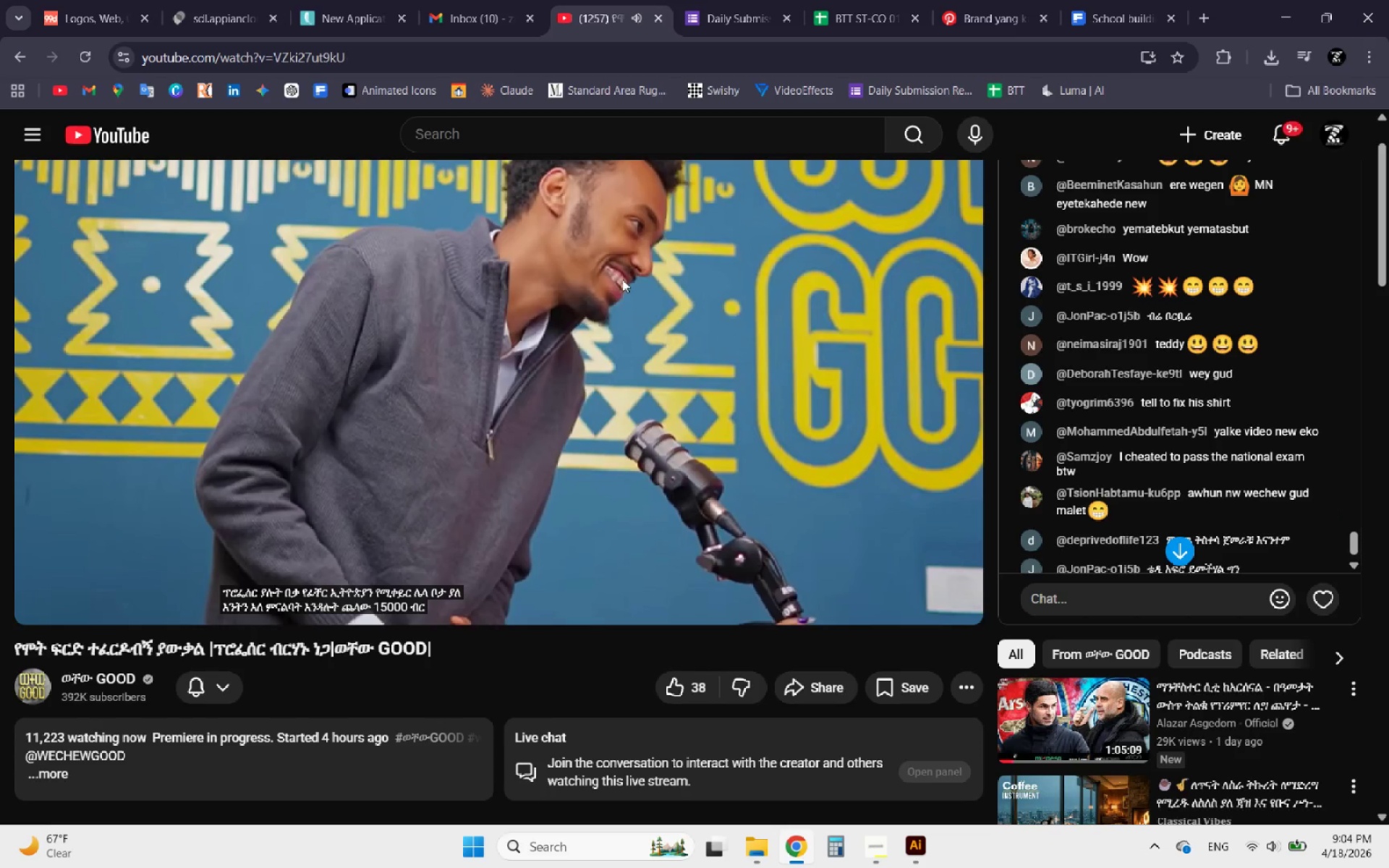 
wait(35.38)
 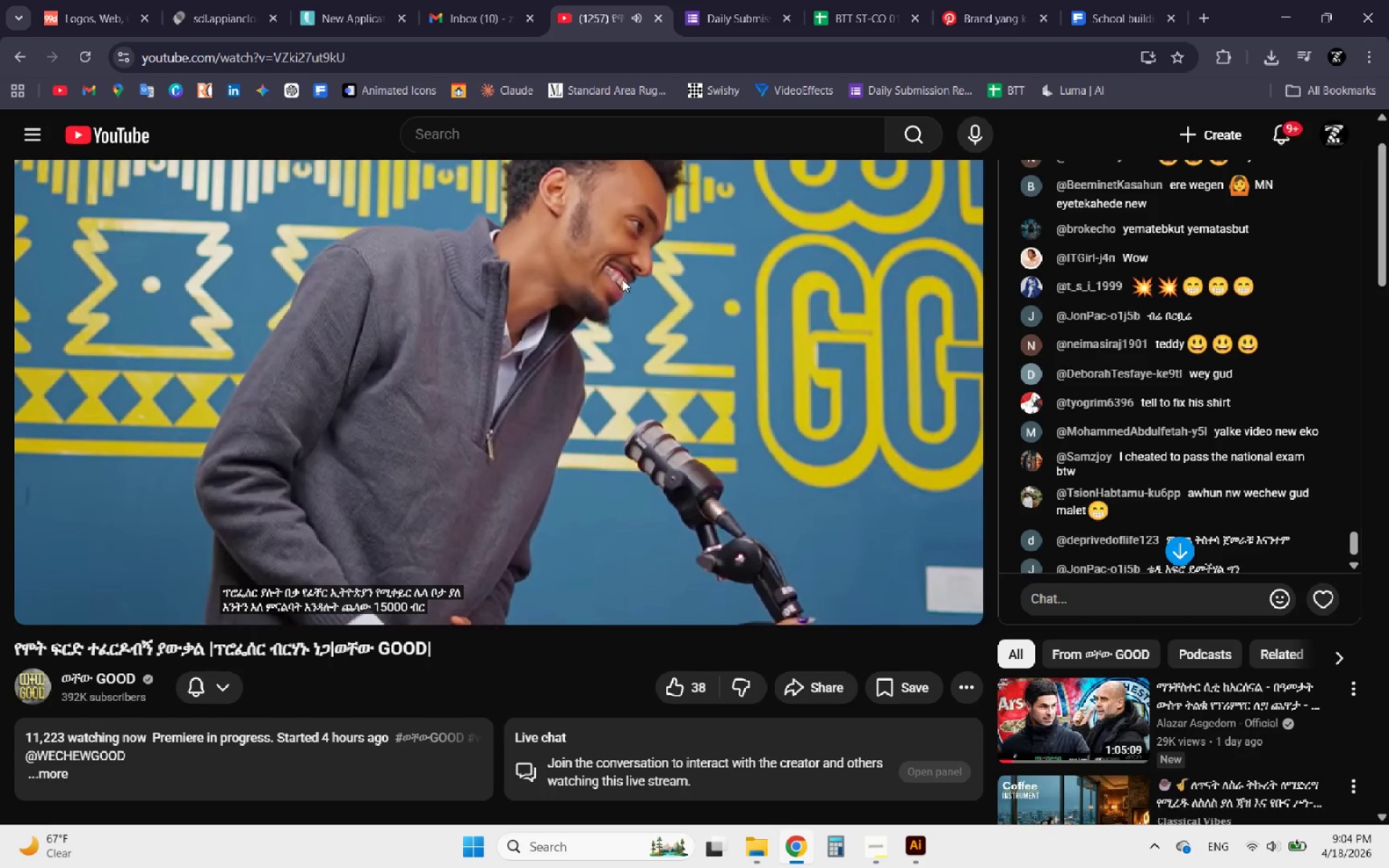 
scroll: coordinate [674, 393], scroll_direction: up, amount: 3.0
 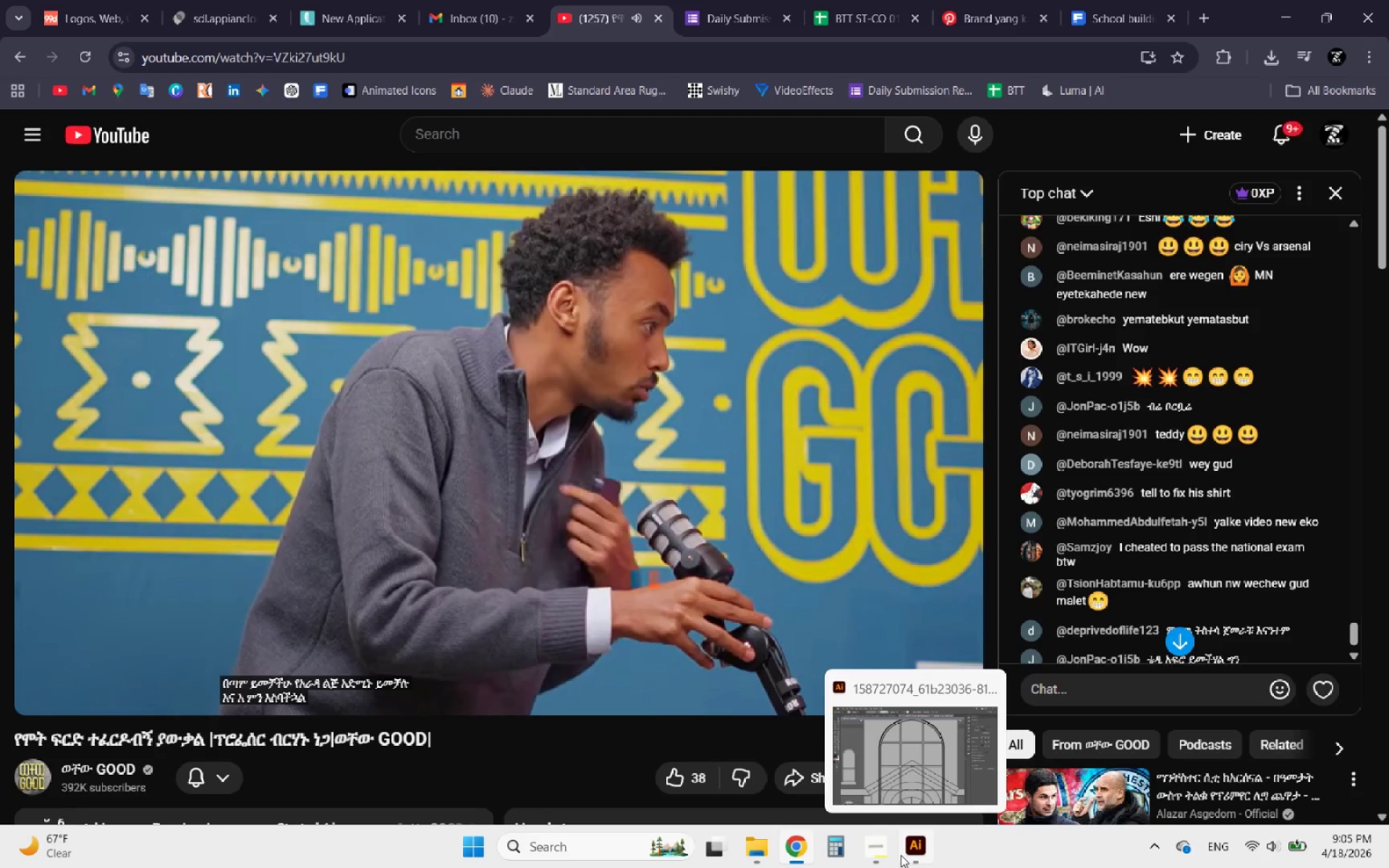 
wait(52.14)
 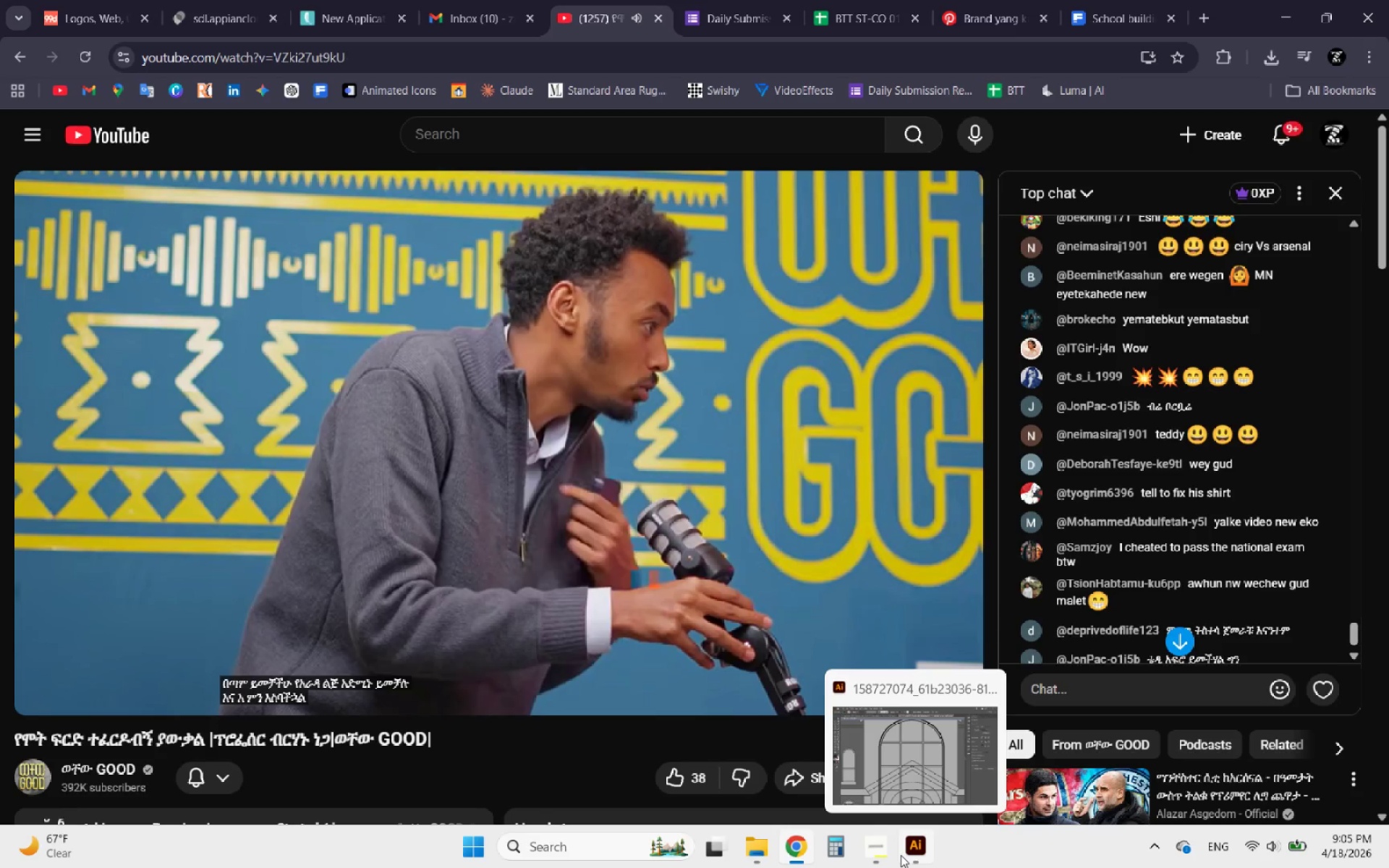 
left_click([912, 854])
 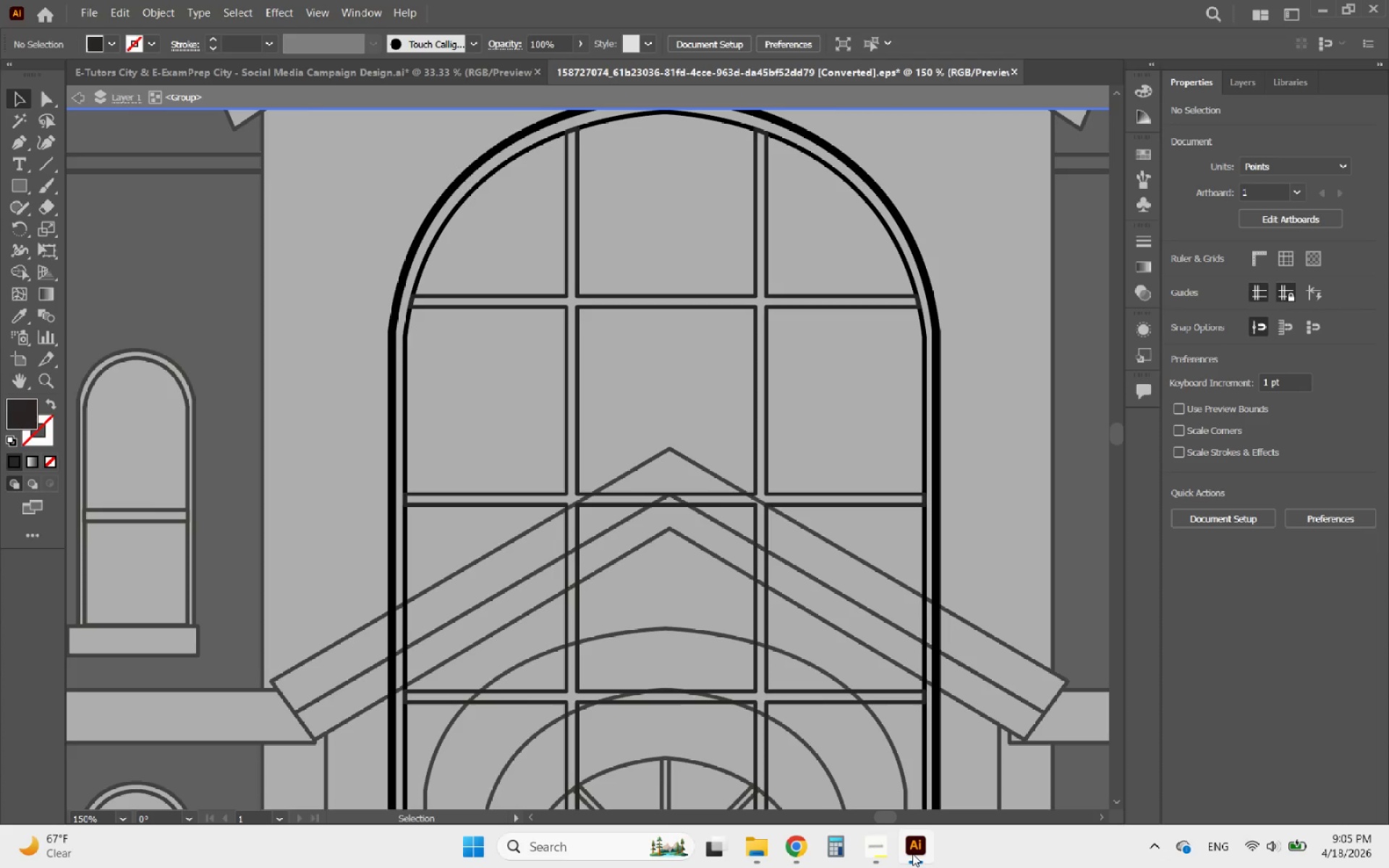 
hold_key(key=AltLeft, duration=0.82)
scroll: coordinate [685, 420], scroll_direction: down, amount: 4.0
 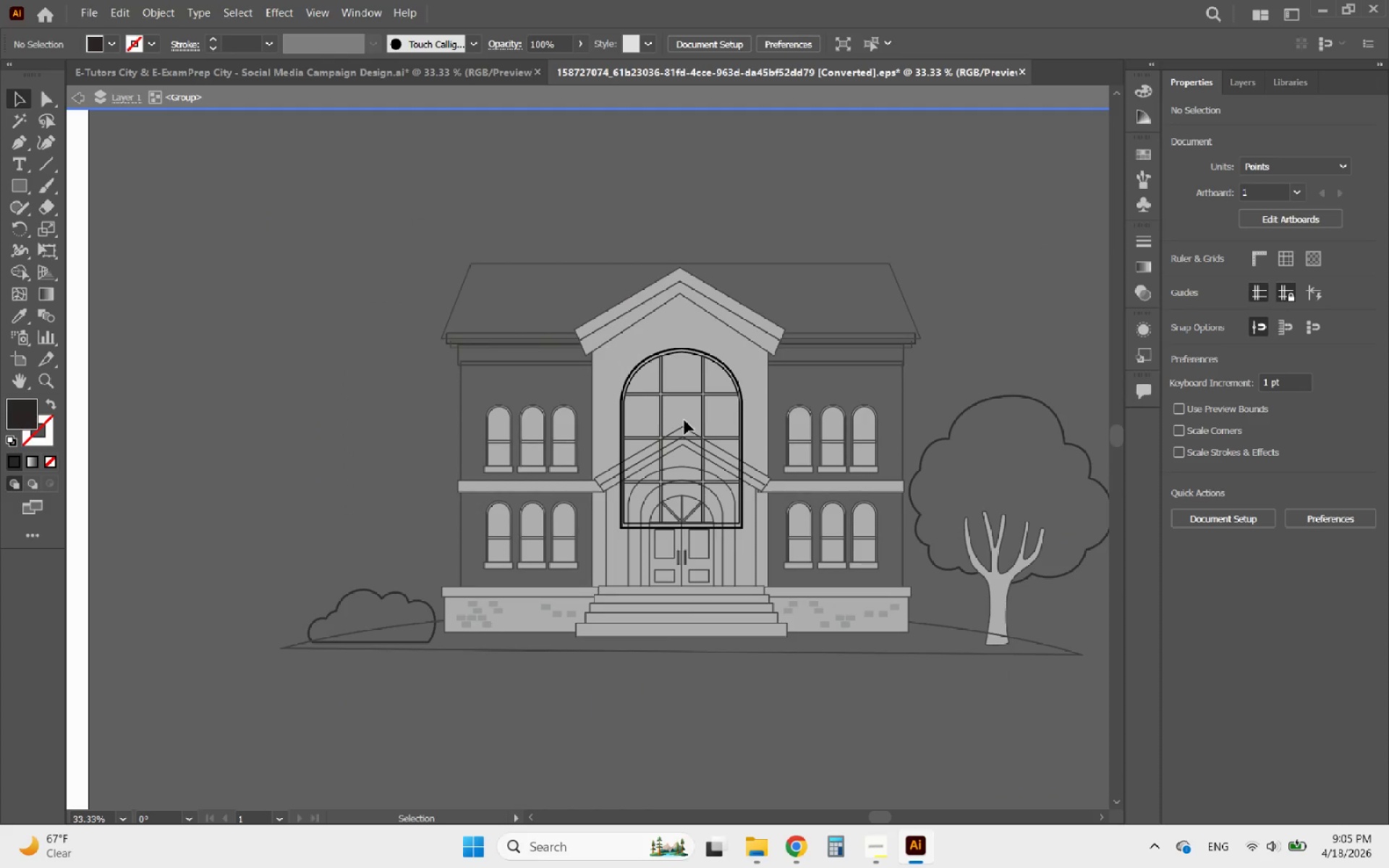 
hold_key(key=AltLeft, duration=0.34)
 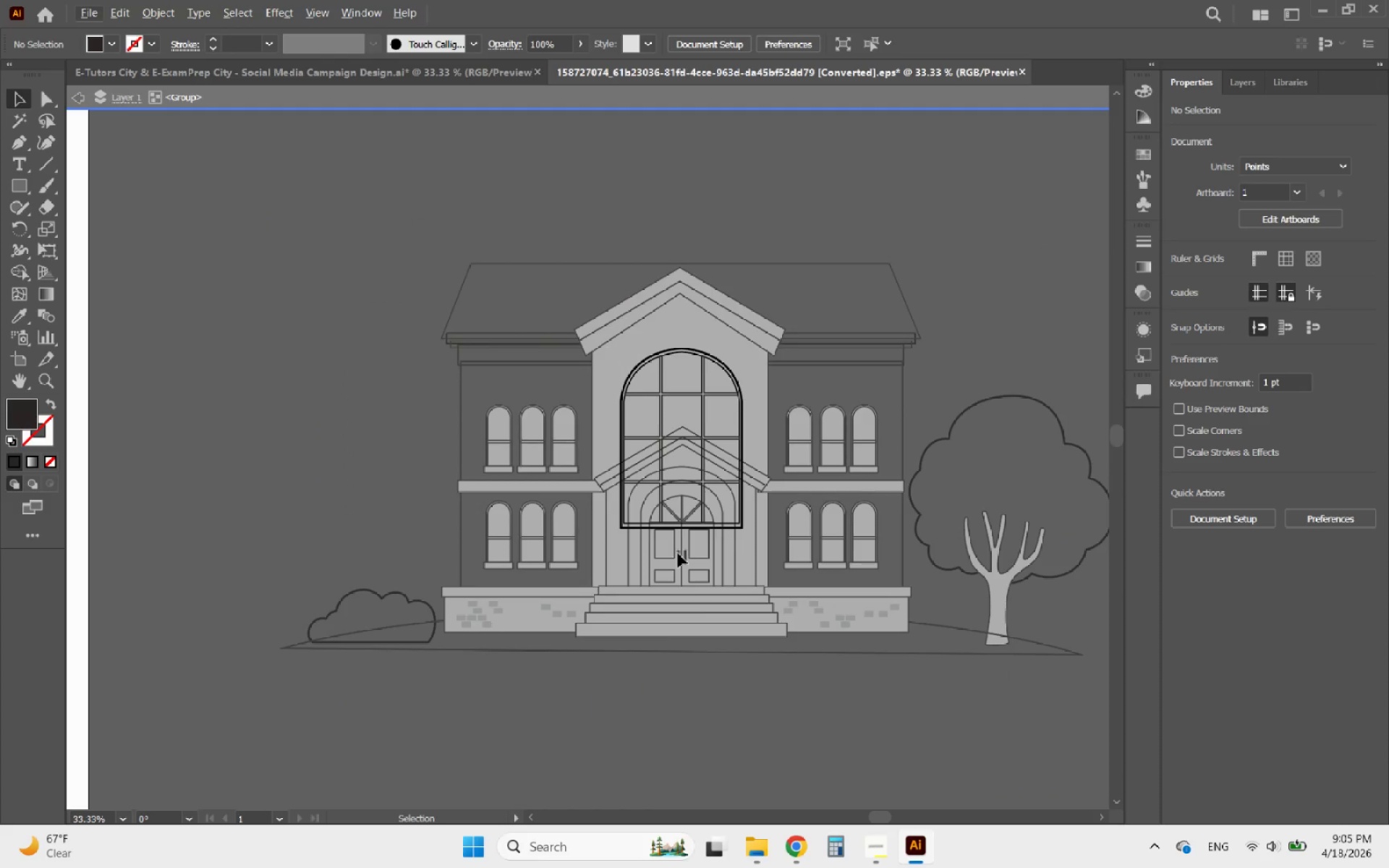 
hold_key(key=AltLeft, duration=0.69)
scroll: coordinate [663, 534], scroll_direction: down, amount: 3.0
 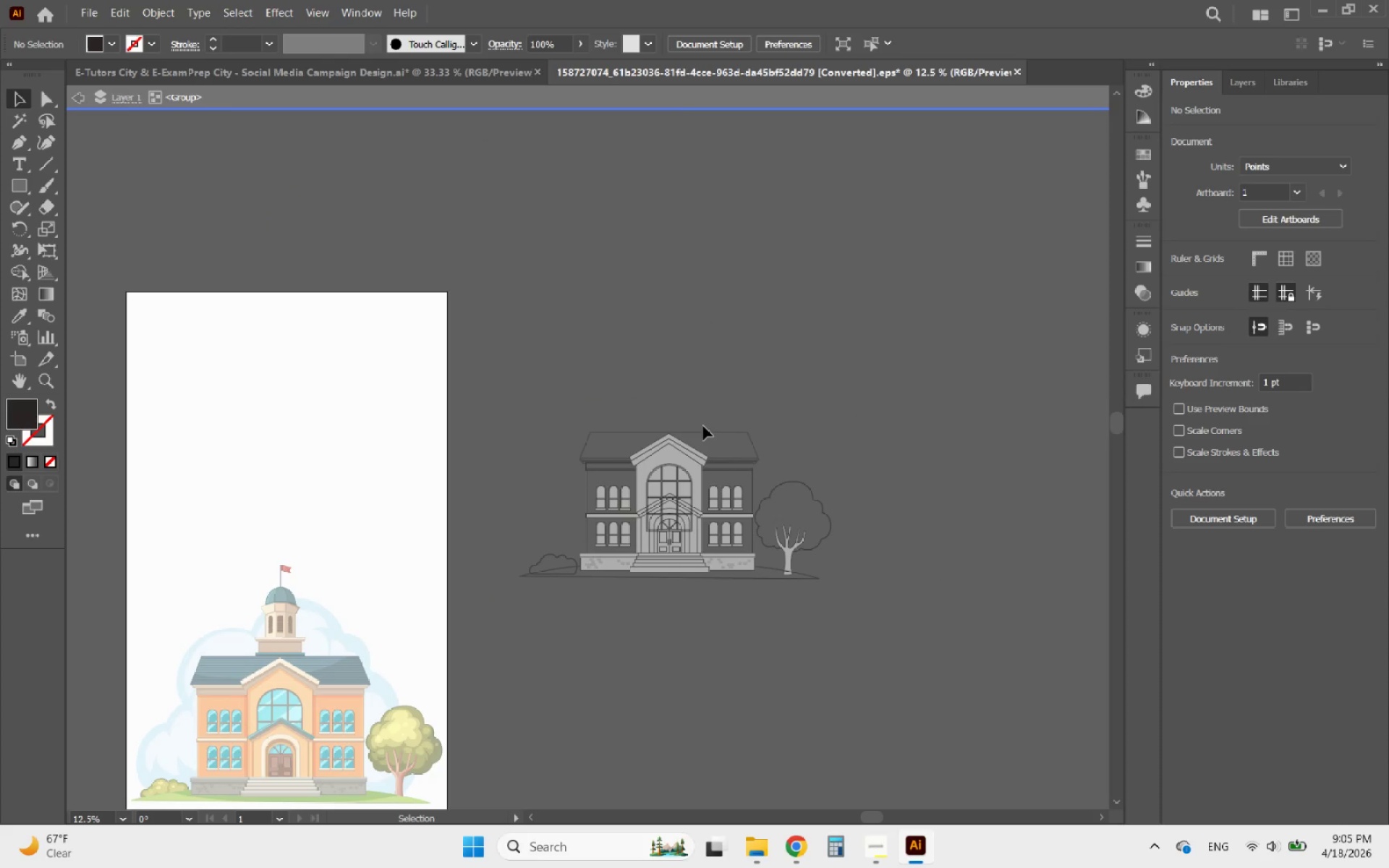 
double_click([703, 426])
 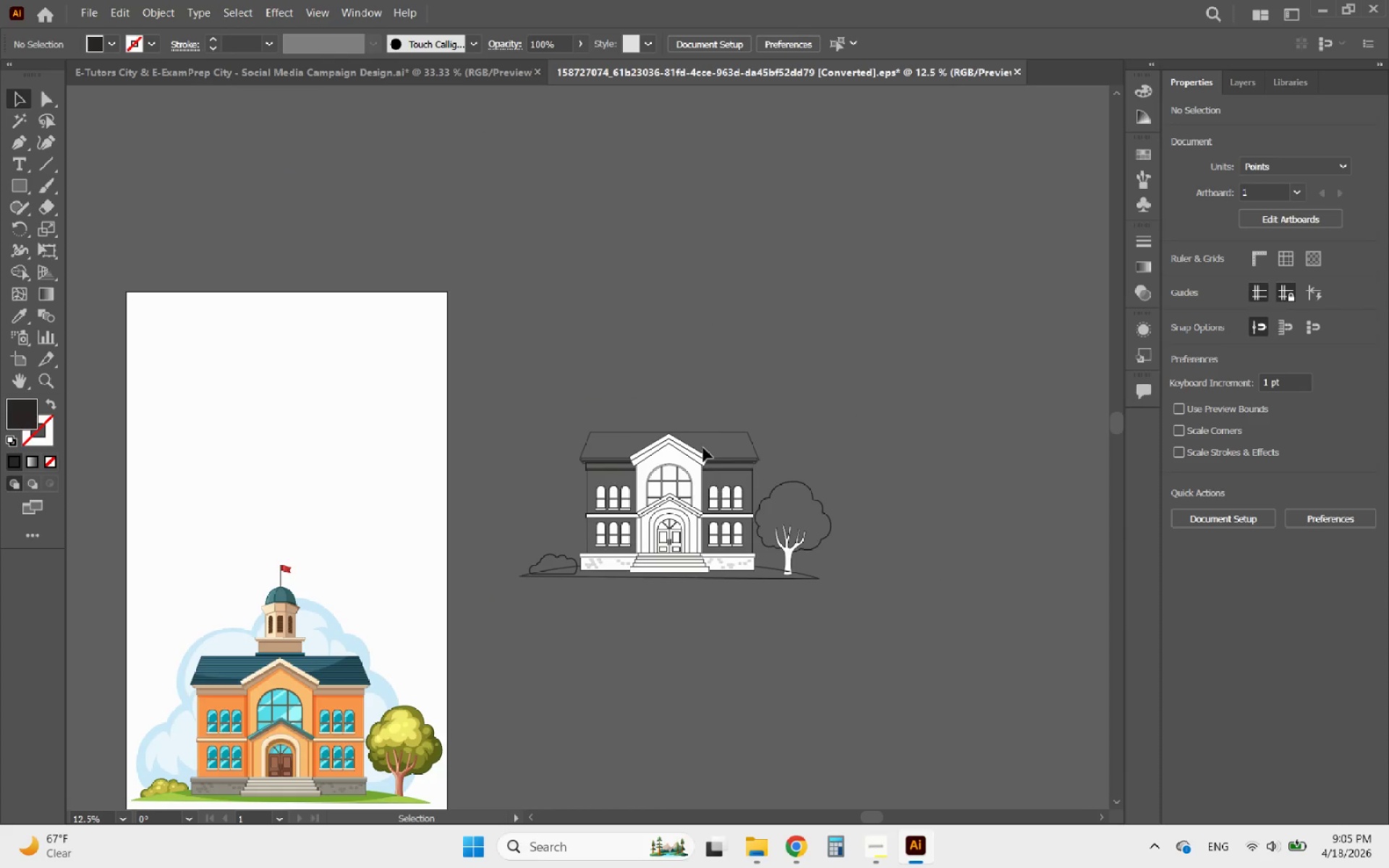 
hold_key(key=AltLeft, duration=0.55)
scroll: coordinate [681, 529], scroll_direction: up, amount: 4.0
 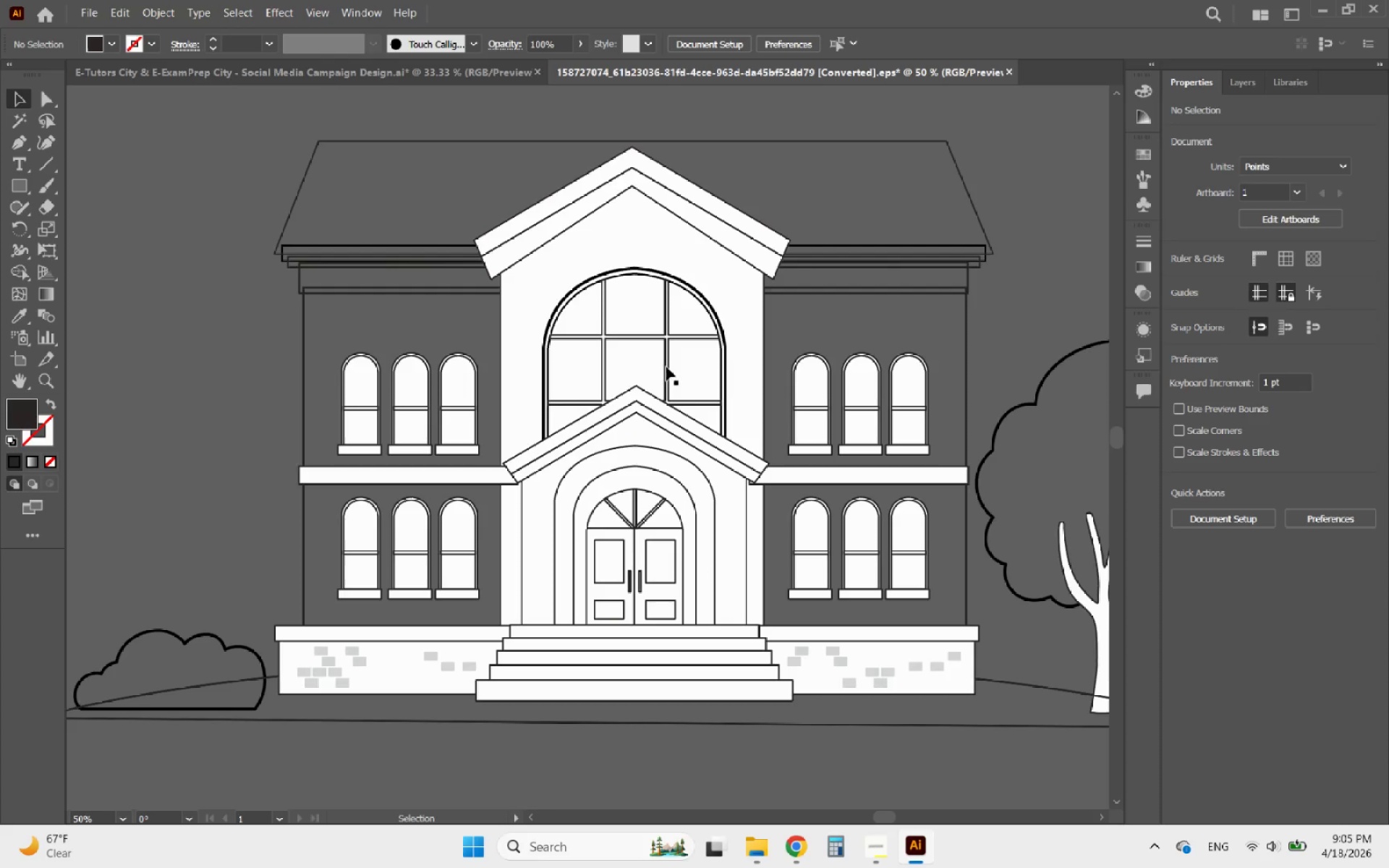 
left_click([654, 362])
 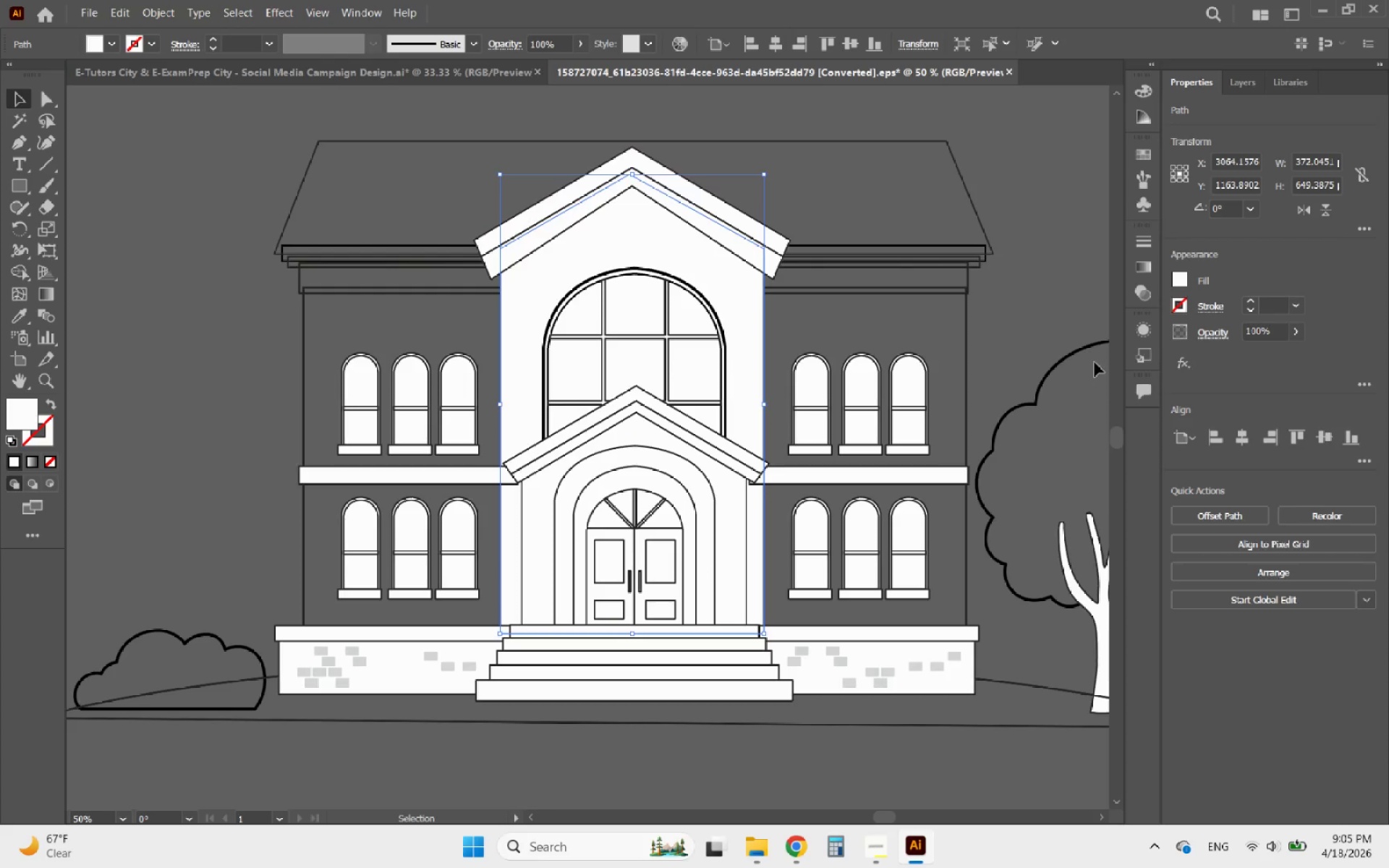 
left_click([1247, 303])
 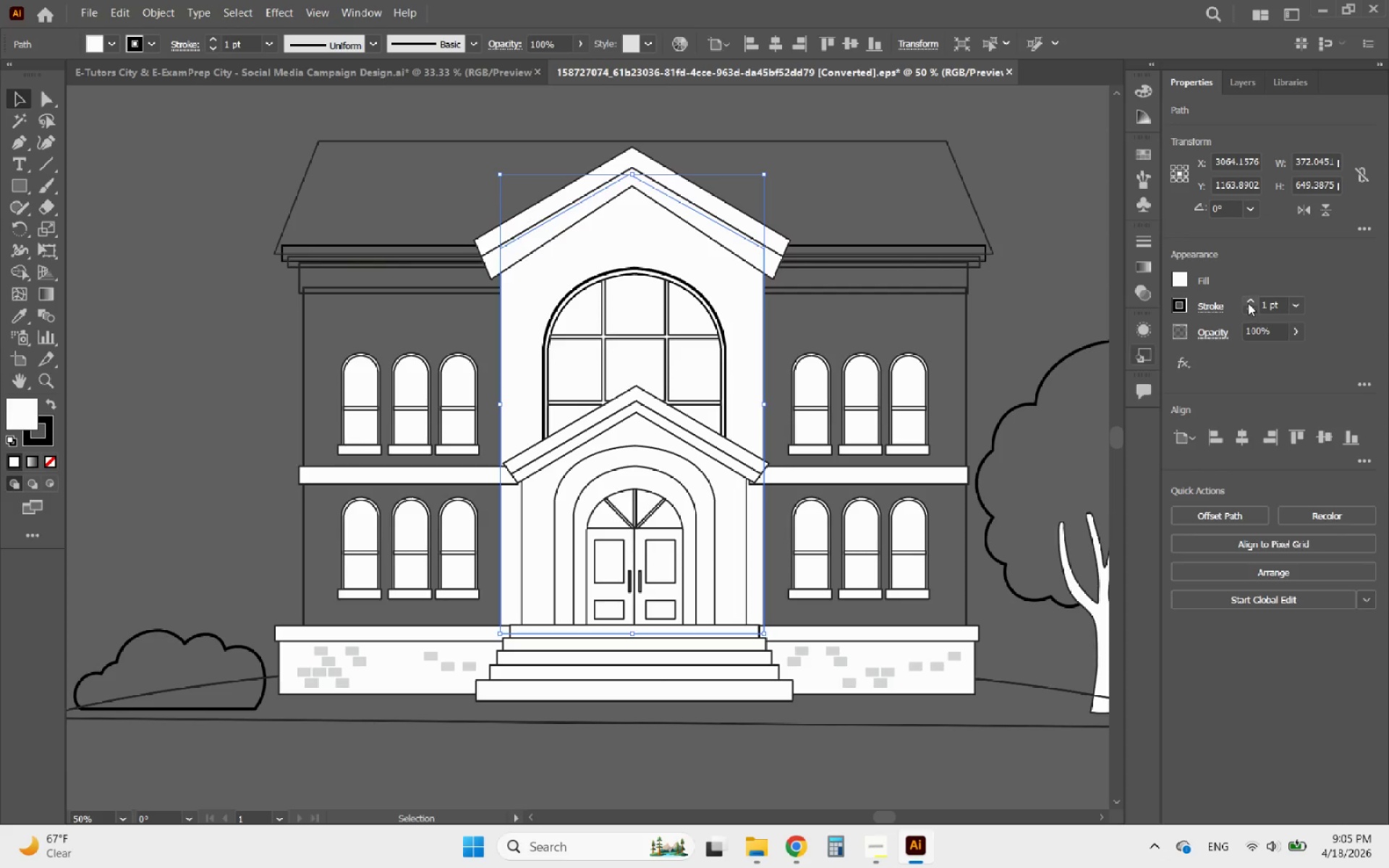 
left_click([1250, 302])
 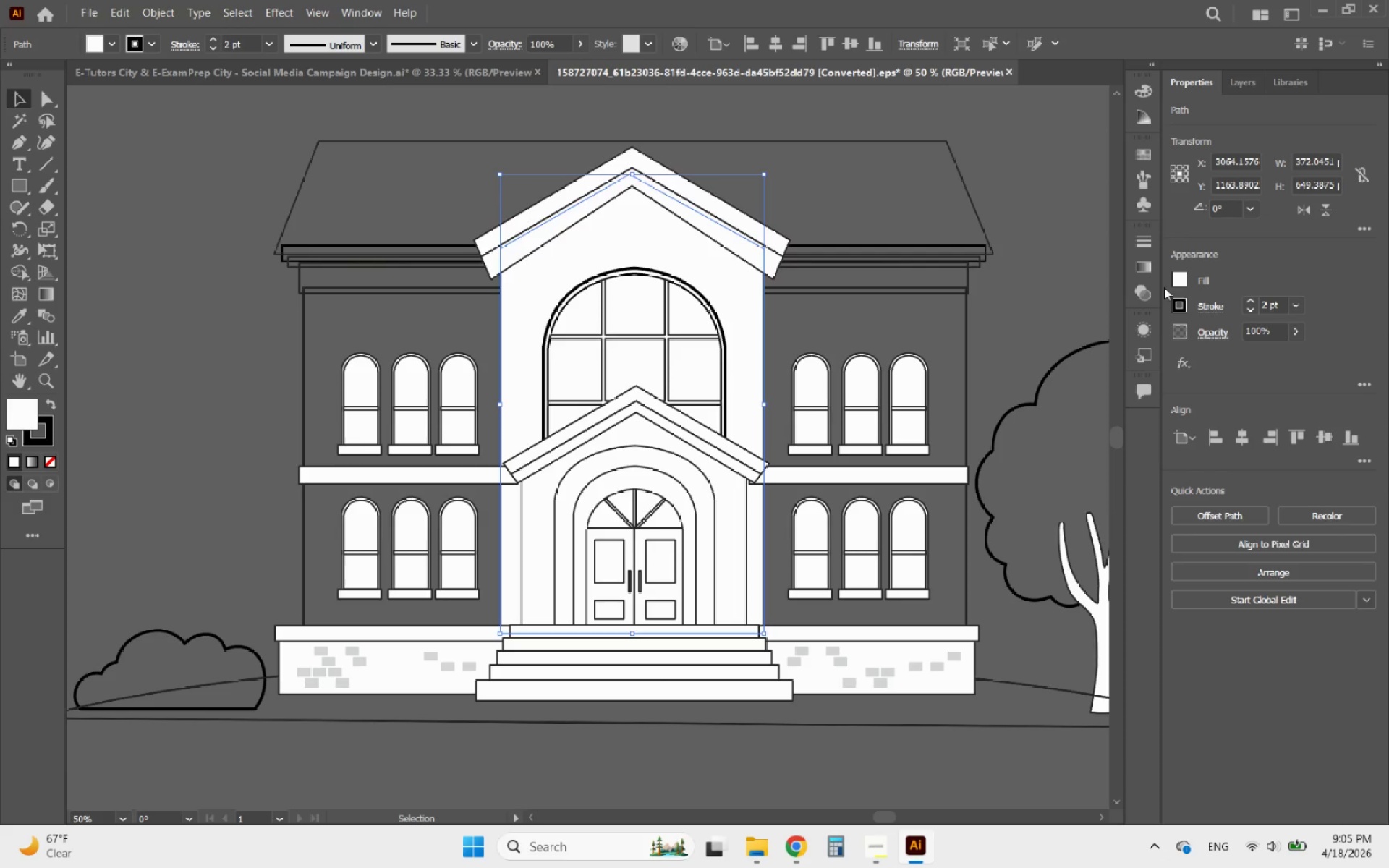 
left_click([1176, 283])
 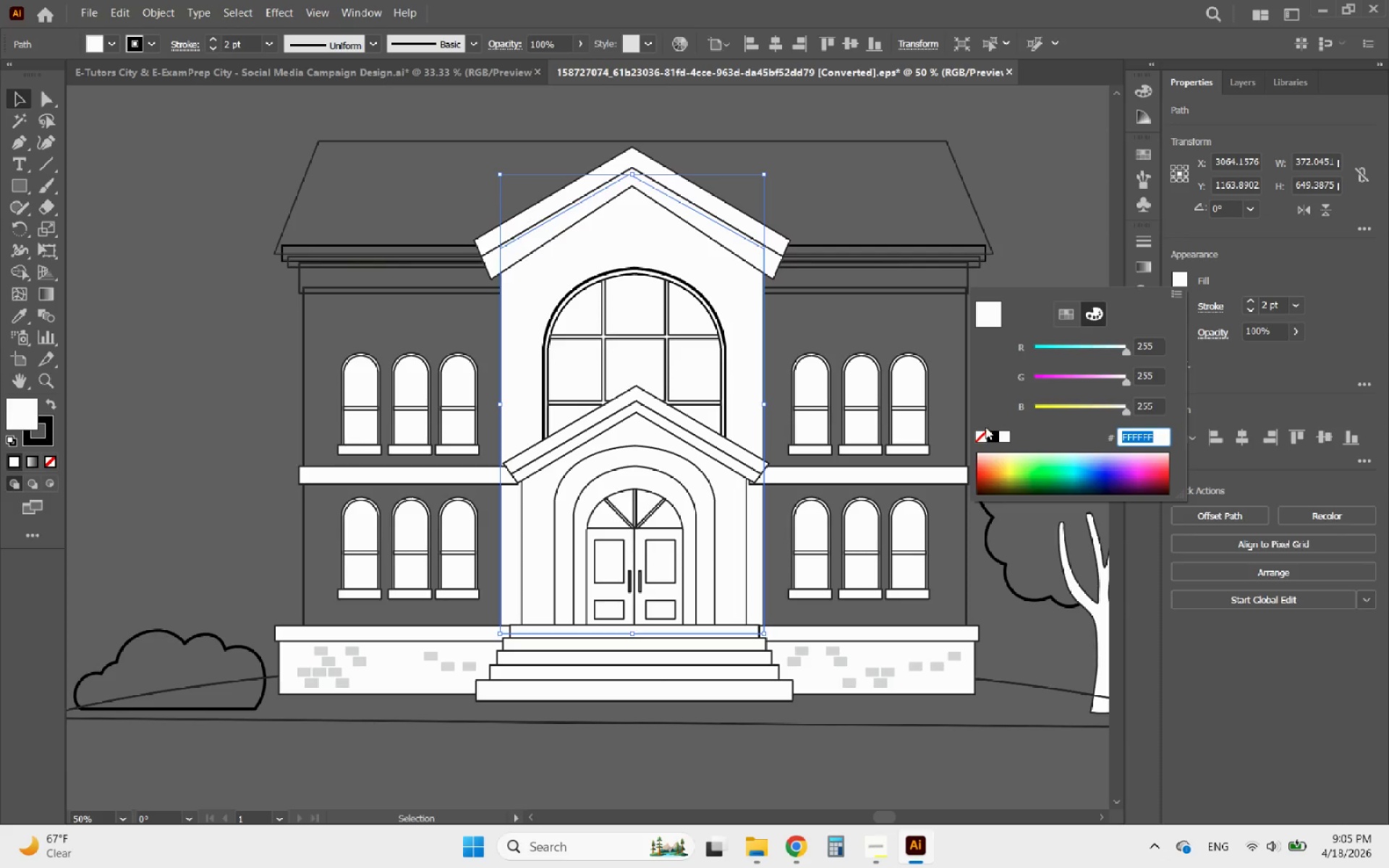 
left_click([982, 434])
 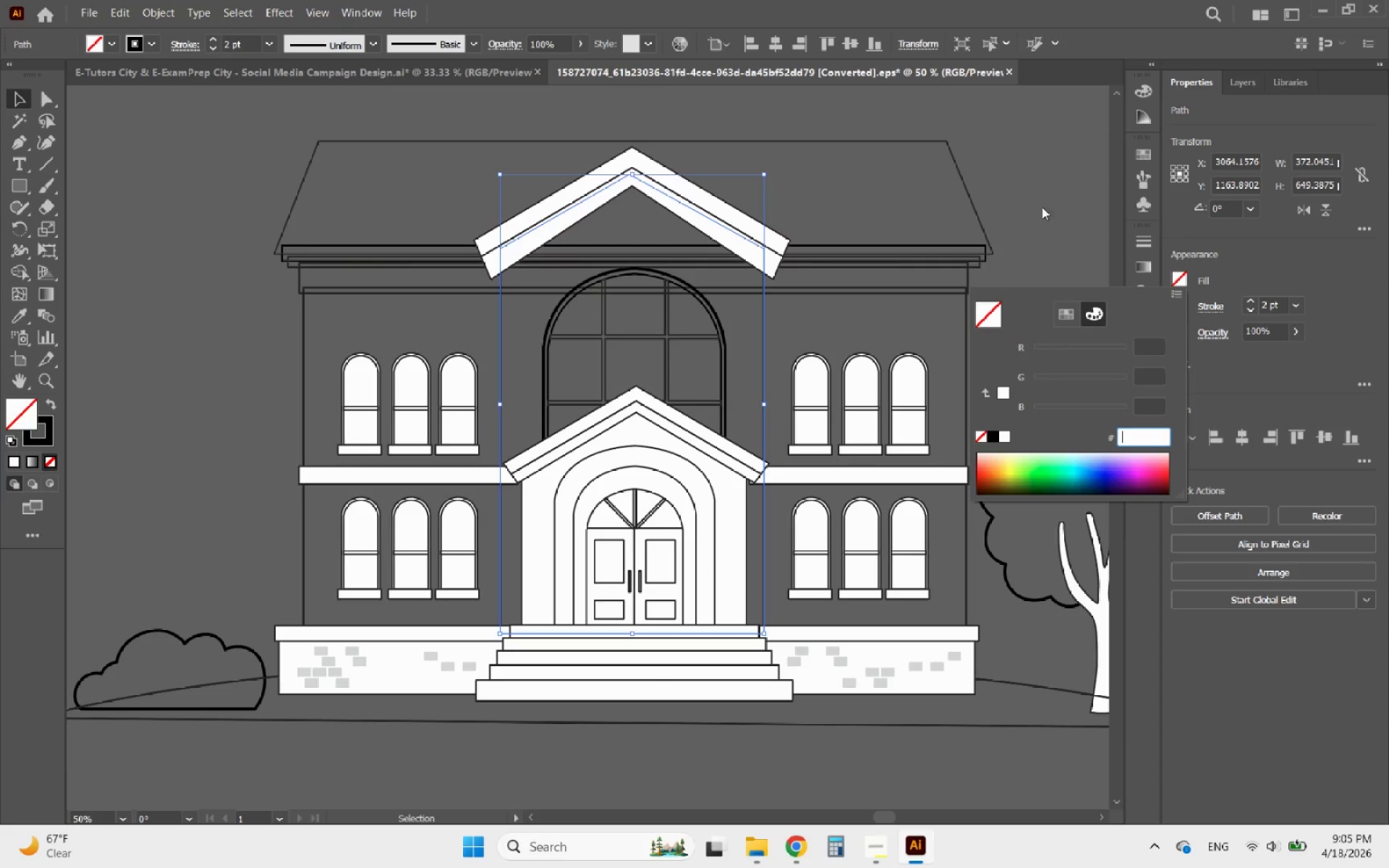 
left_click([1057, 195])
 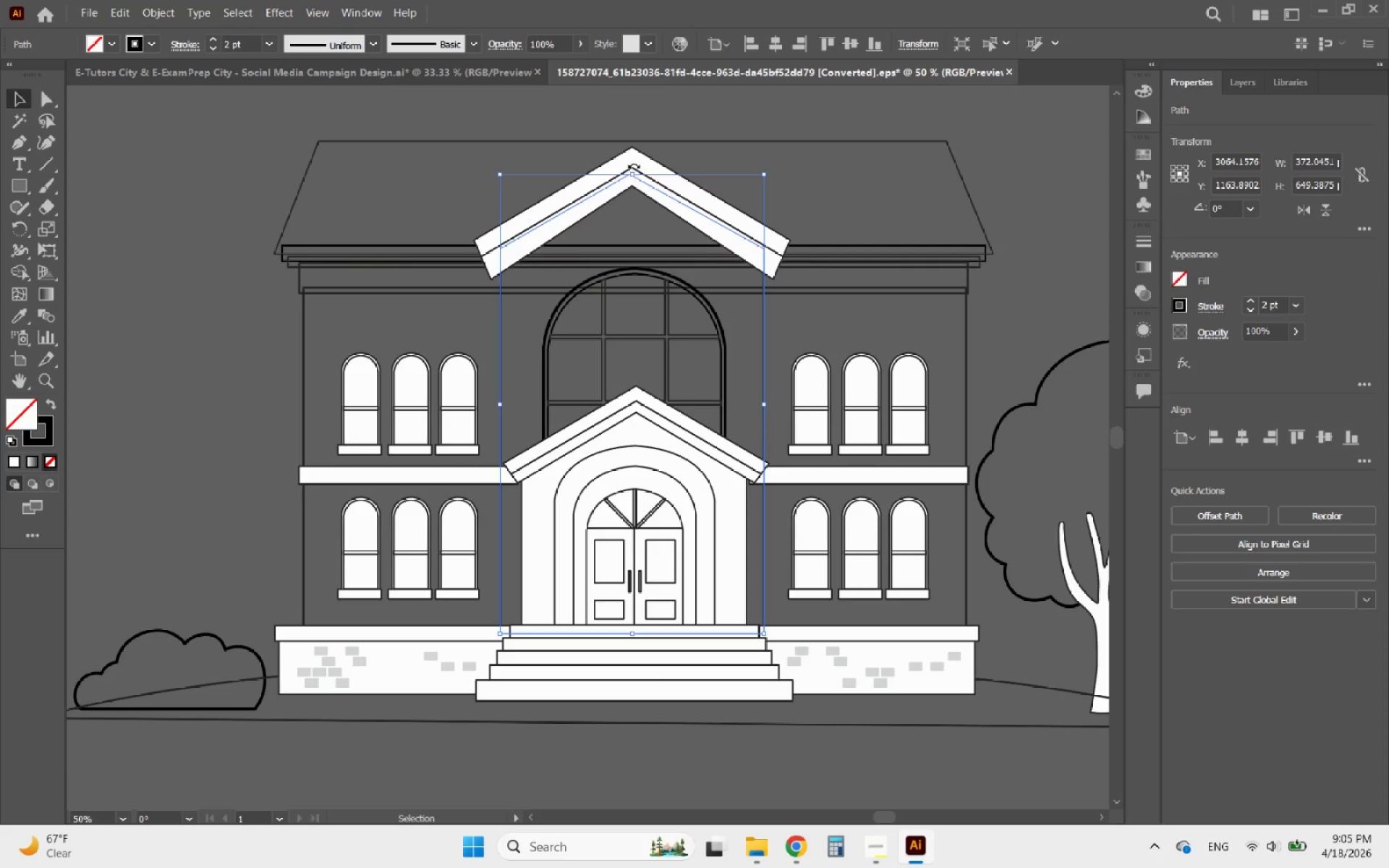 
left_click([634, 164])
 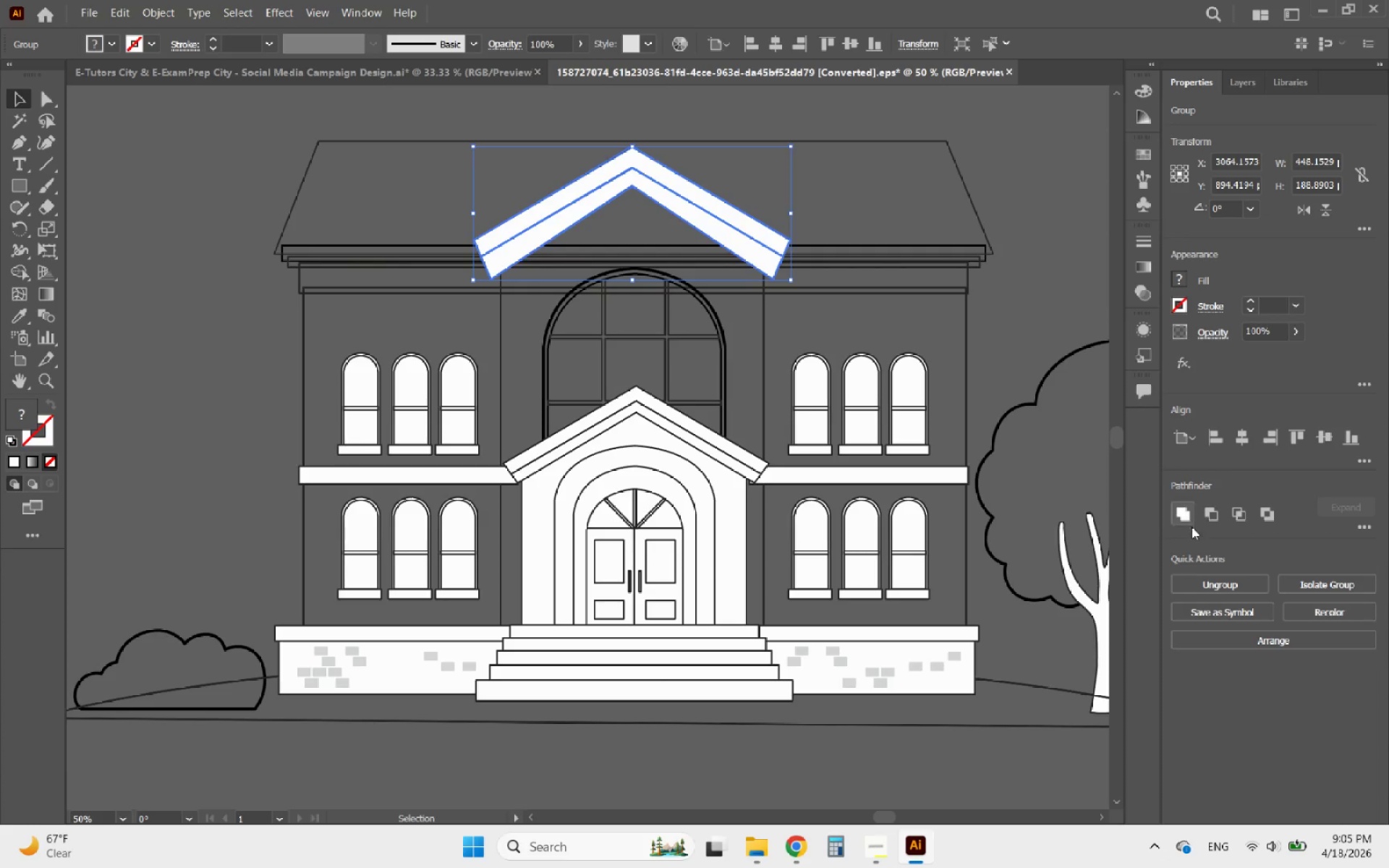 
left_click([1222, 594])
 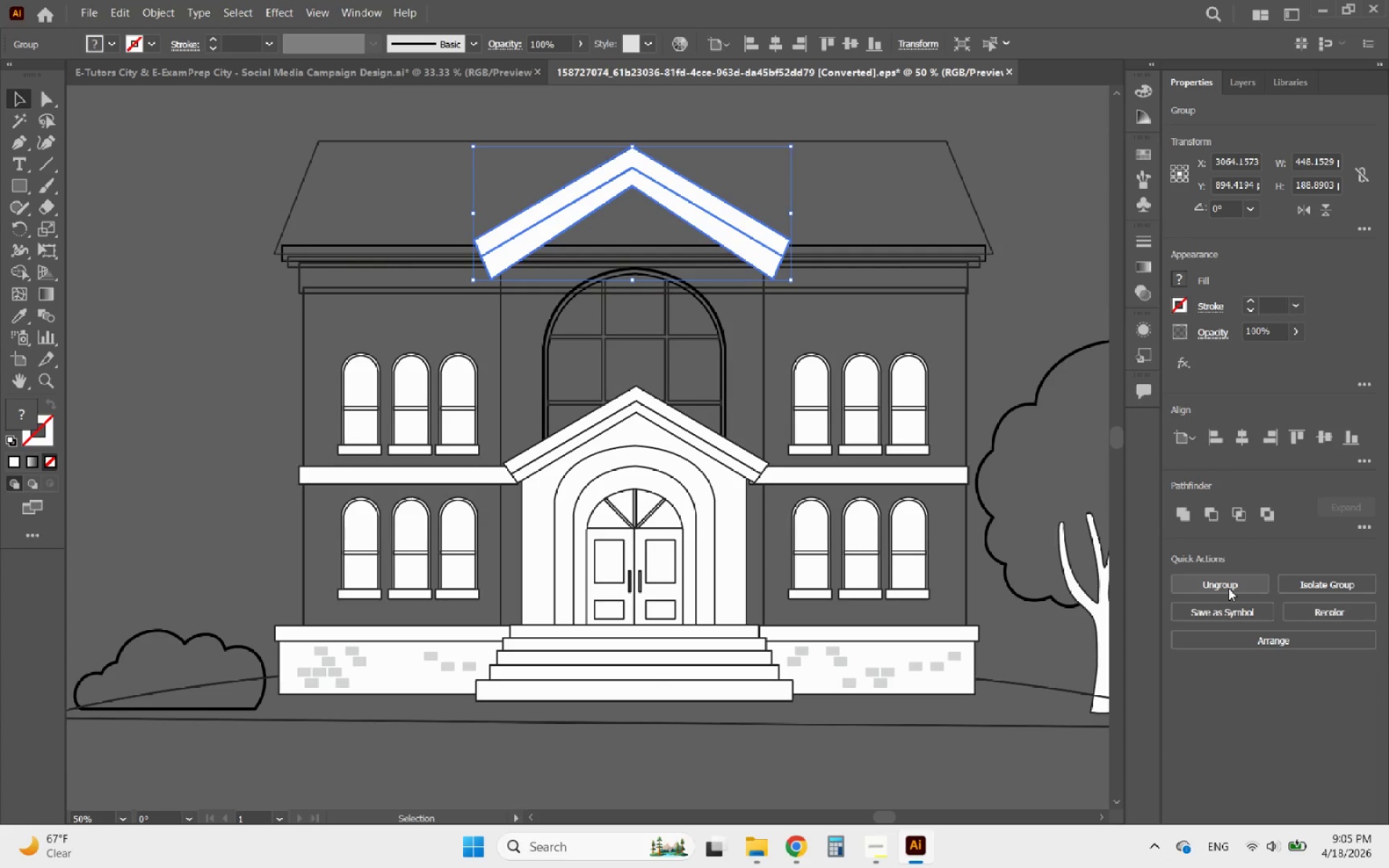 
left_click([1228, 588])
 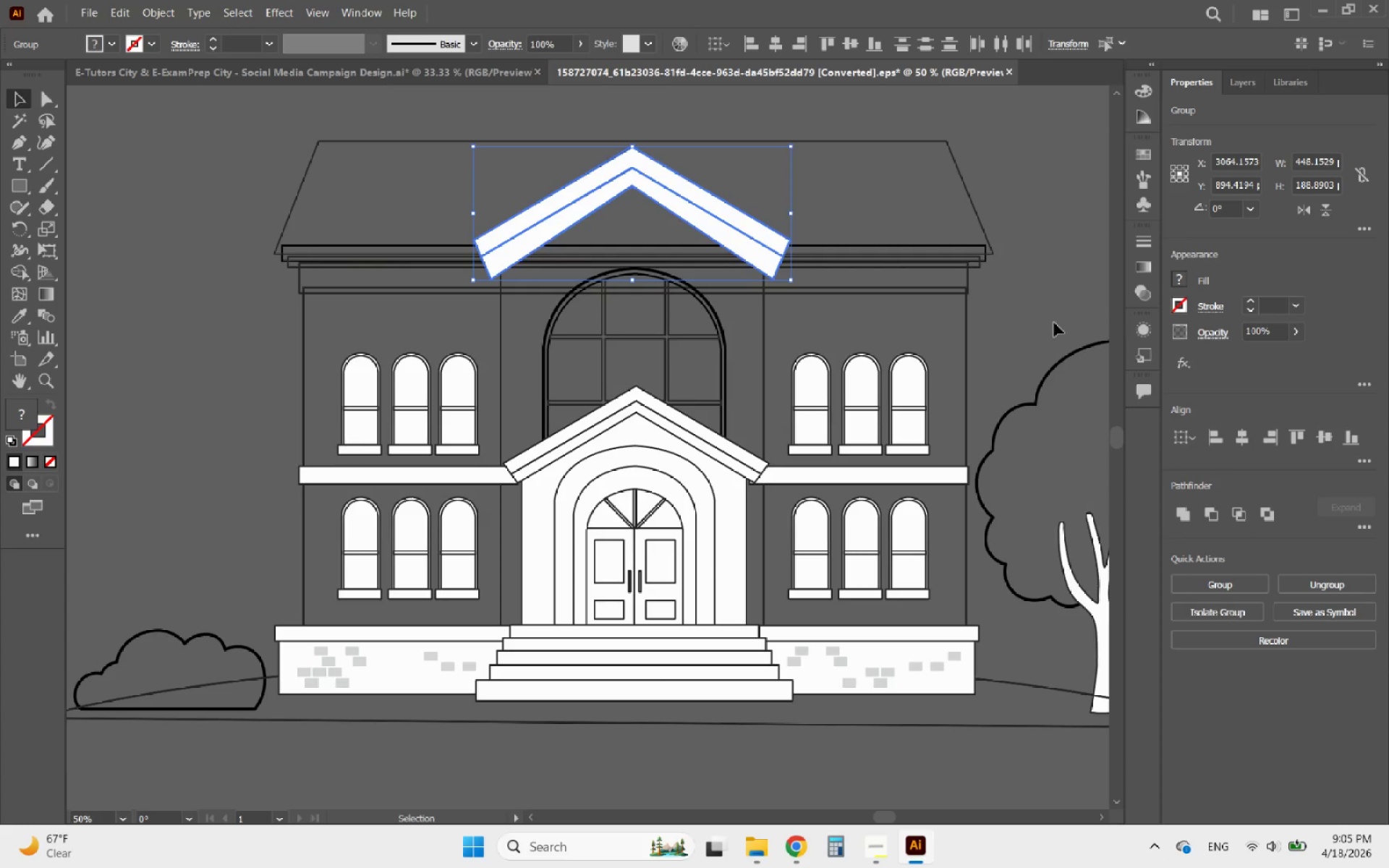 
left_click([995, 181])
 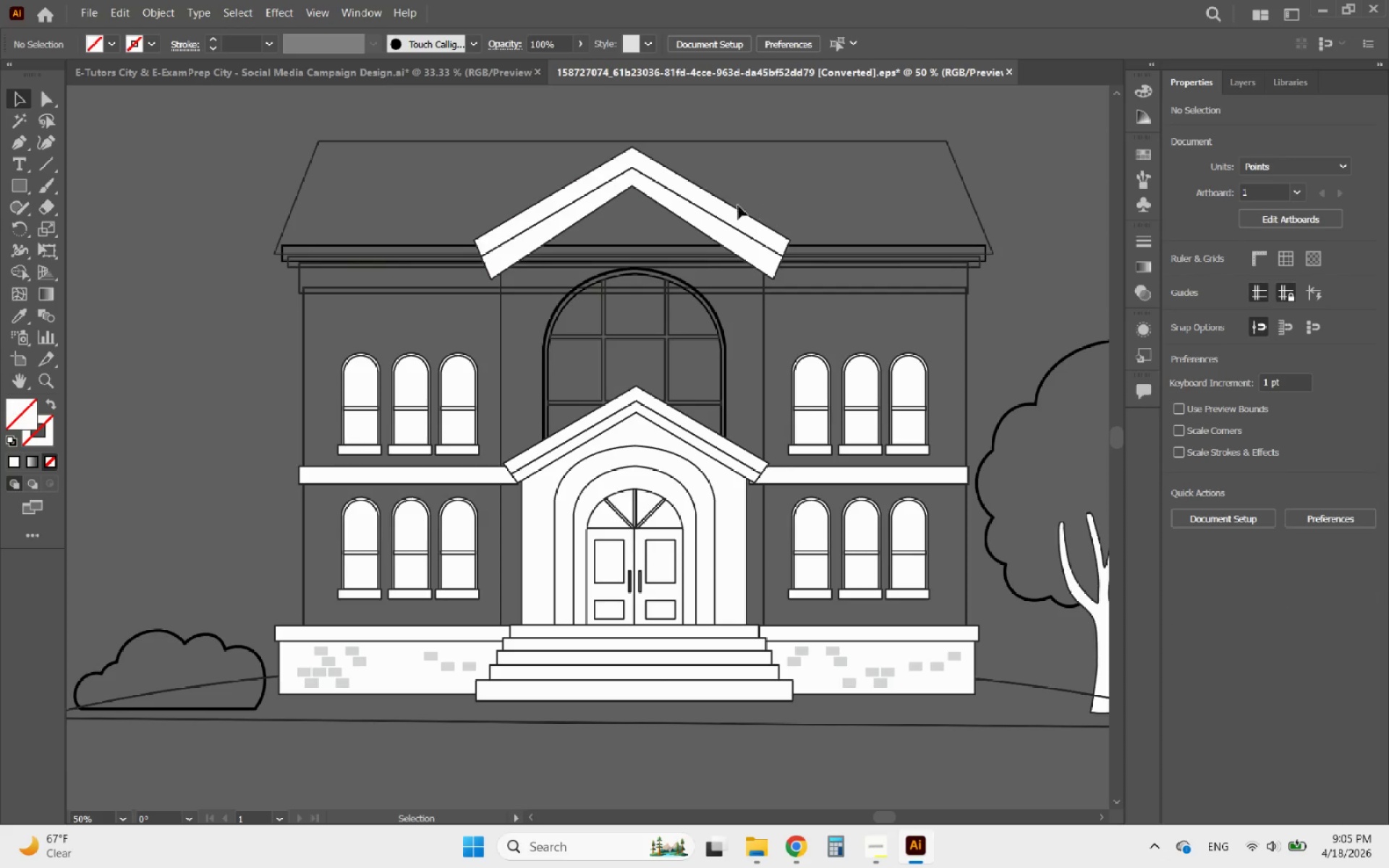 
left_click([717, 205])
 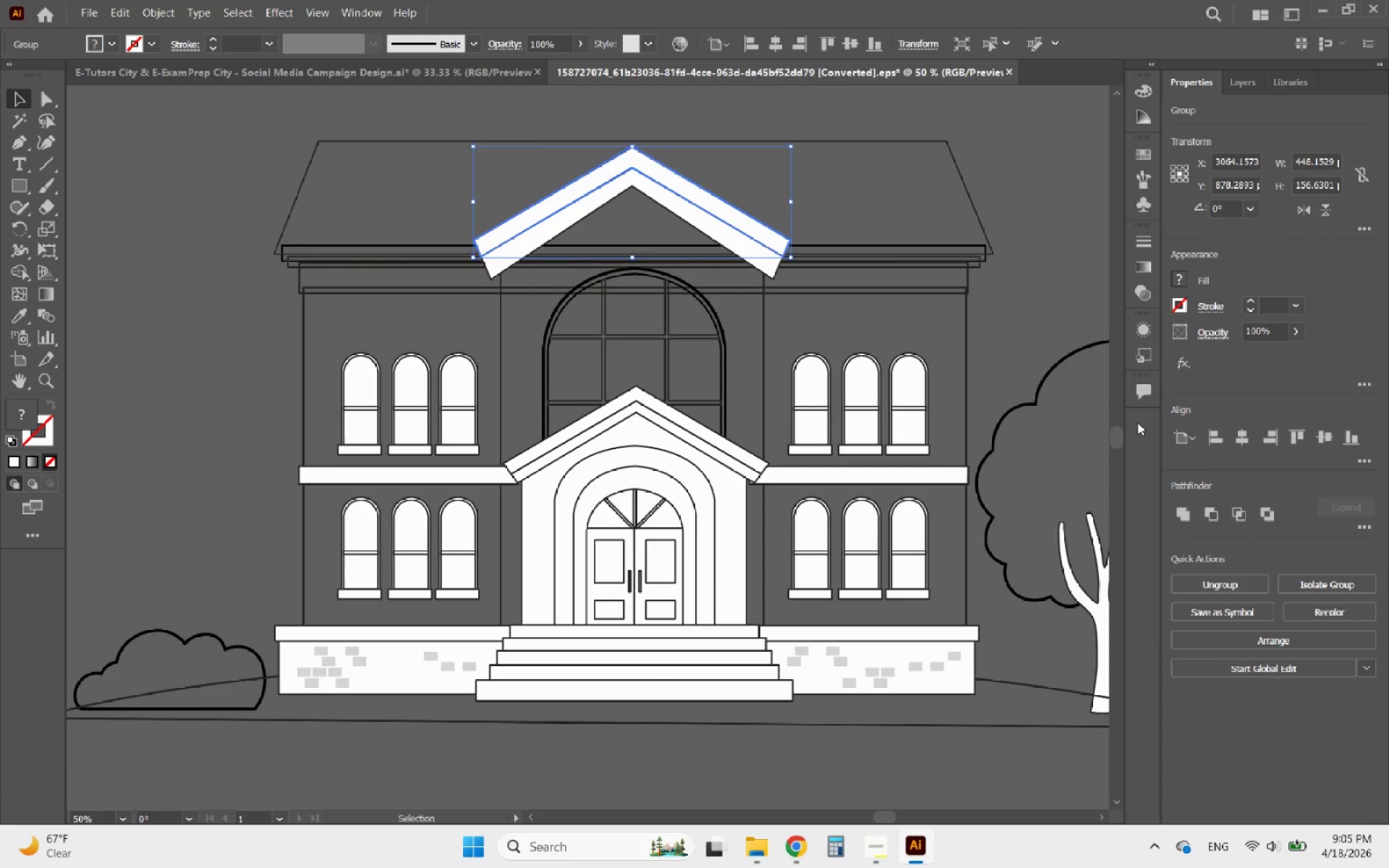 
left_click([1249, 582])
 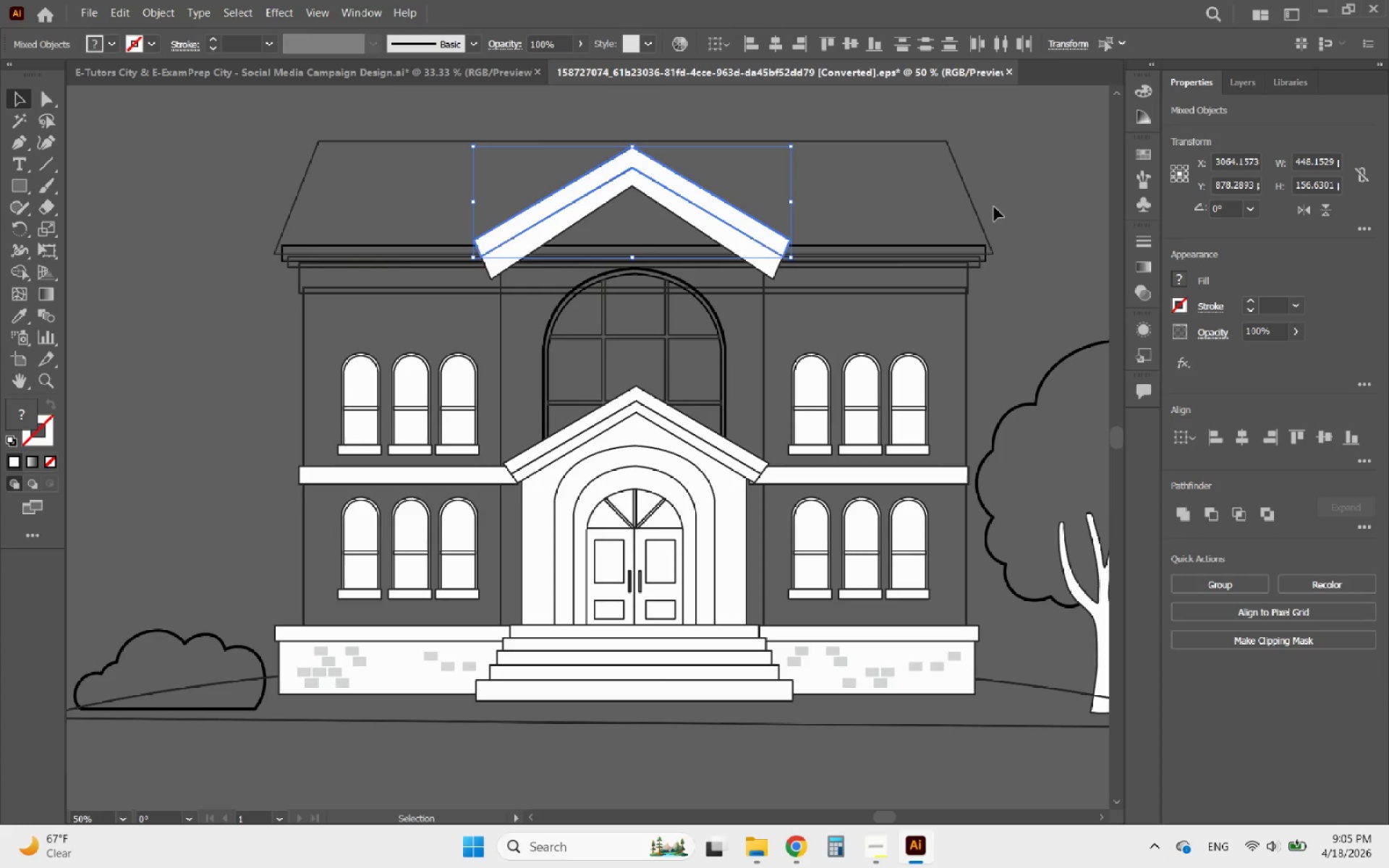 
left_click([1044, 174])
 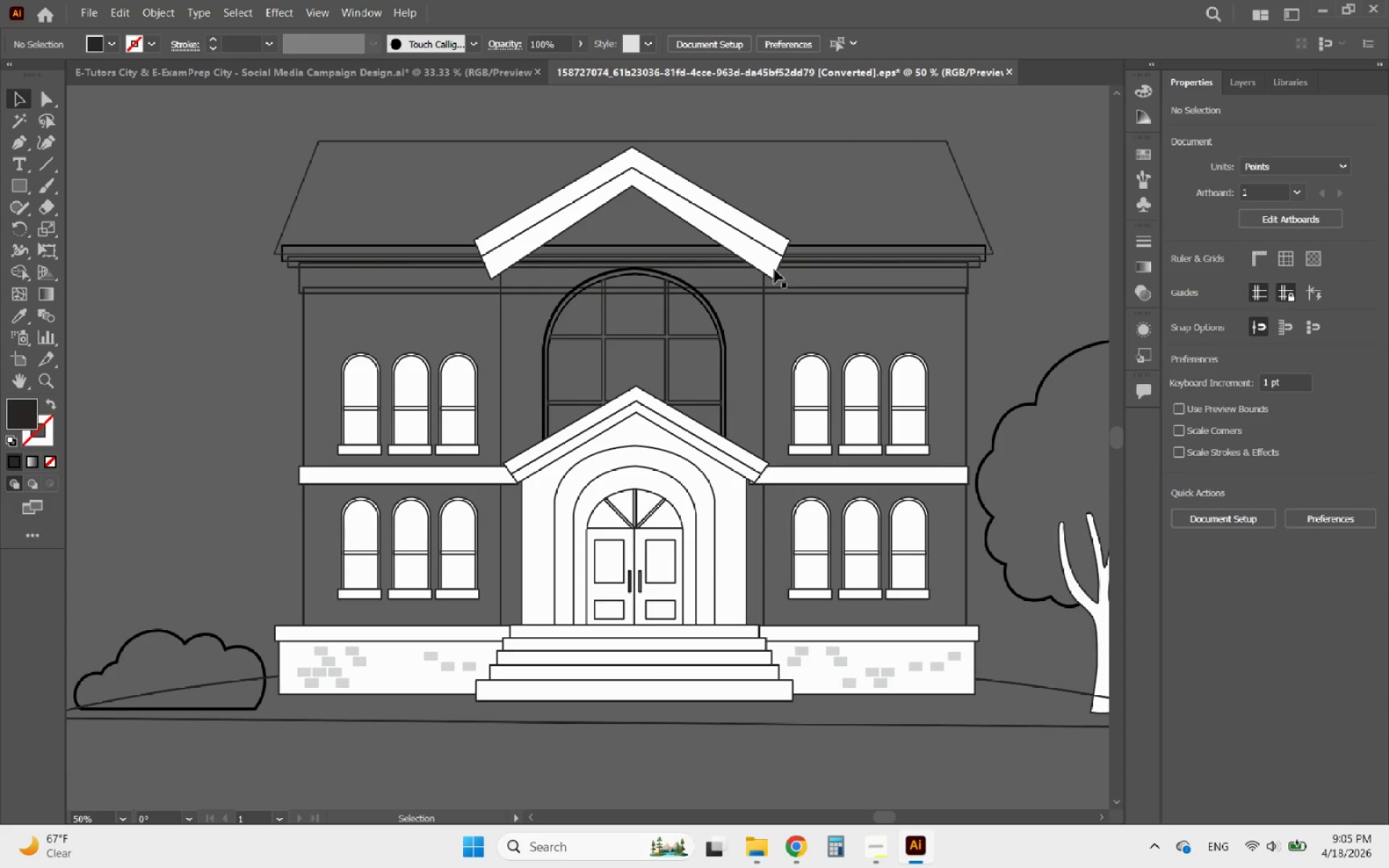 
left_click([765, 269])
 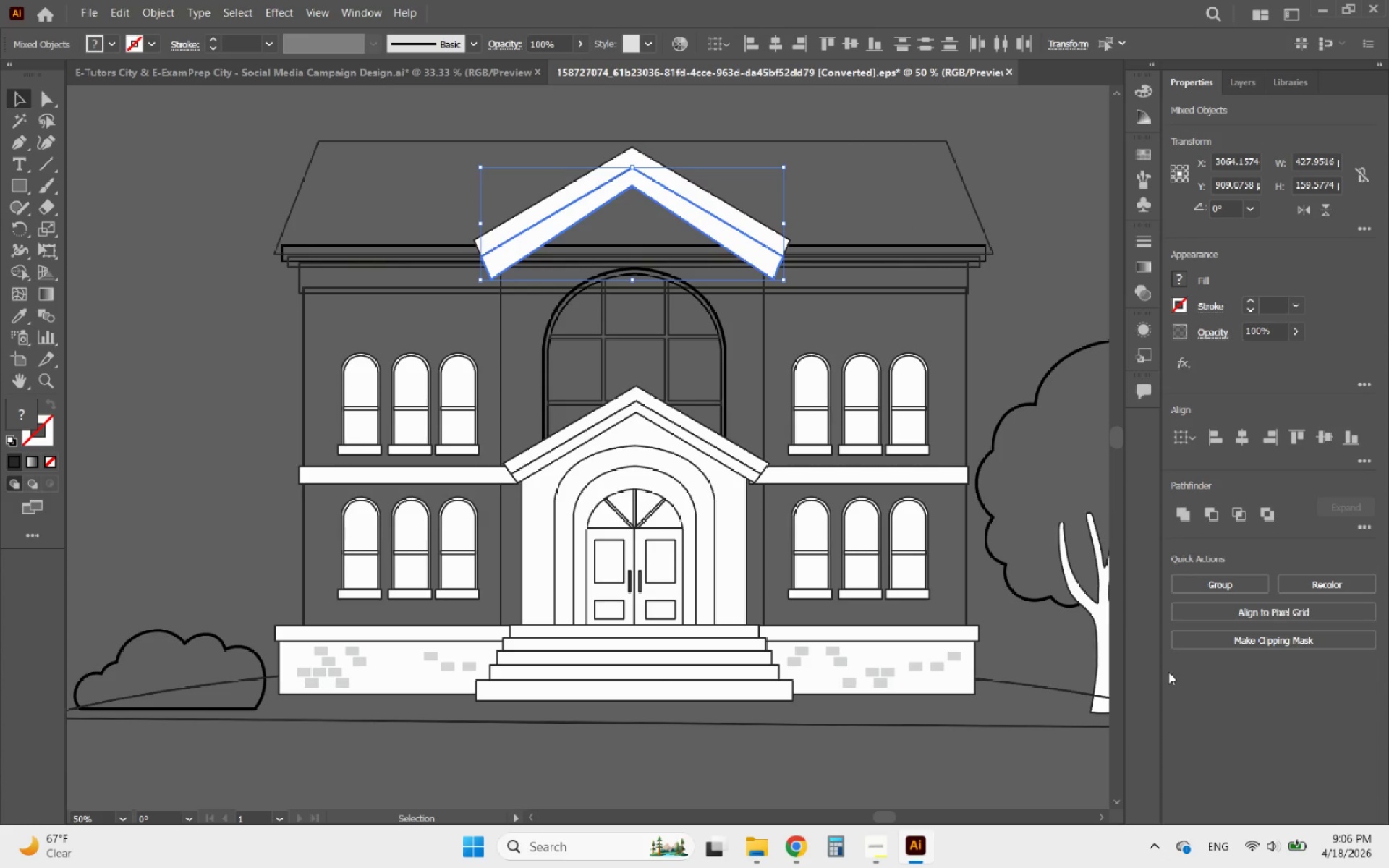 
left_click([1061, 187])
 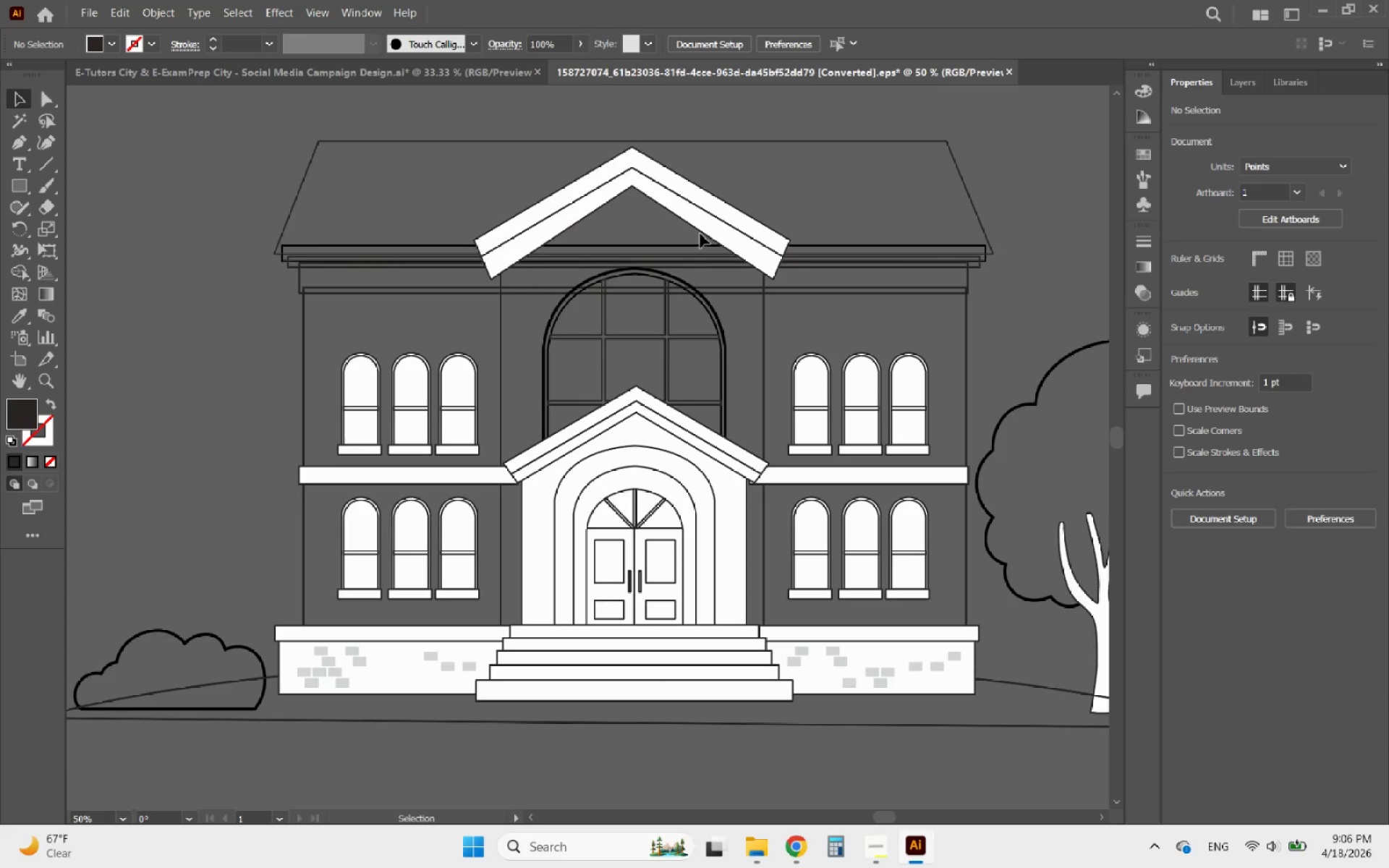 
left_click([718, 231])
 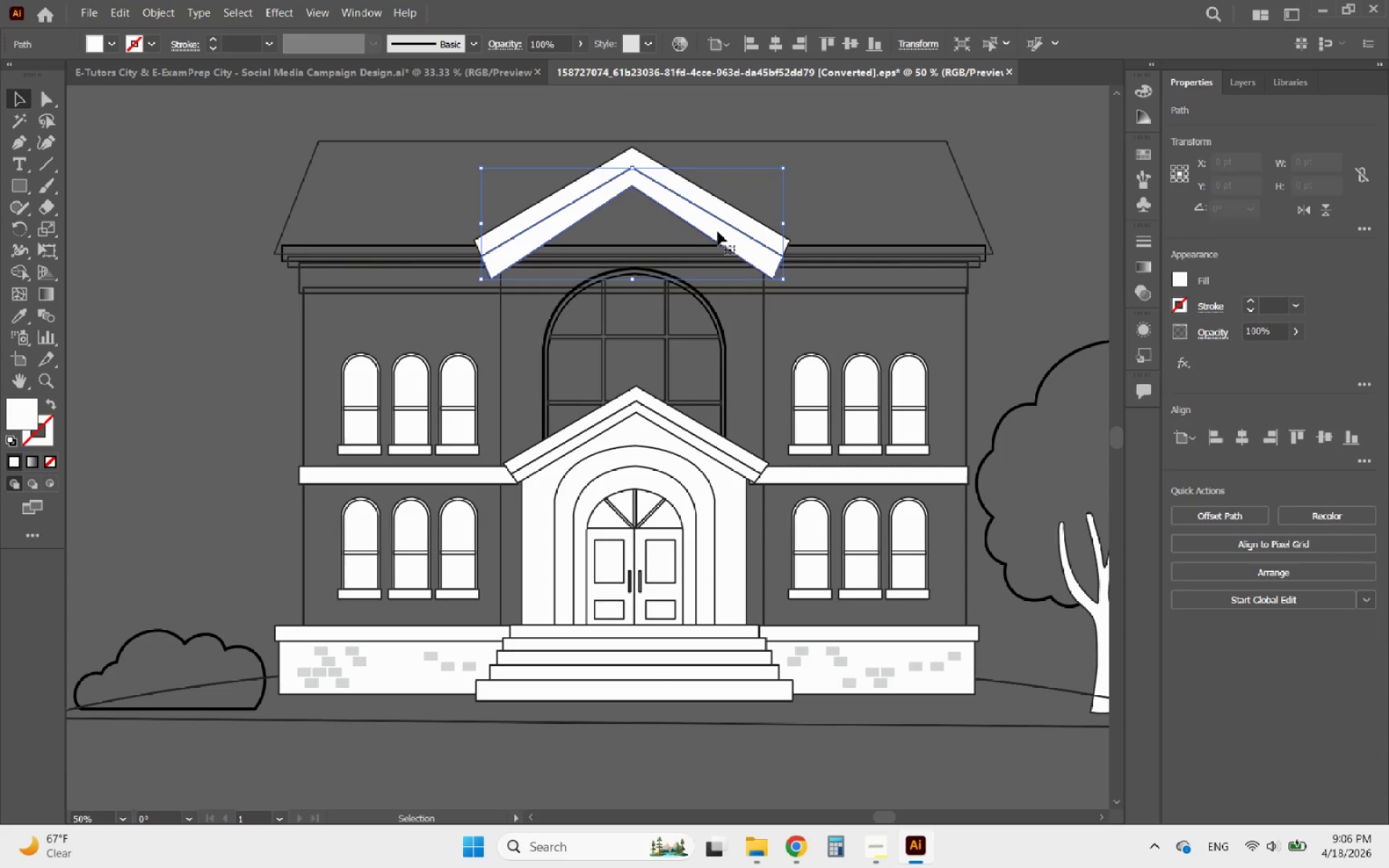 
left_click_drag(start_coordinate=[718, 231], to_coordinate=[833, 312])
 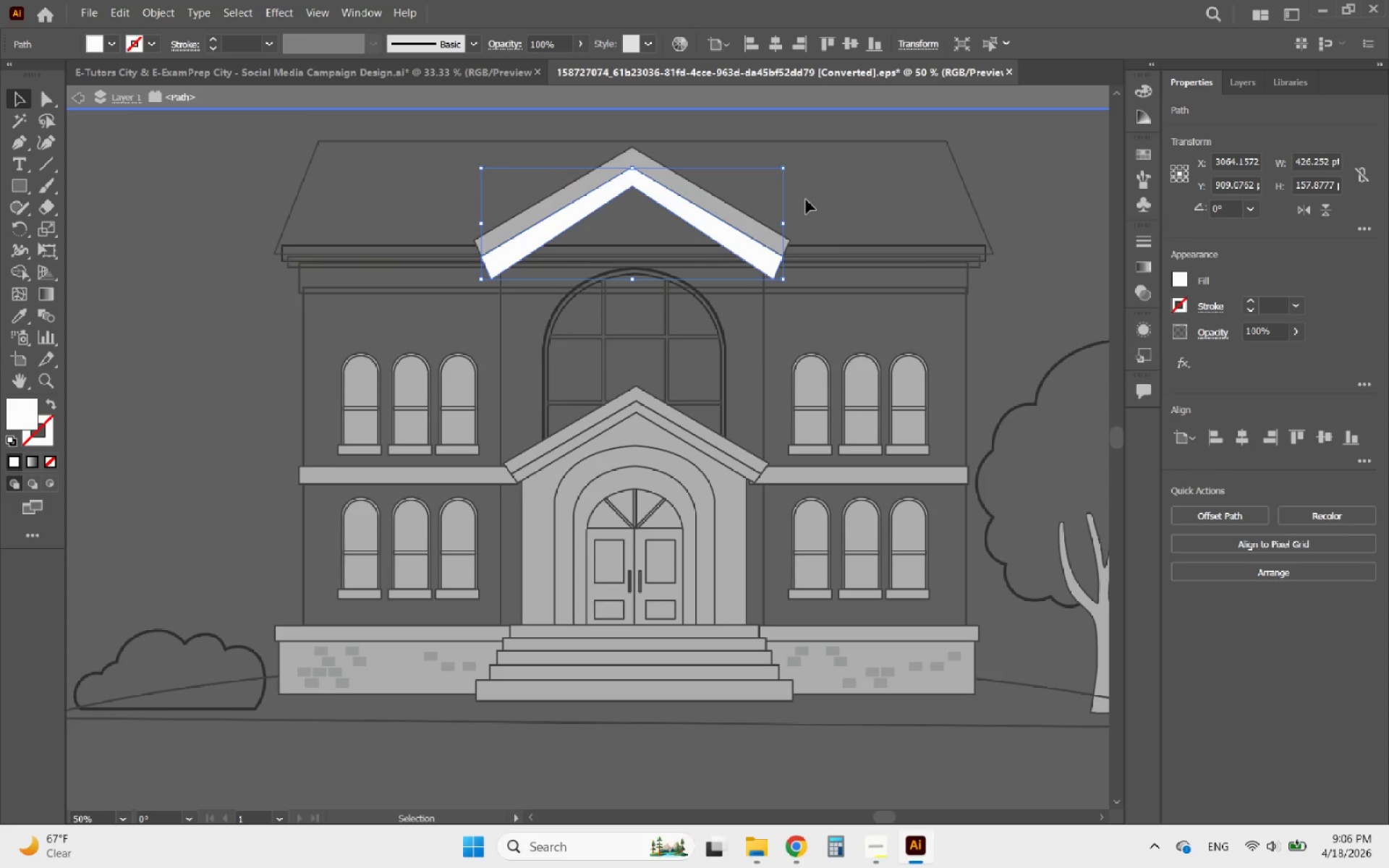 
double_click([806, 200])
 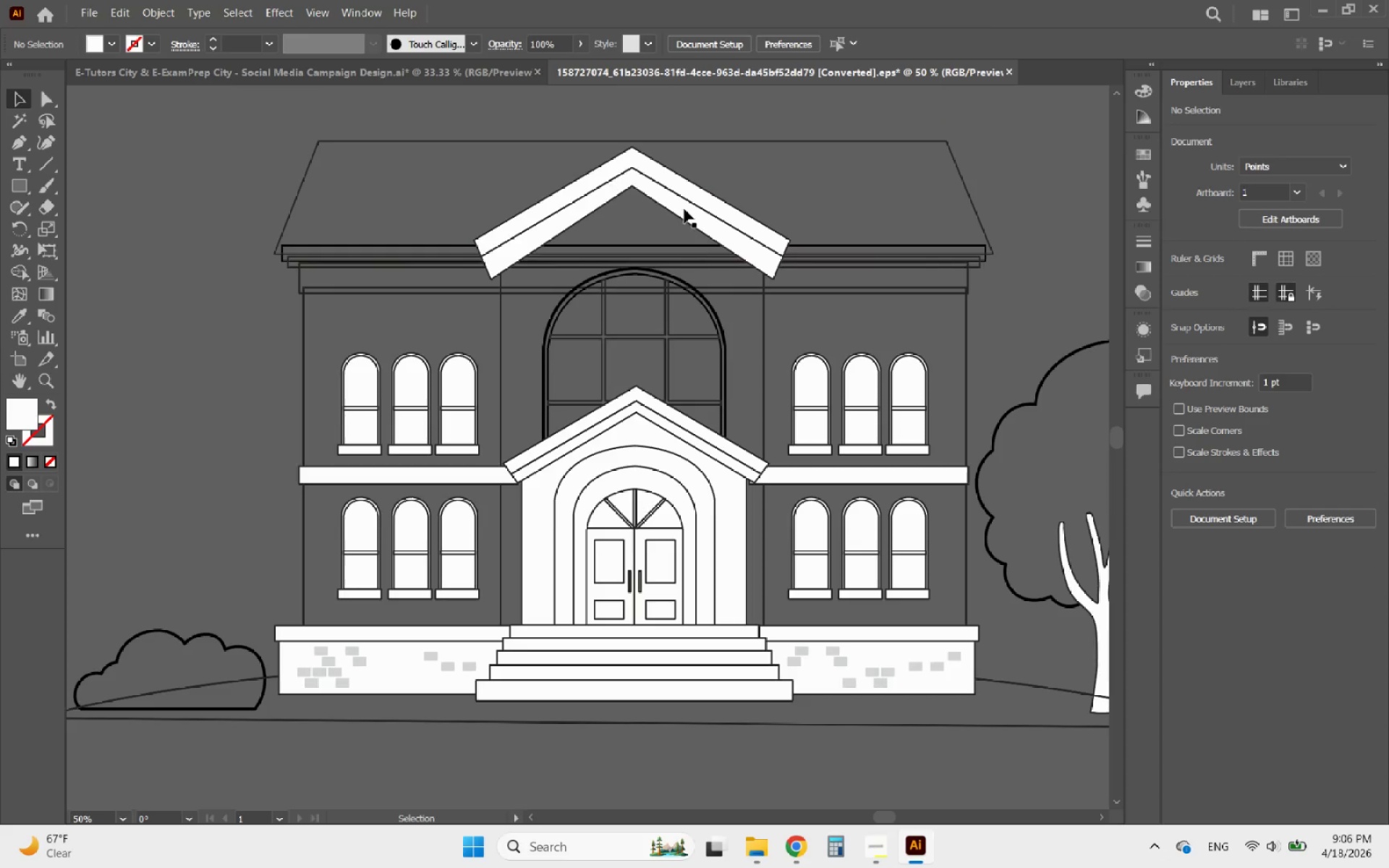 
left_click([681, 211])
 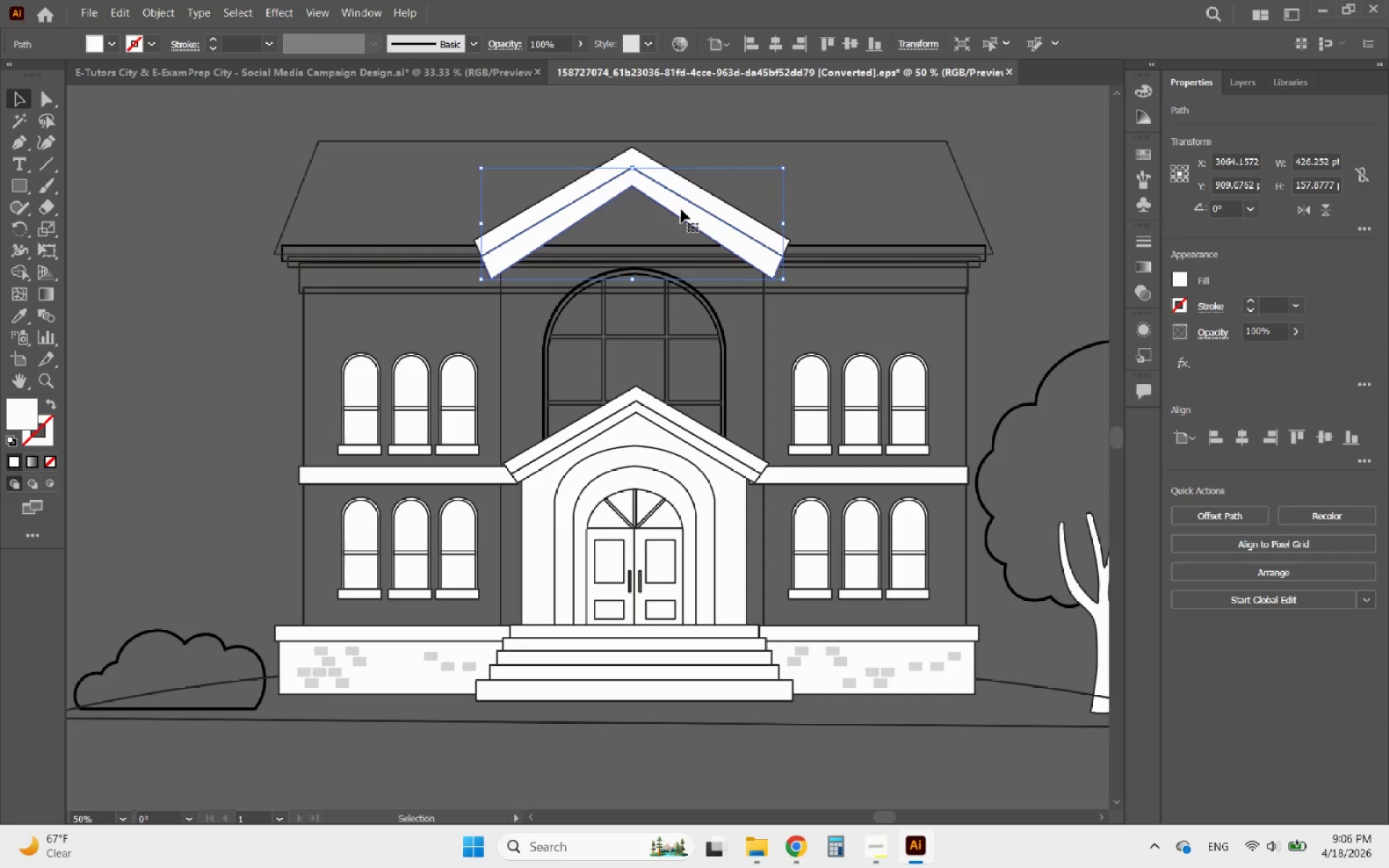 
left_click_drag(start_coordinate=[680, 207], to_coordinate=[667, 281])
 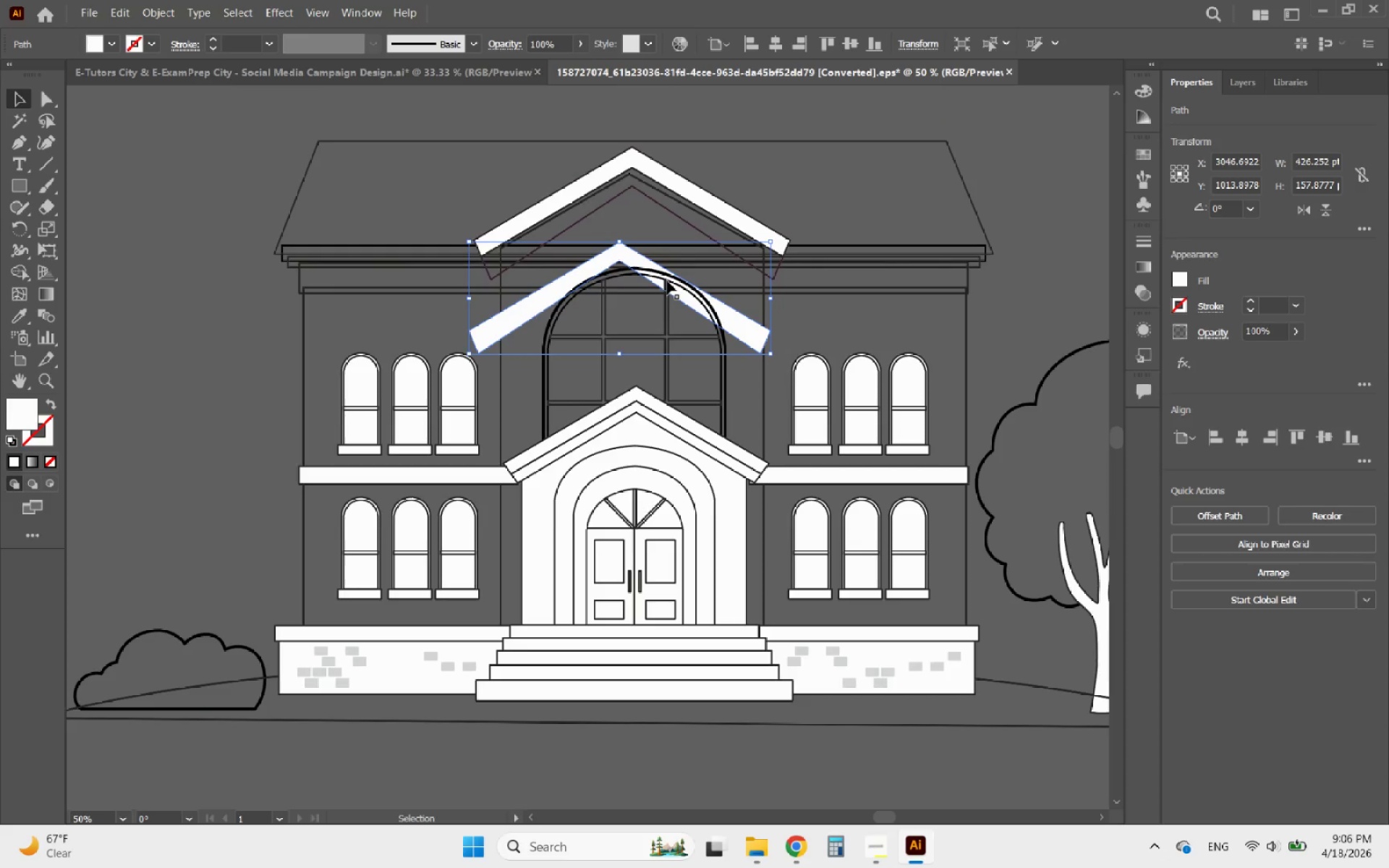 
key(Control+ControlLeft)
 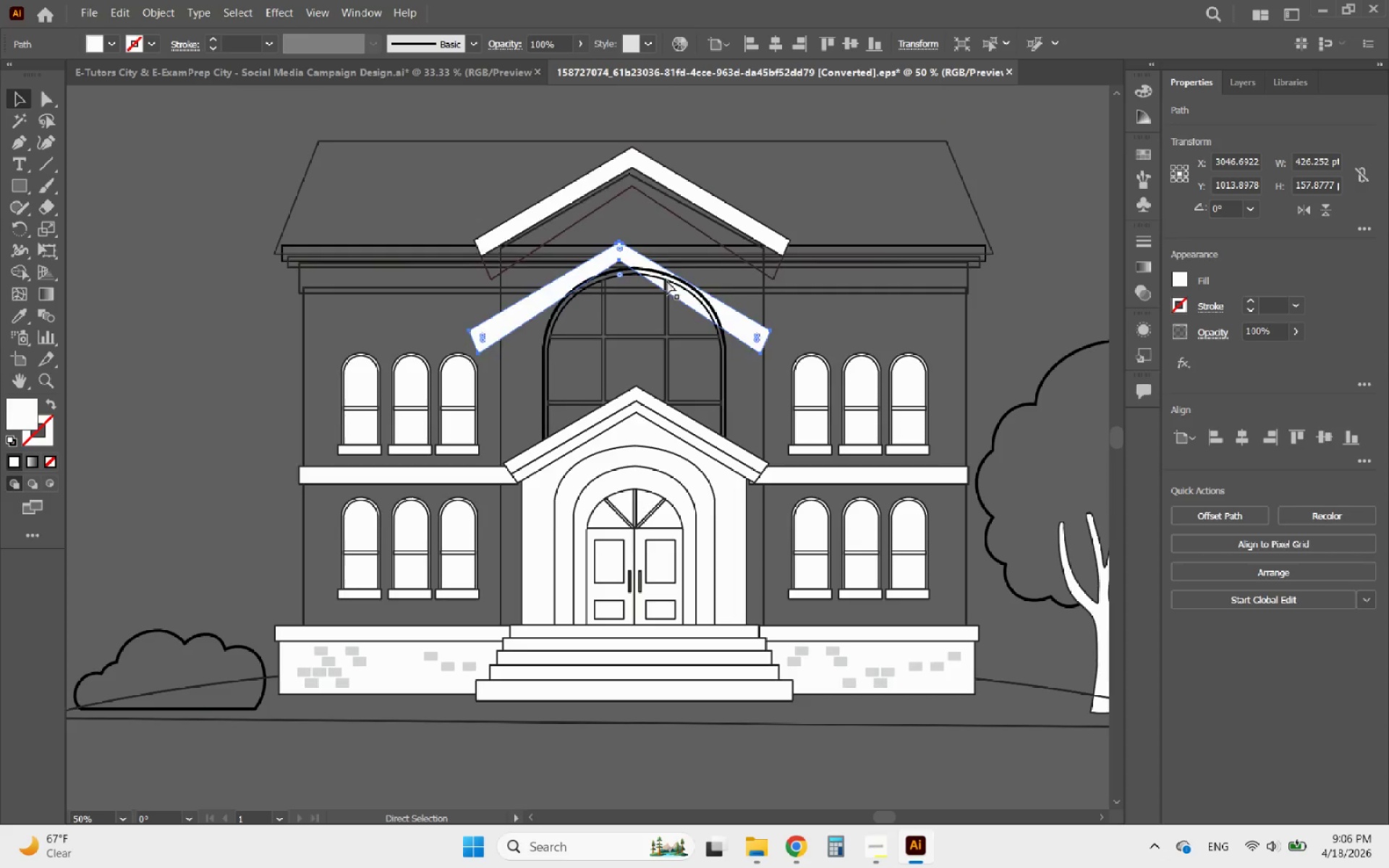 
key(Control+Z)
 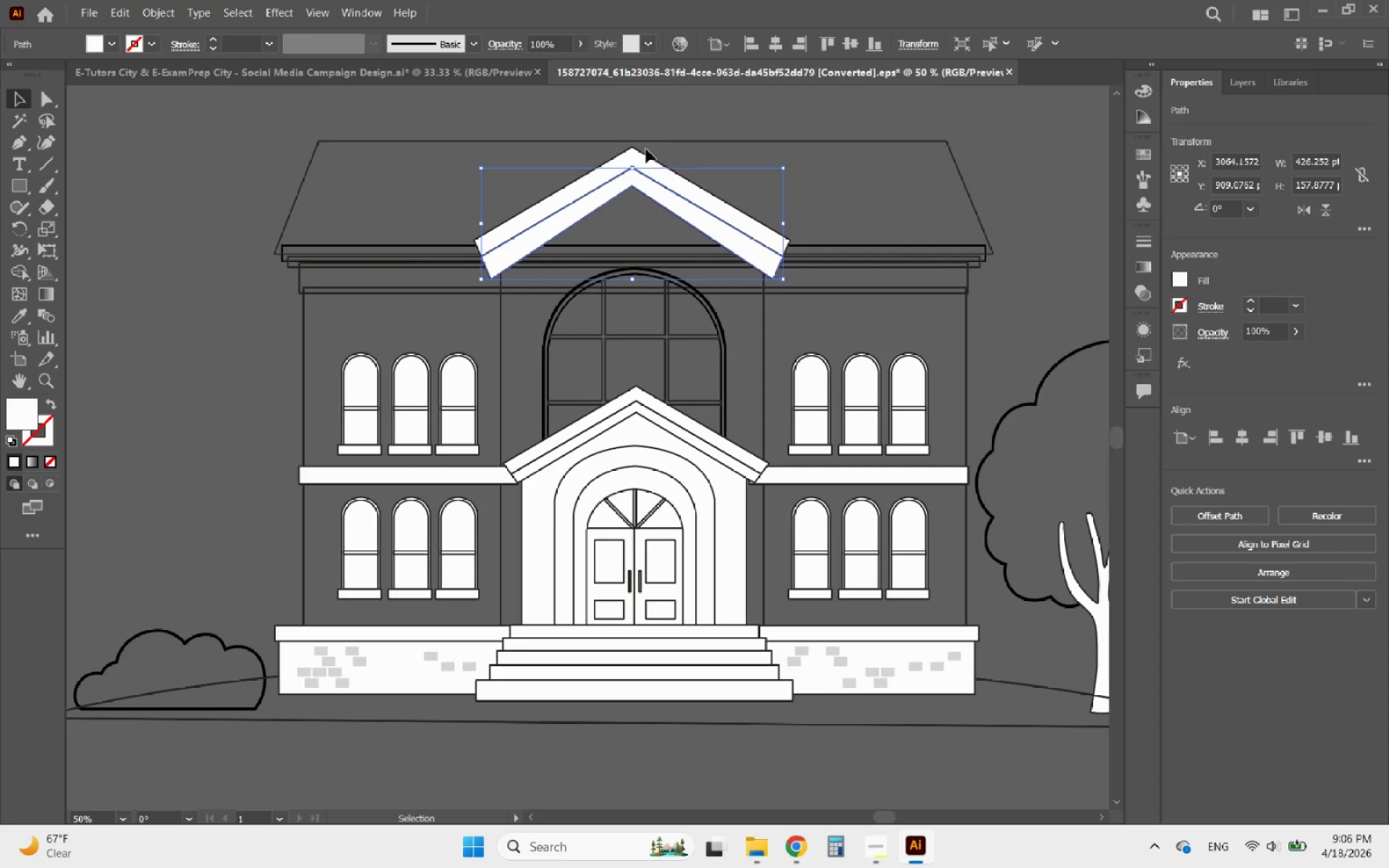 
hold_key(key=MetaLeft, duration=0.51)
scroll: coordinate [645, 148], scroll_direction: up, amount: 3.0
 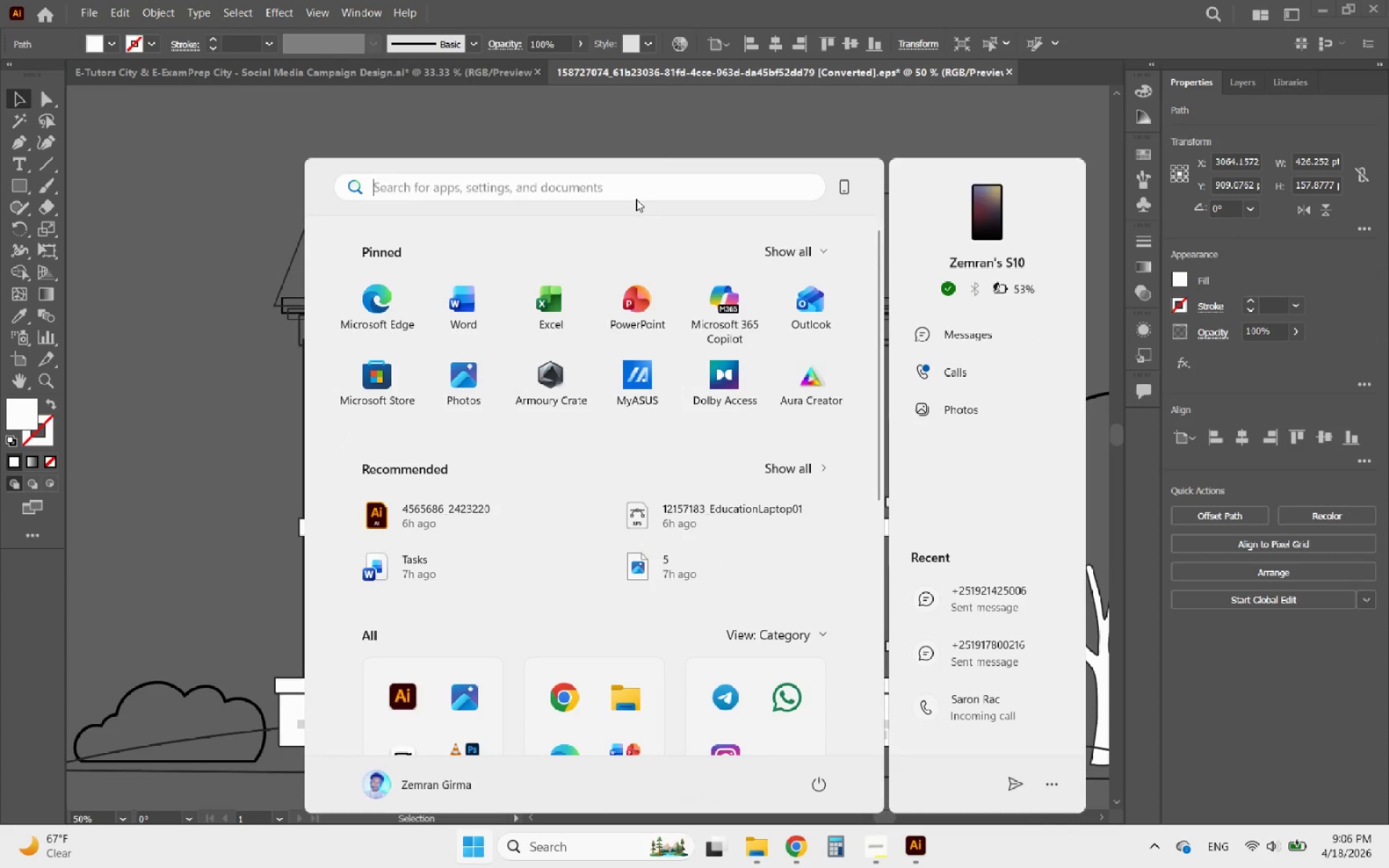 
key(Meta+MetaLeft)
 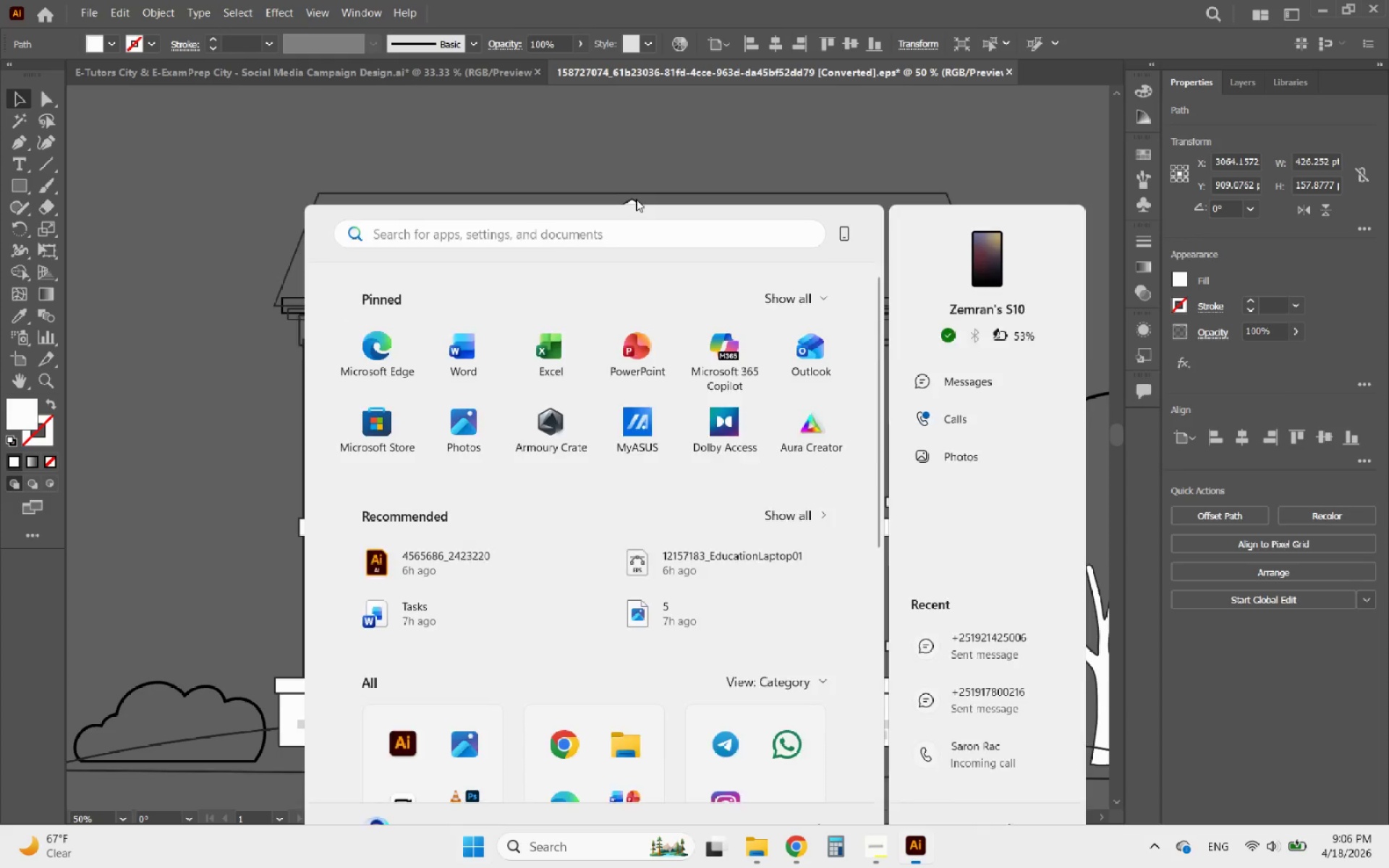 
hold_key(key=AltLeft, duration=0.56)
scroll: coordinate [636, 198], scroll_direction: up, amount: 3.0
 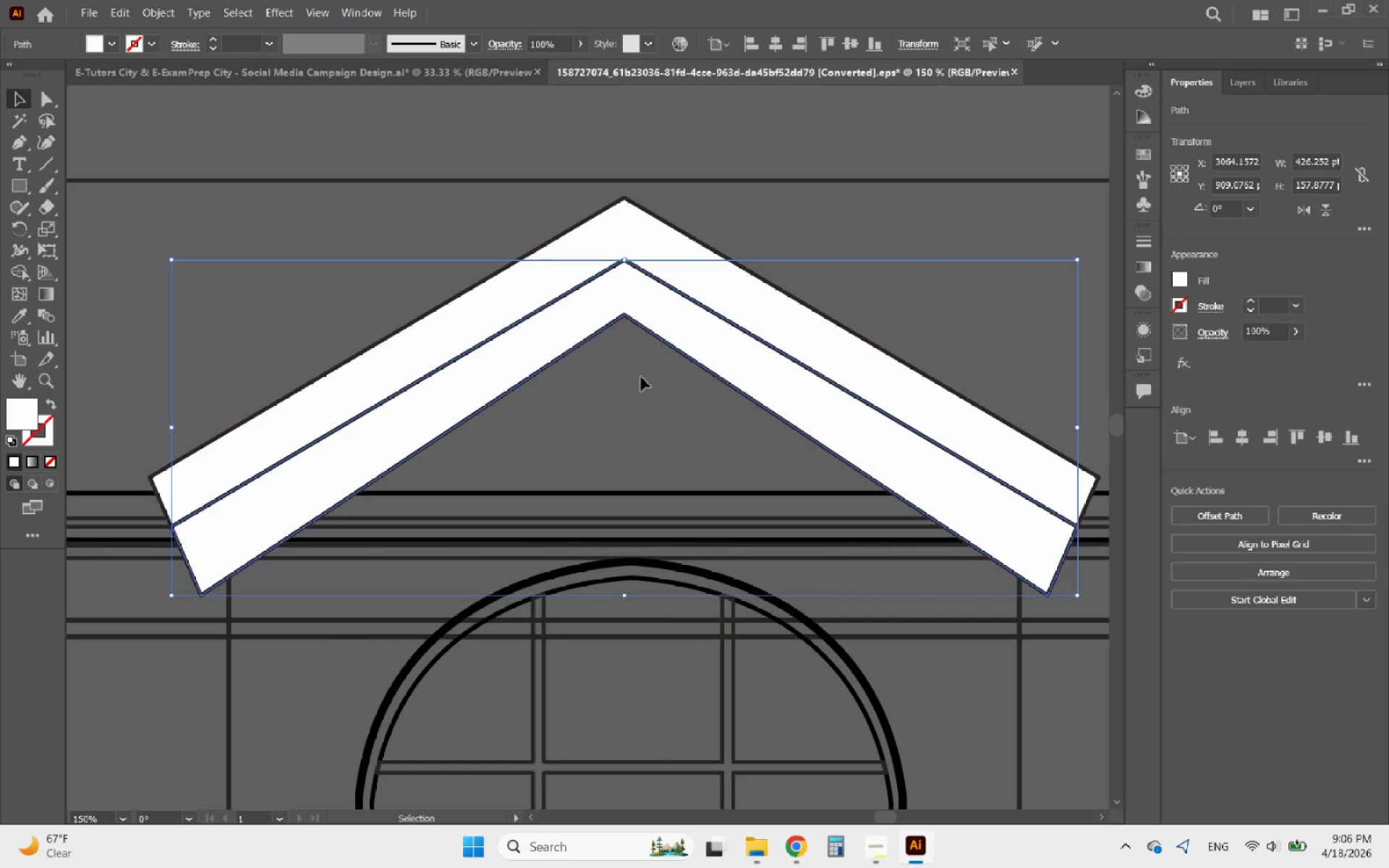 
left_click_drag(start_coordinate=[641, 378], to_coordinate=[562, 210])
 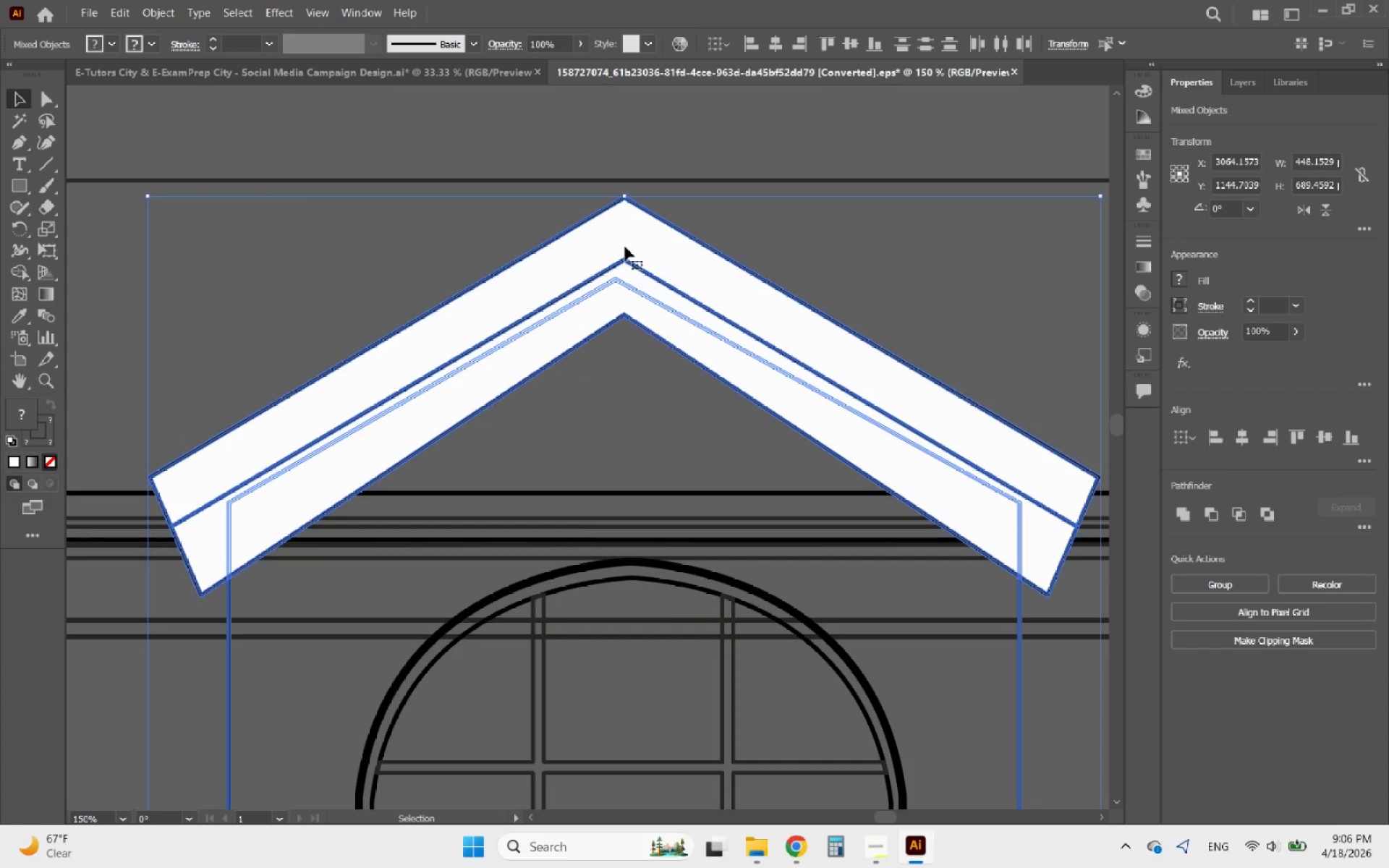 
hold_key(key=AltLeft, duration=1.12)
scroll: coordinate [625, 247], scroll_direction: down, amount: 3.0
 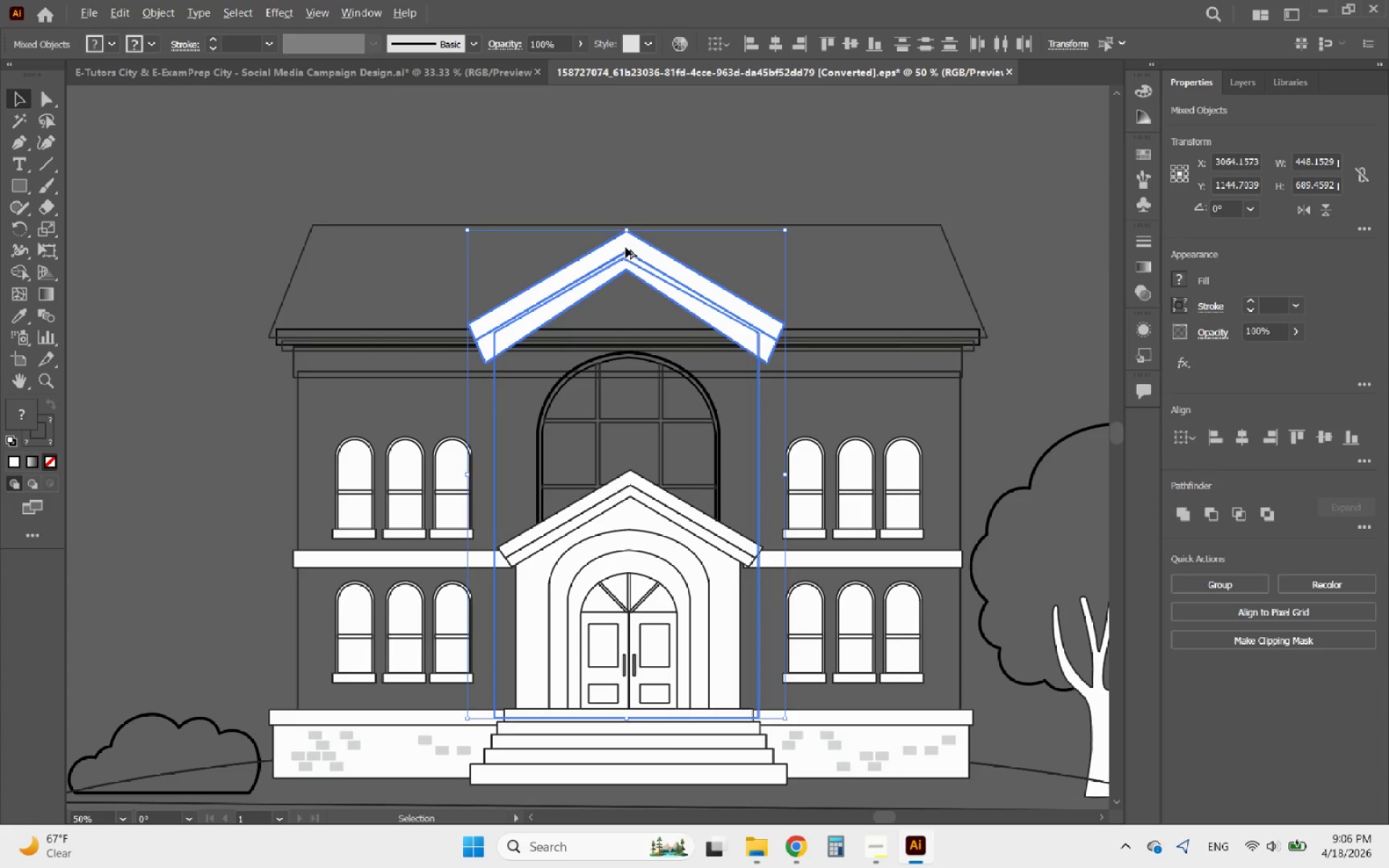 
scroll: coordinate [626, 247], scroll_direction: up, amount: 2.0
 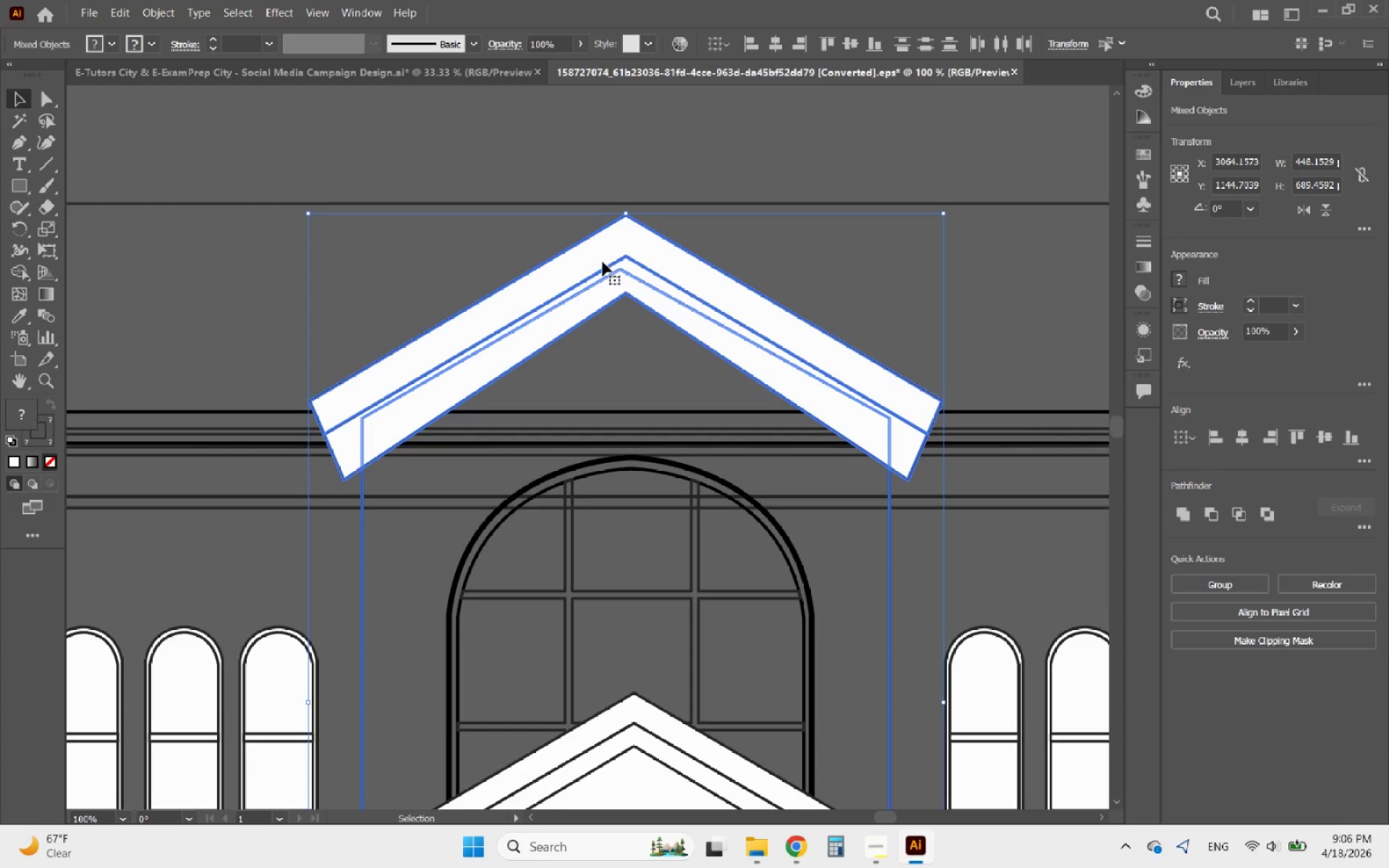 
hold_key(key=ShiftLeft, duration=3.34)
left_click([595, 256])
 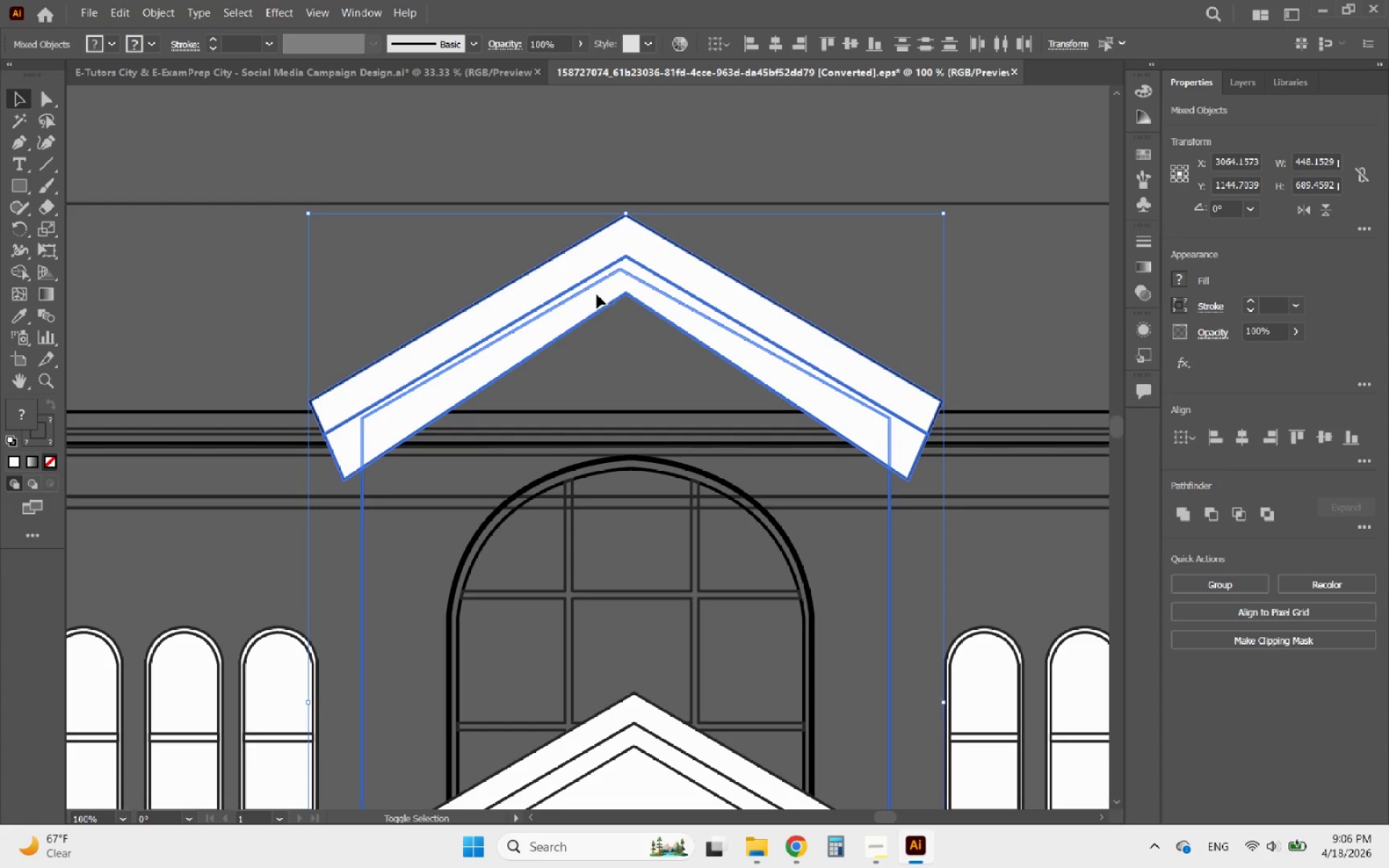 
left_click([597, 301])
 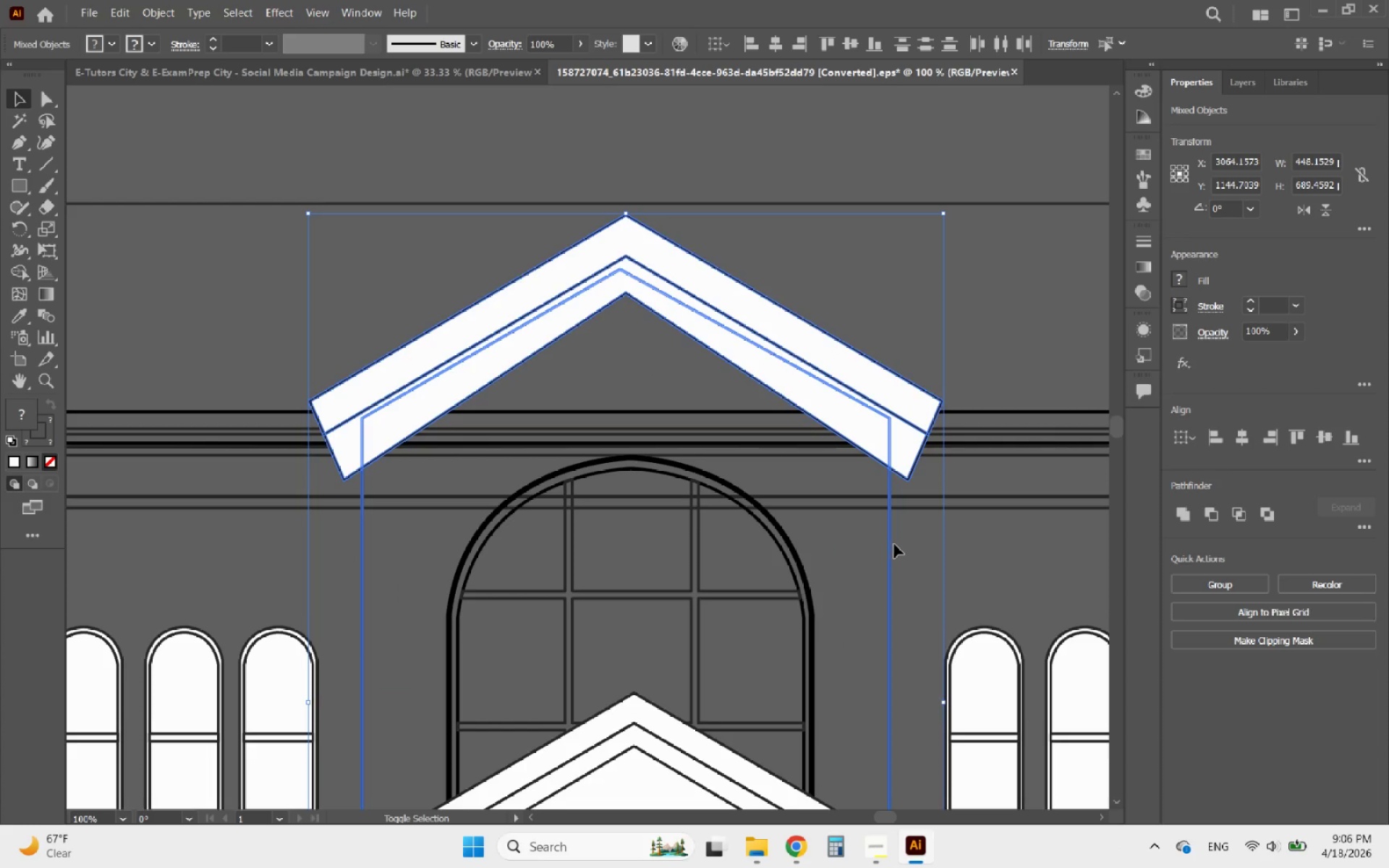 
left_click([891, 544])
 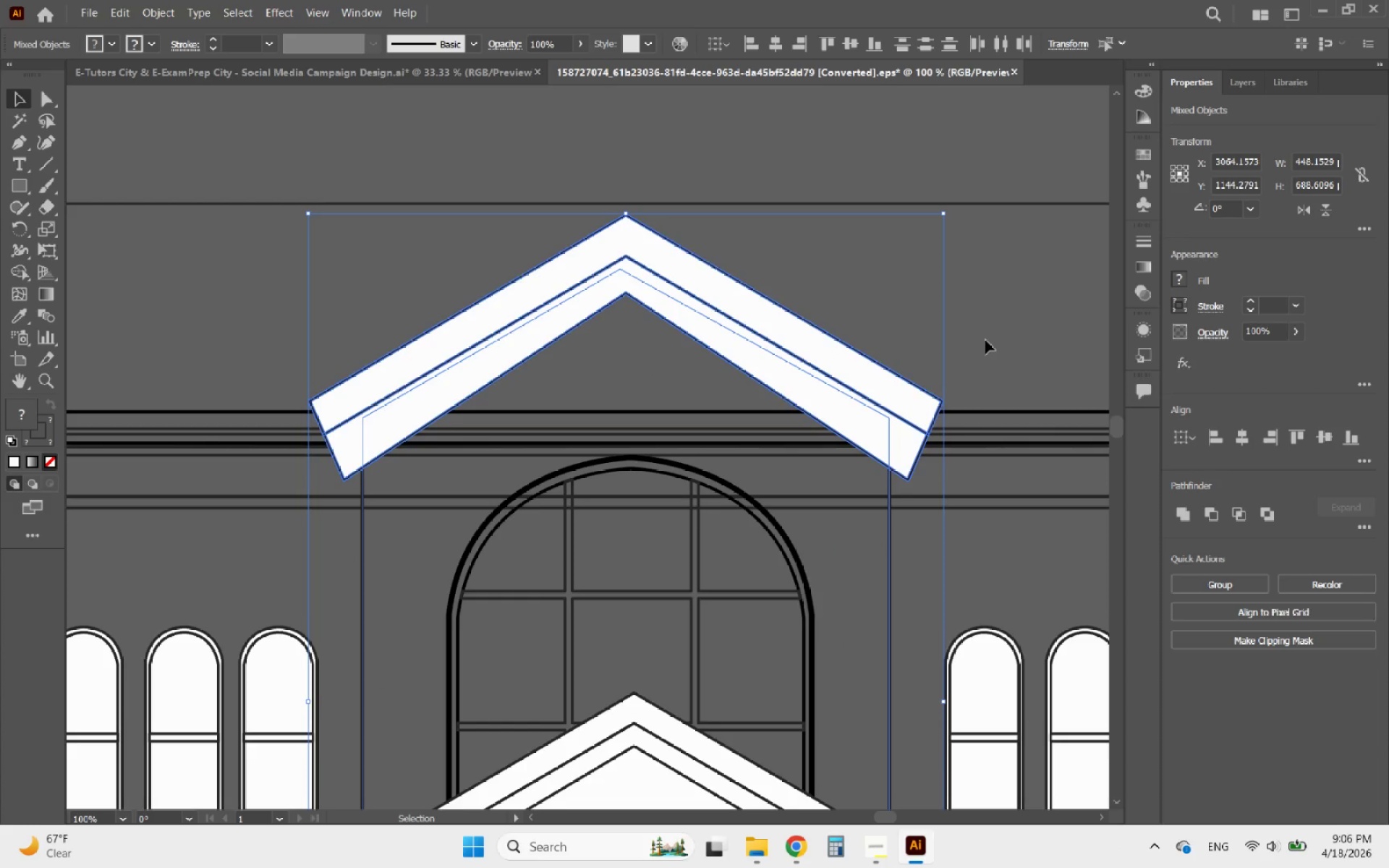 
hold_key(key=AltLeft, duration=1.25)
scroll: coordinate [810, 287], scroll_direction: down, amount: 2.0
 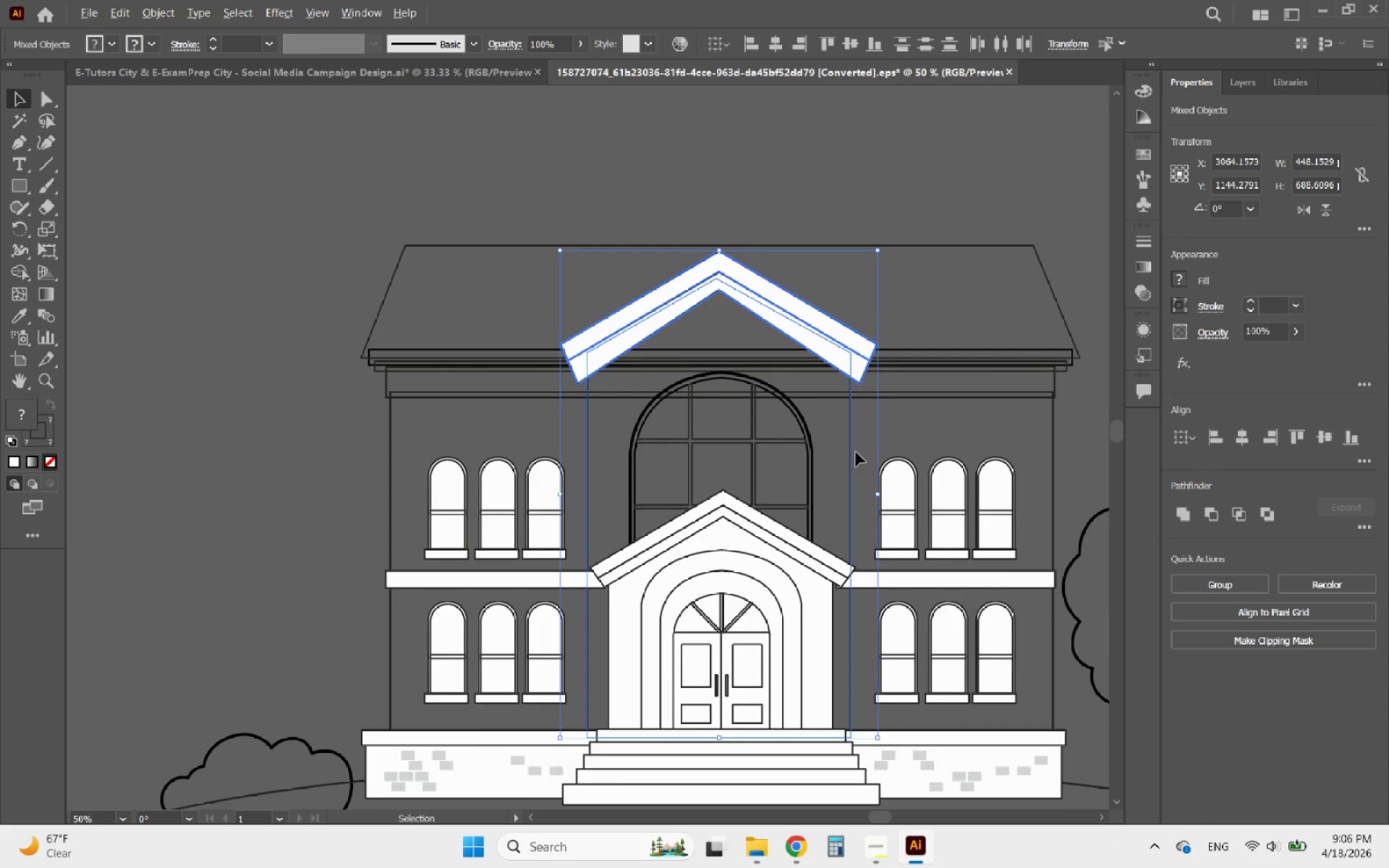 
scroll: coordinate [861, 484], scroll_direction: up, amount: 4.0
 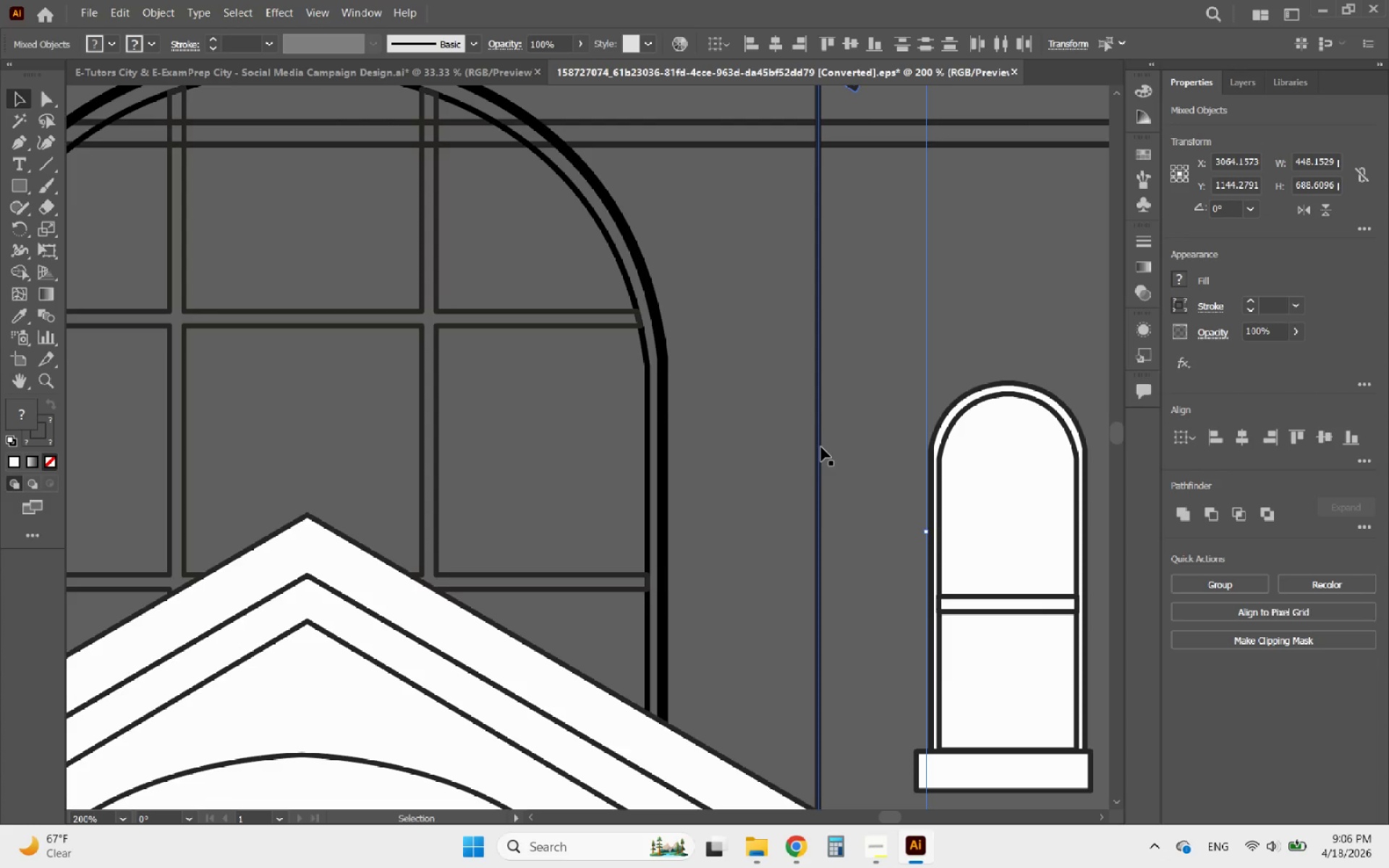 
hold_key(key=ShiftLeft, duration=0.54)
 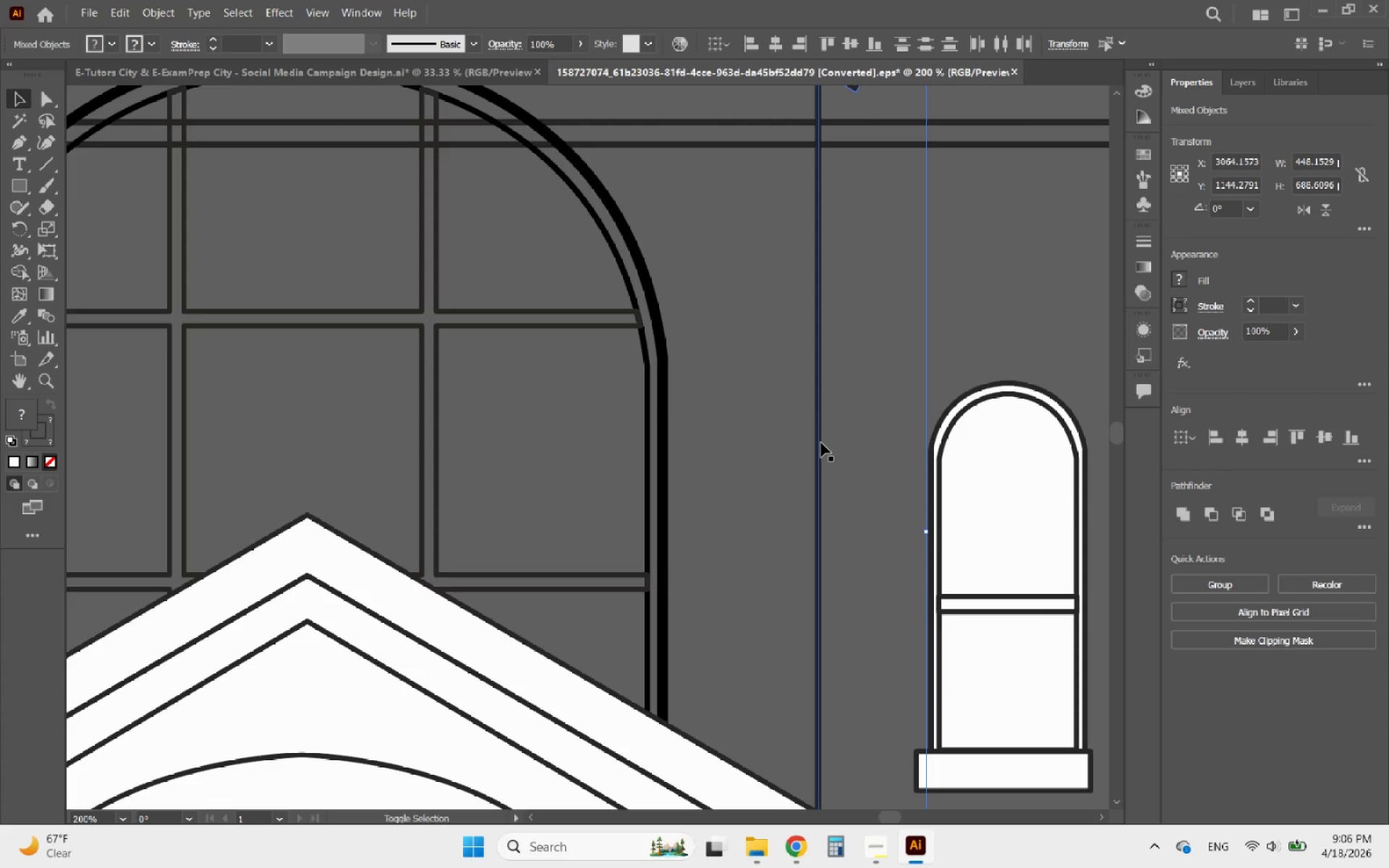 
hold_key(key=ShiftLeft, duration=1.47)
left_click([820, 448])
 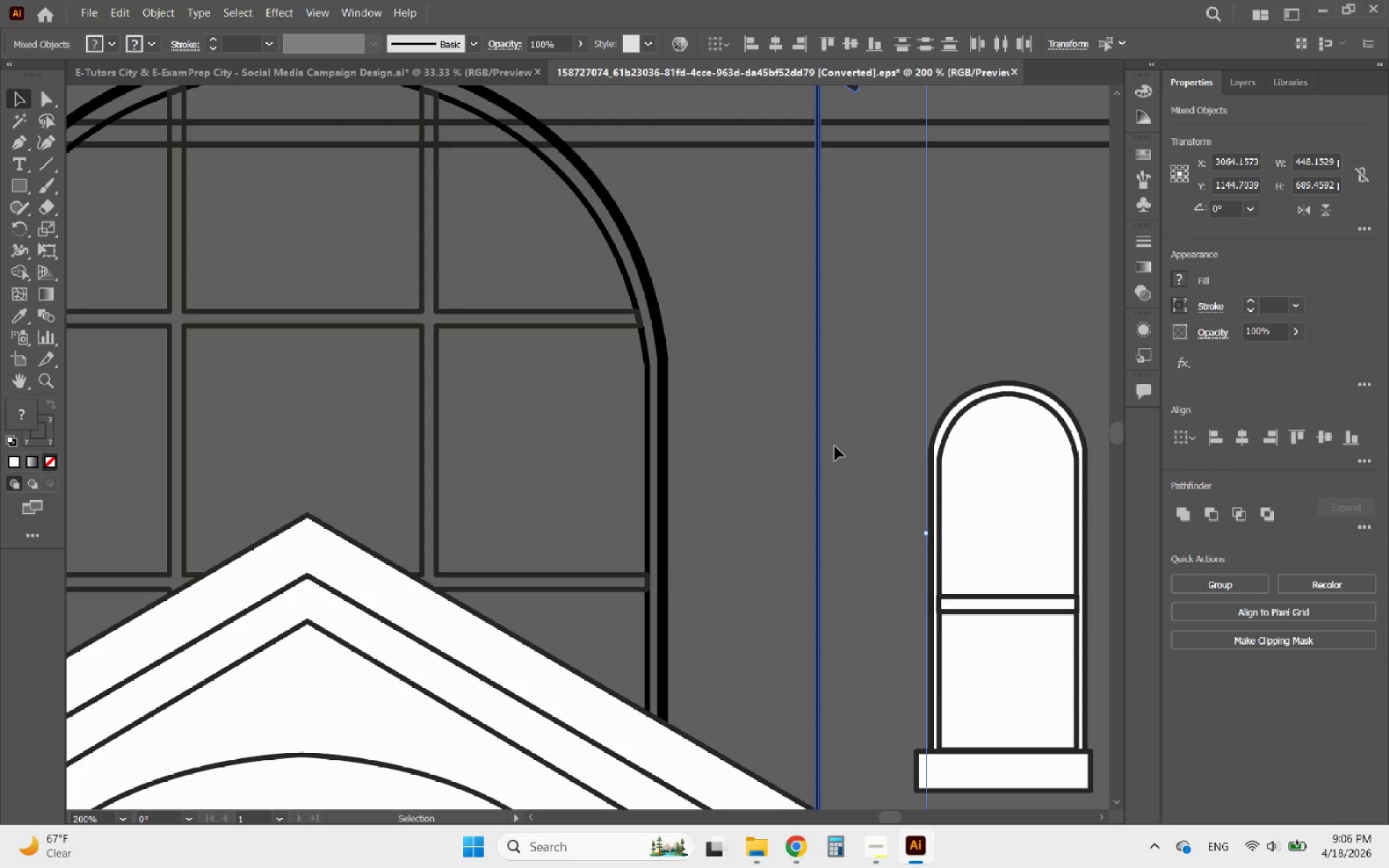 
hold_key(key=ShiftLeft, duration=1.49)
left_click([820, 437])
 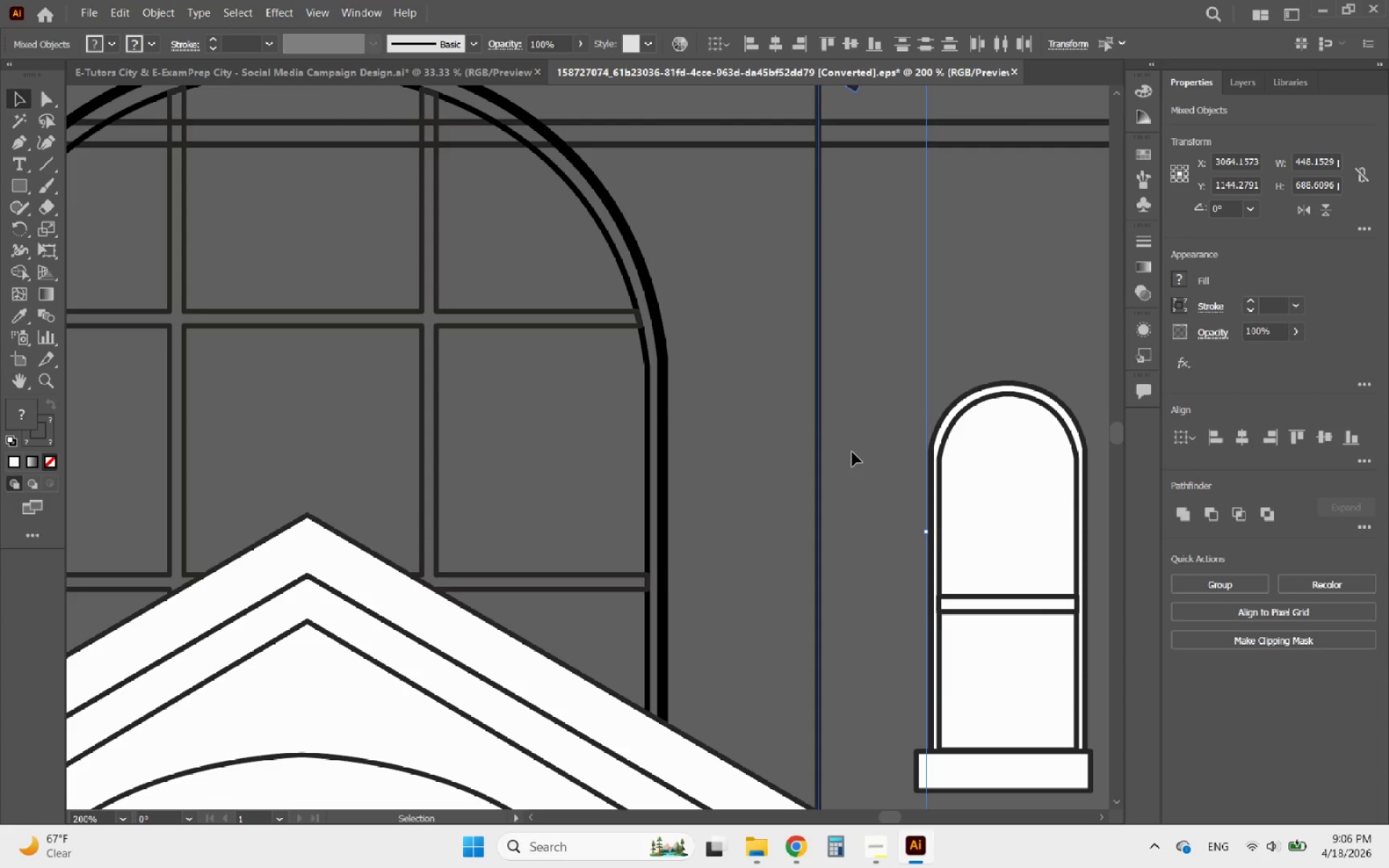 
hold_key(key=AltLeft, duration=0.45)
scroll: coordinate [852, 452], scroll_direction: down, amount: 4.0
 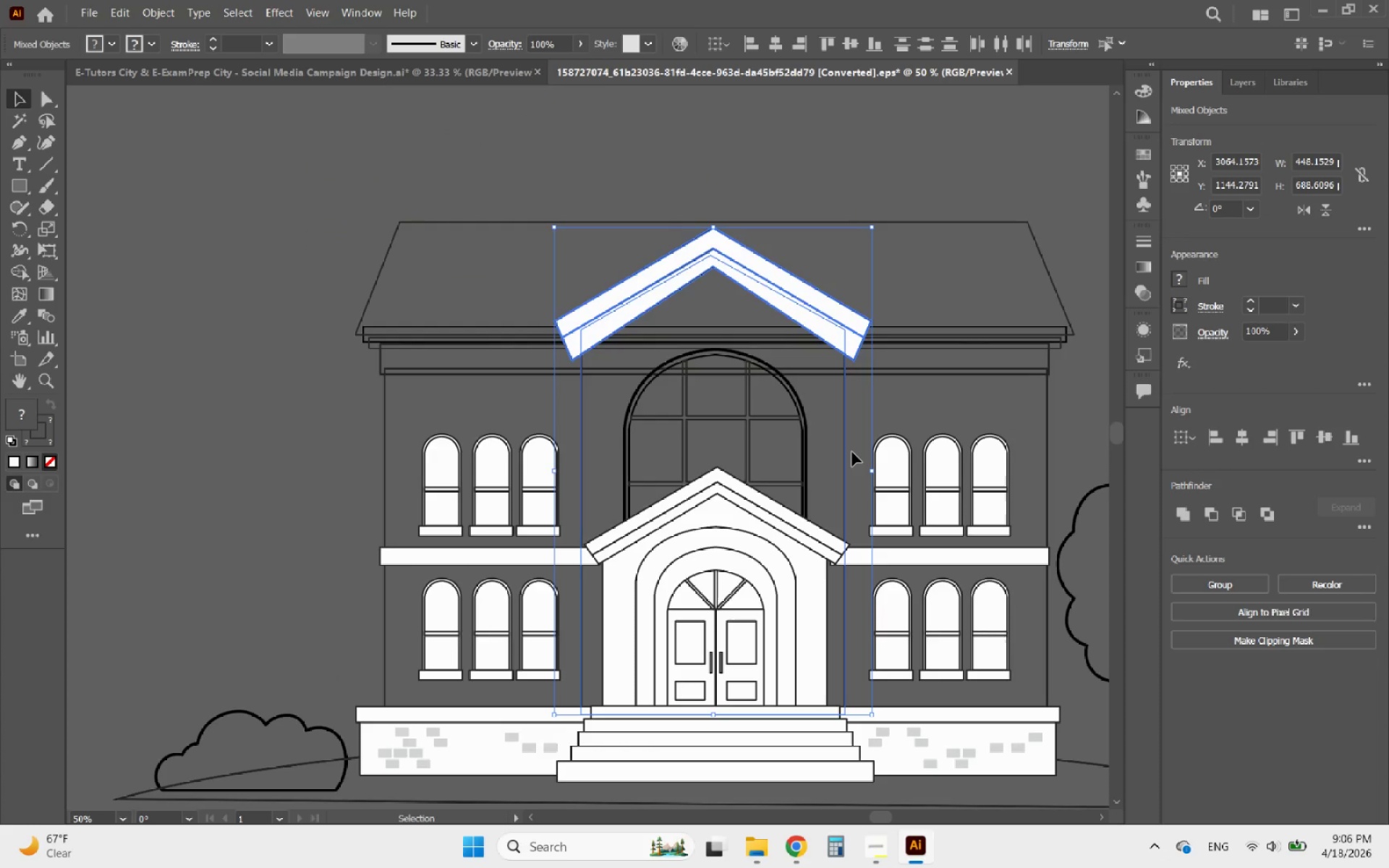 
key(Delete)
 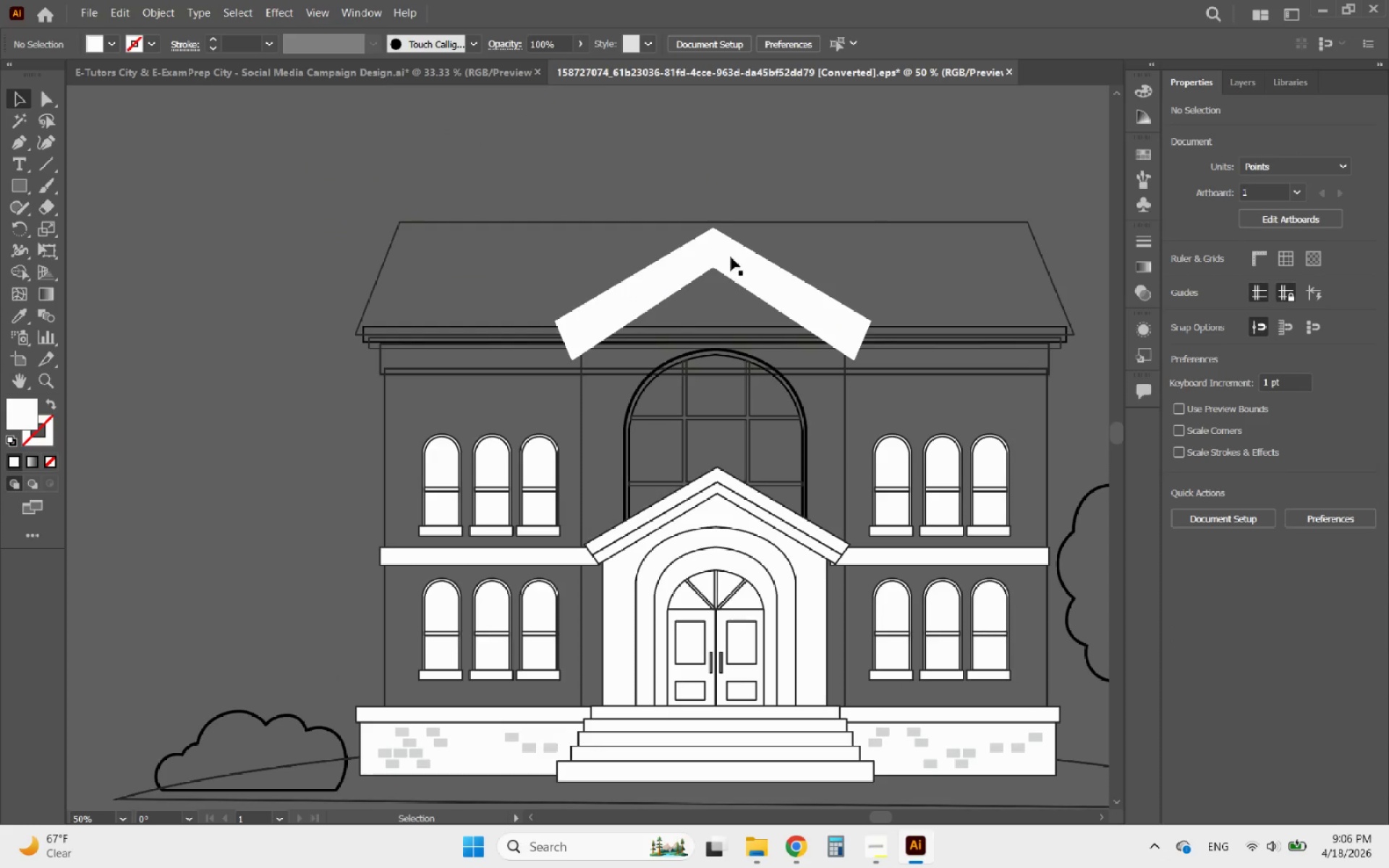 
left_click([723, 248])
 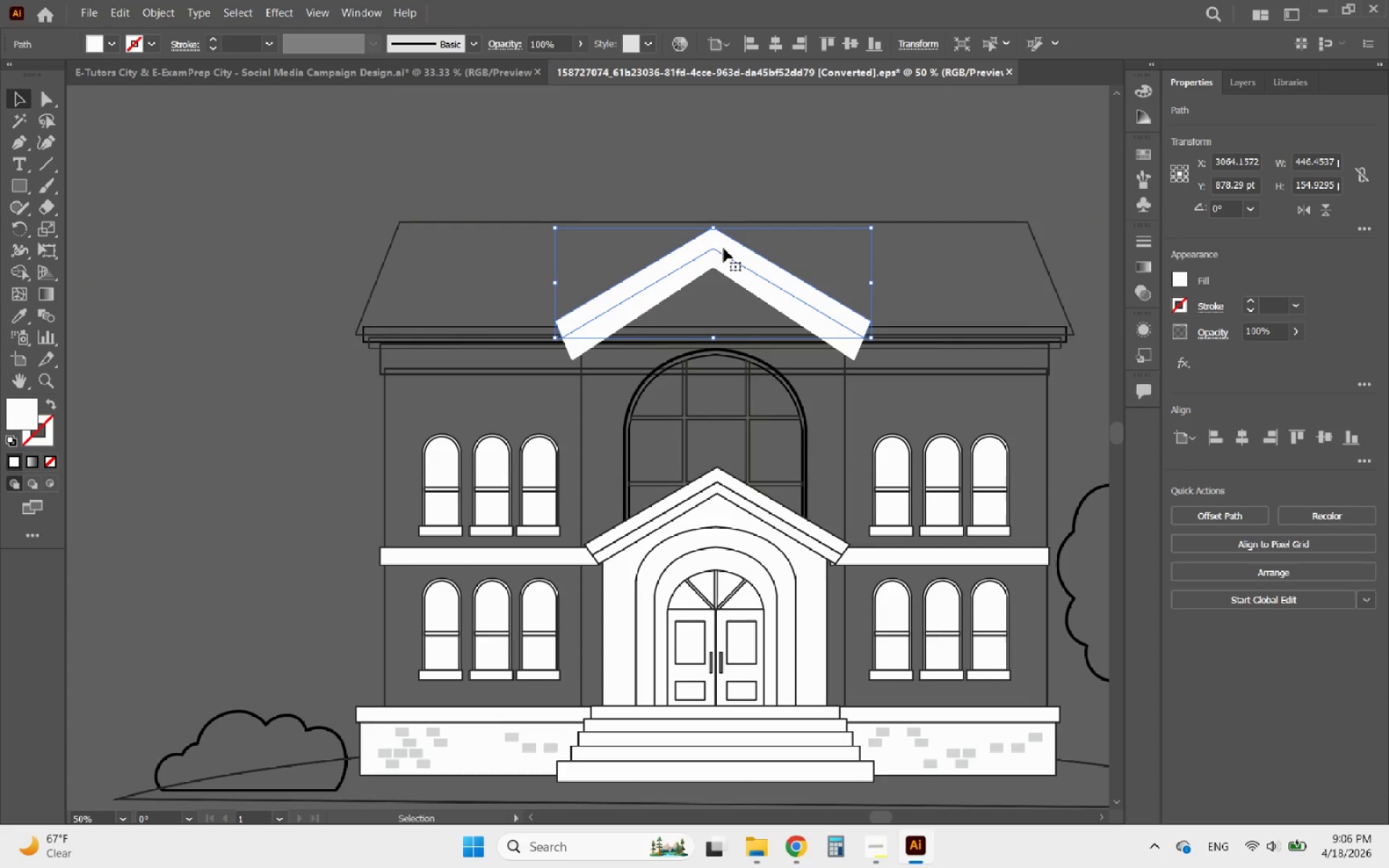 
left_click_drag(start_coordinate=[723, 248], to_coordinate=[793, 171])
 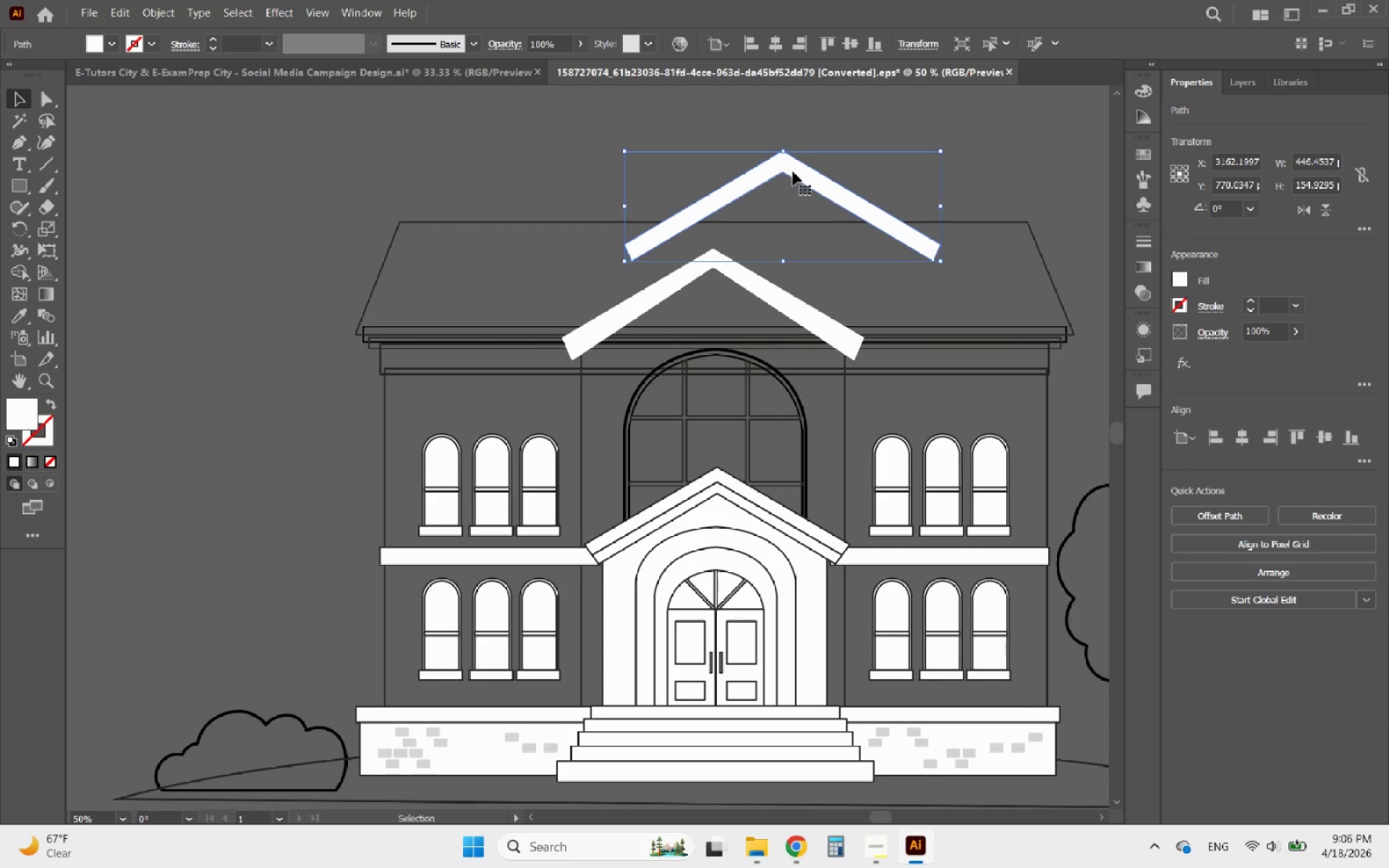 
key(Control+ControlLeft)
 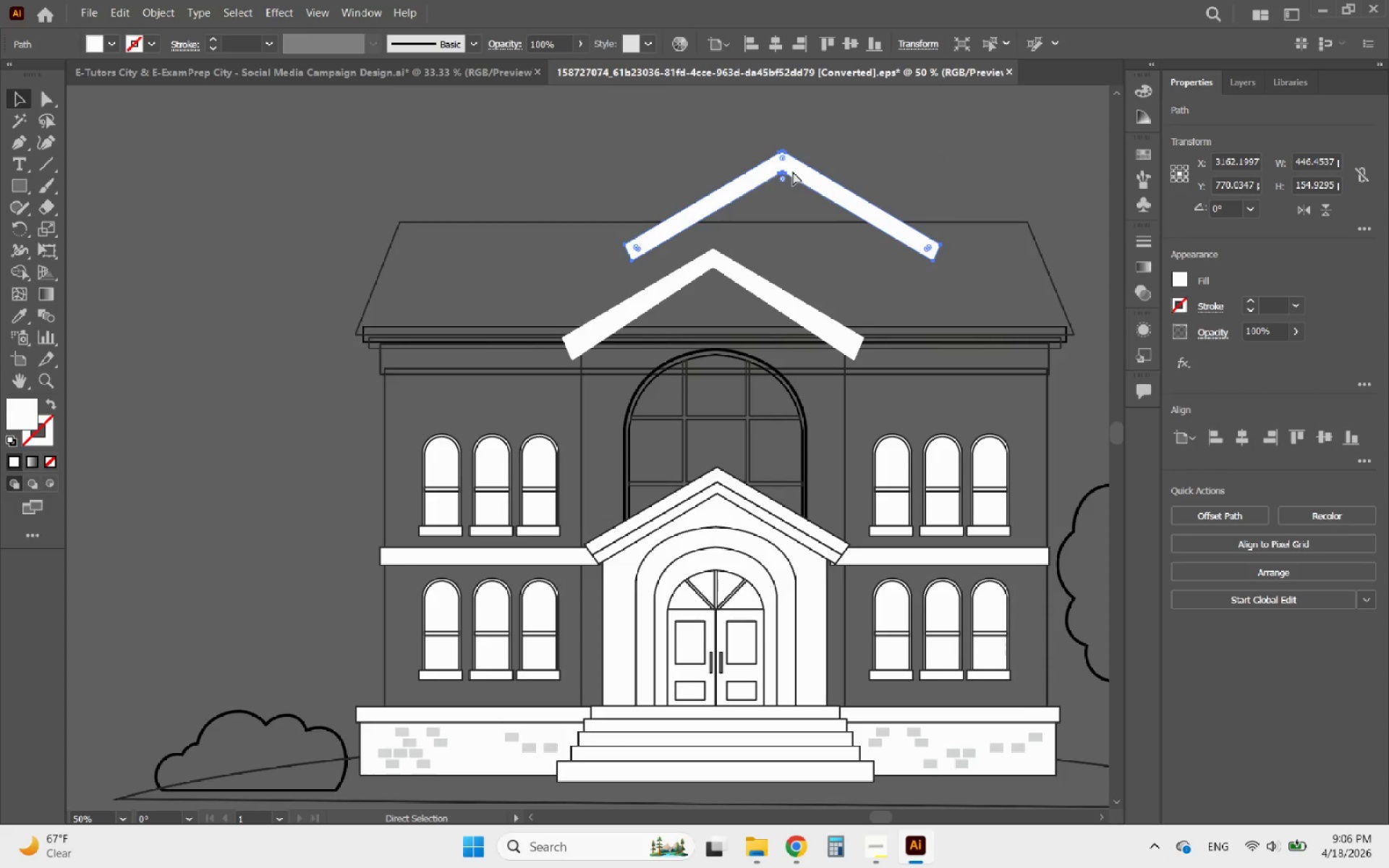 
key(Control+Z)
 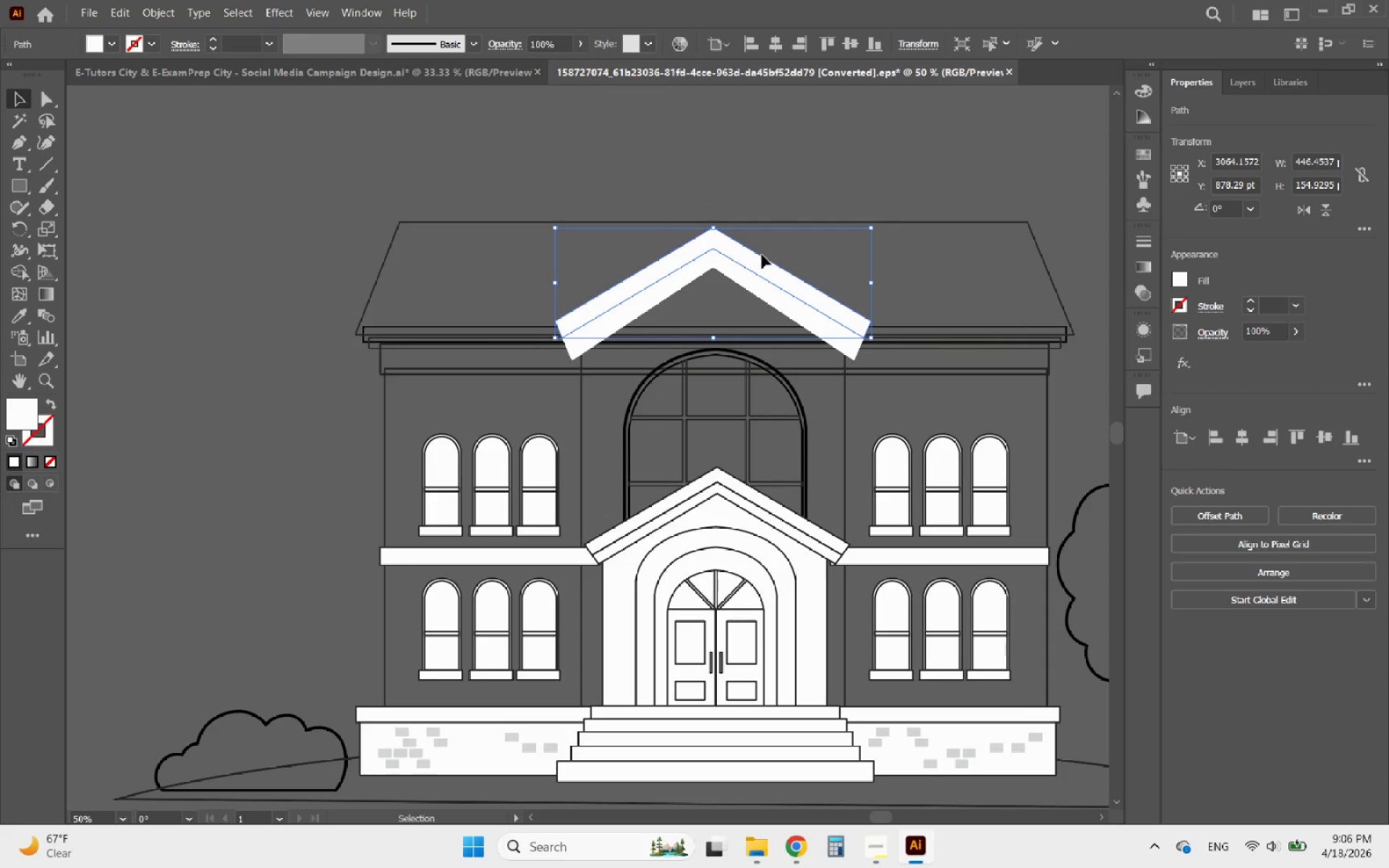 
hold_key(key=ShiftLeft, duration=0.55)
left_click([747, 274])
 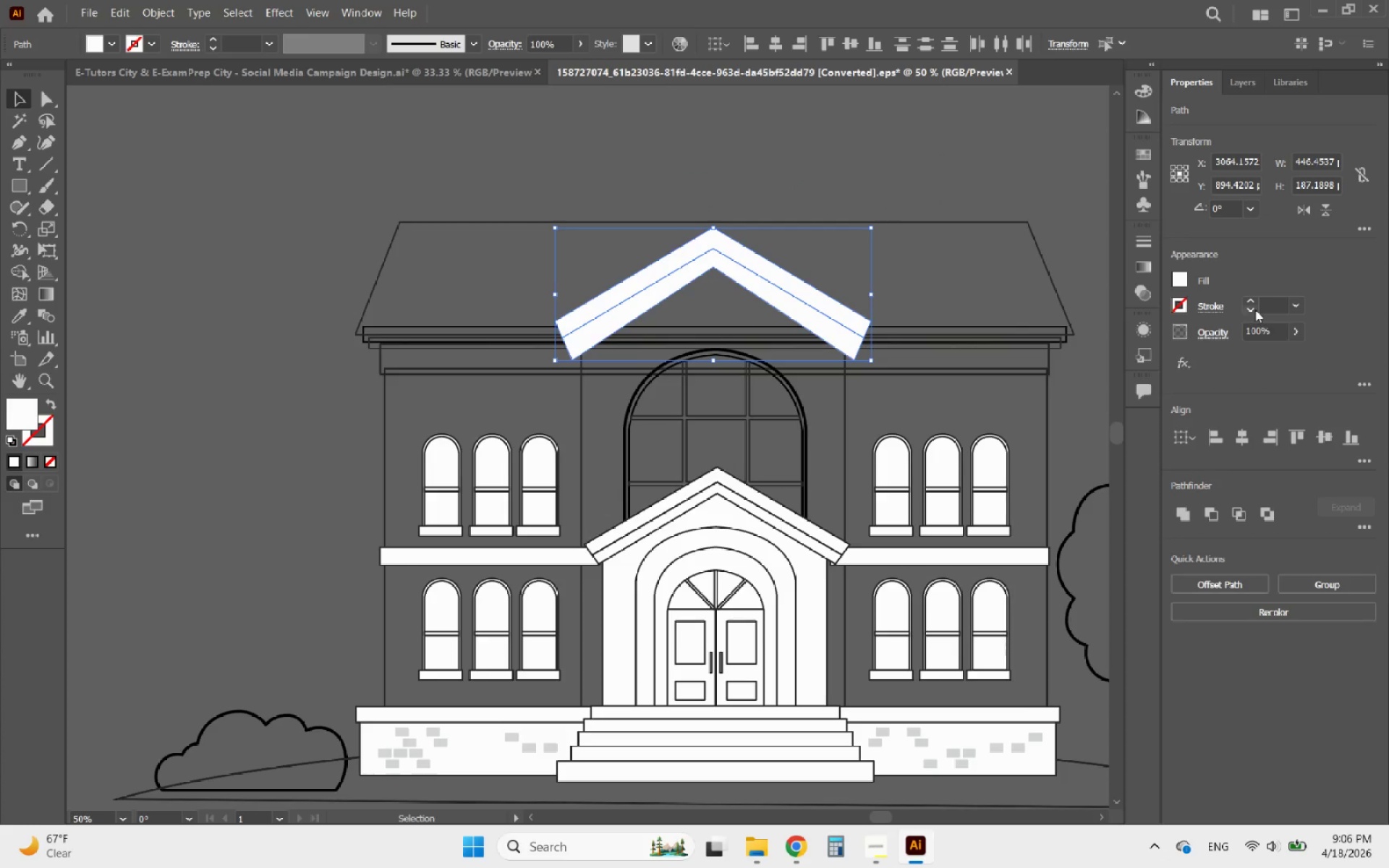 
left_click([1252, 303])
 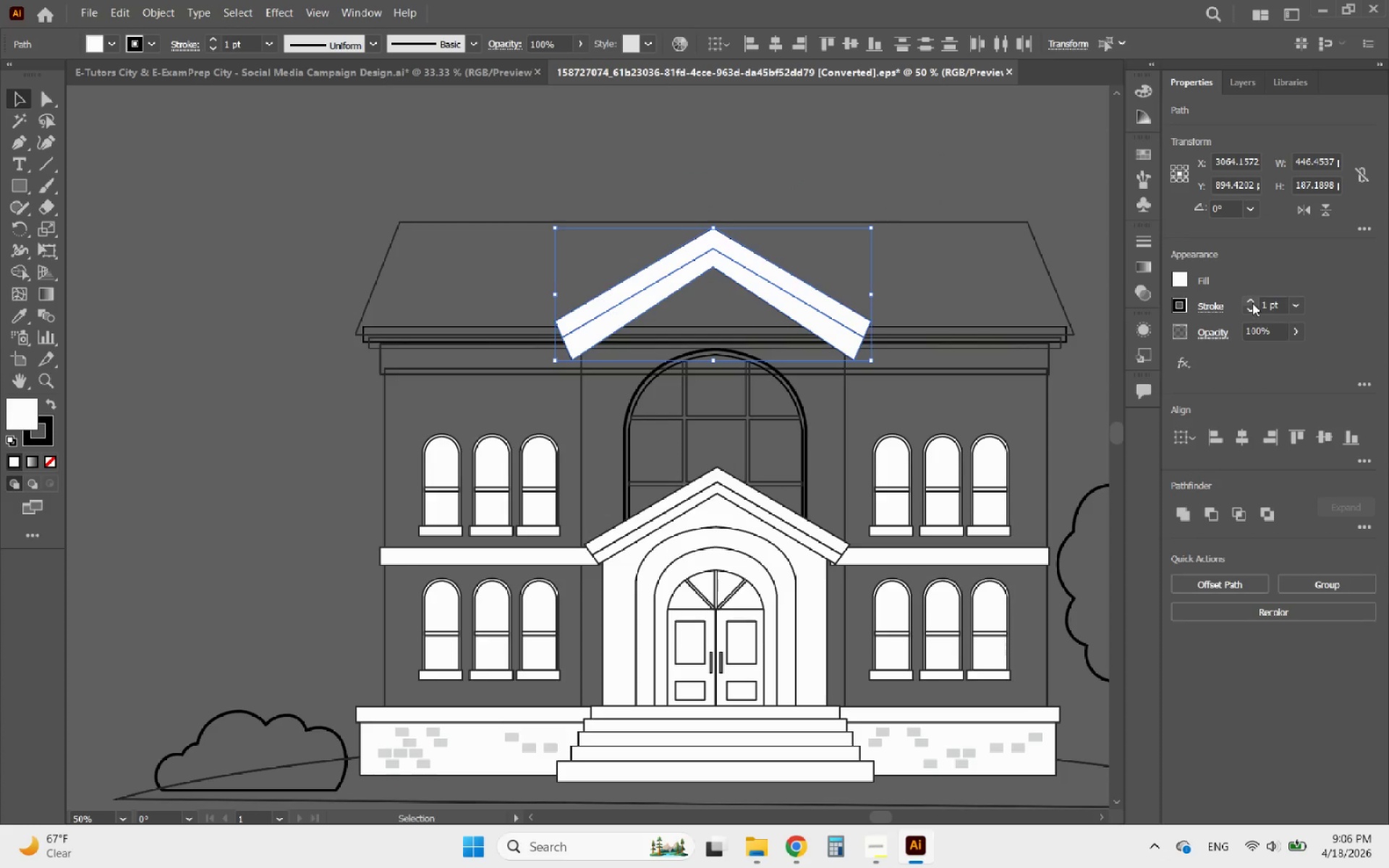 
left_click([1252, 303])
 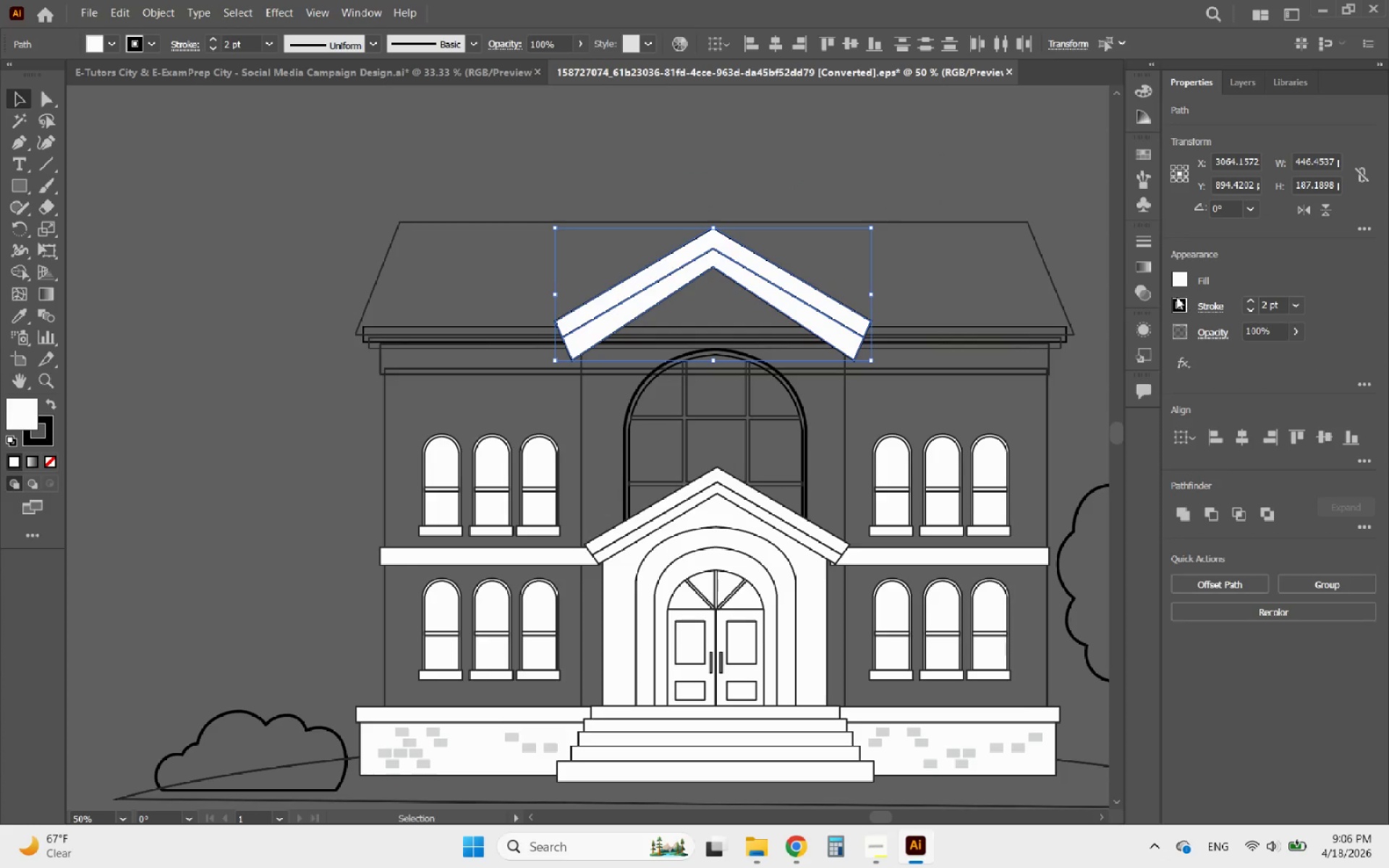 
left_click([1182, 282])
 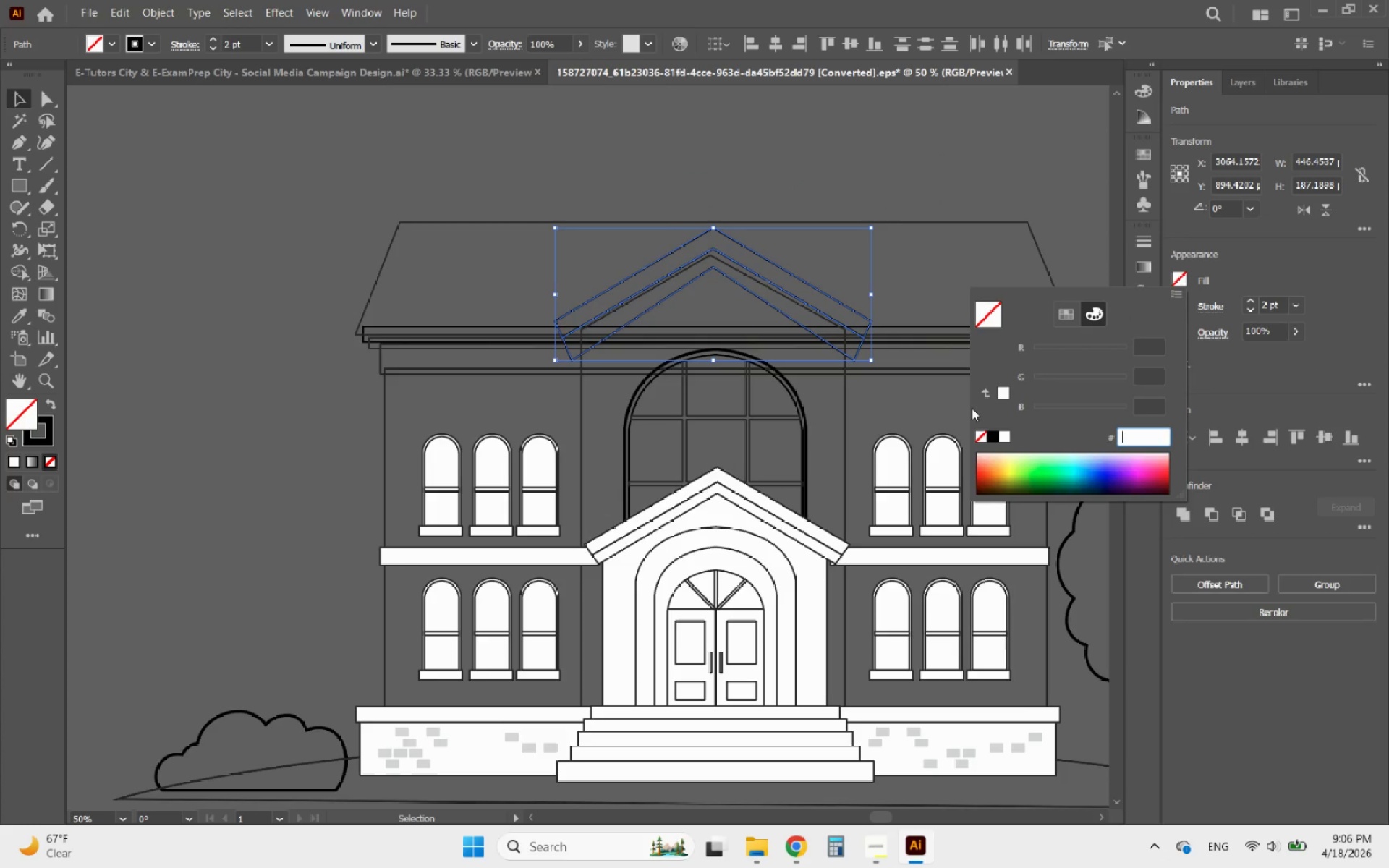 
left_click([853, 173])
 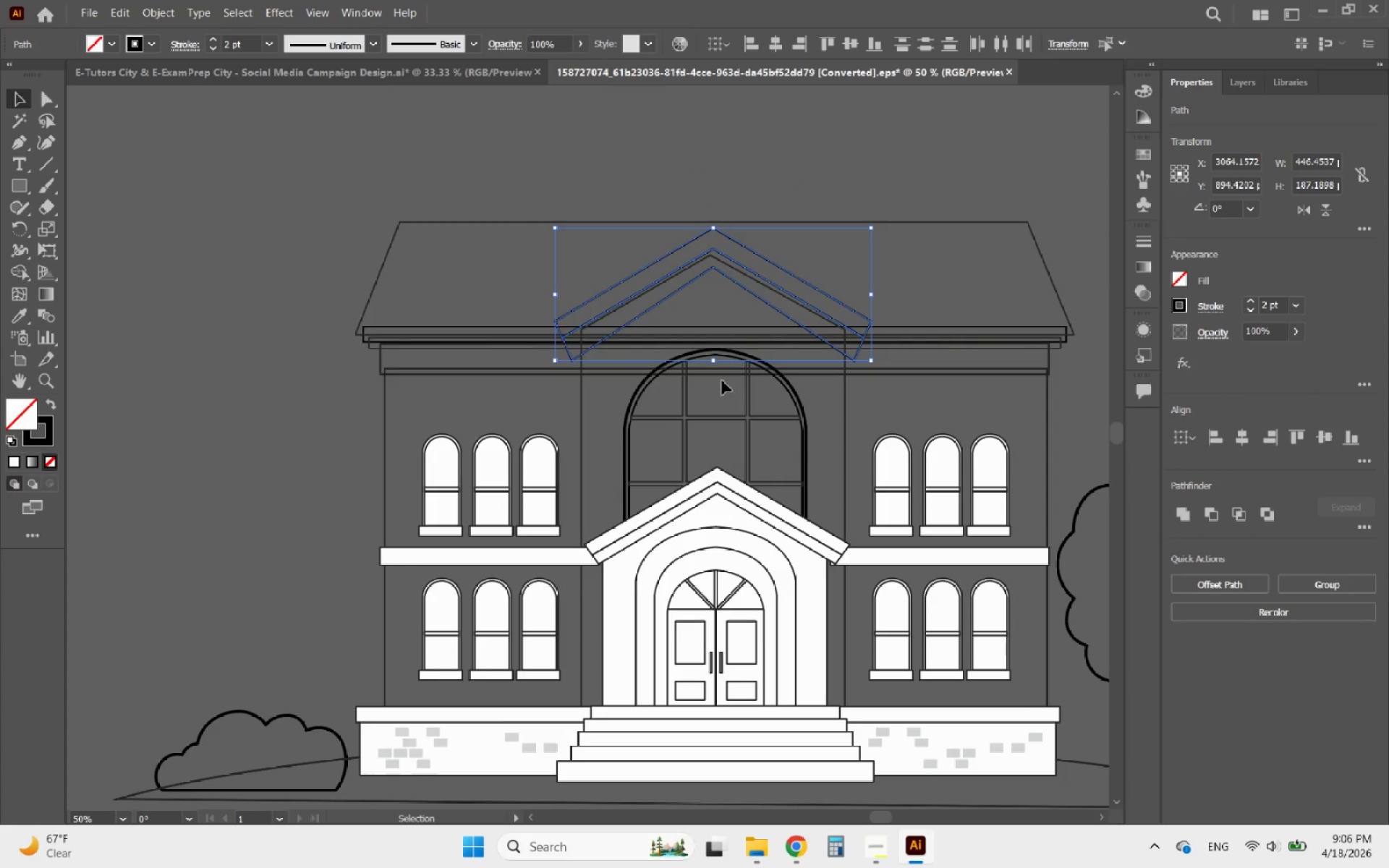 
left_click([723, 395])
 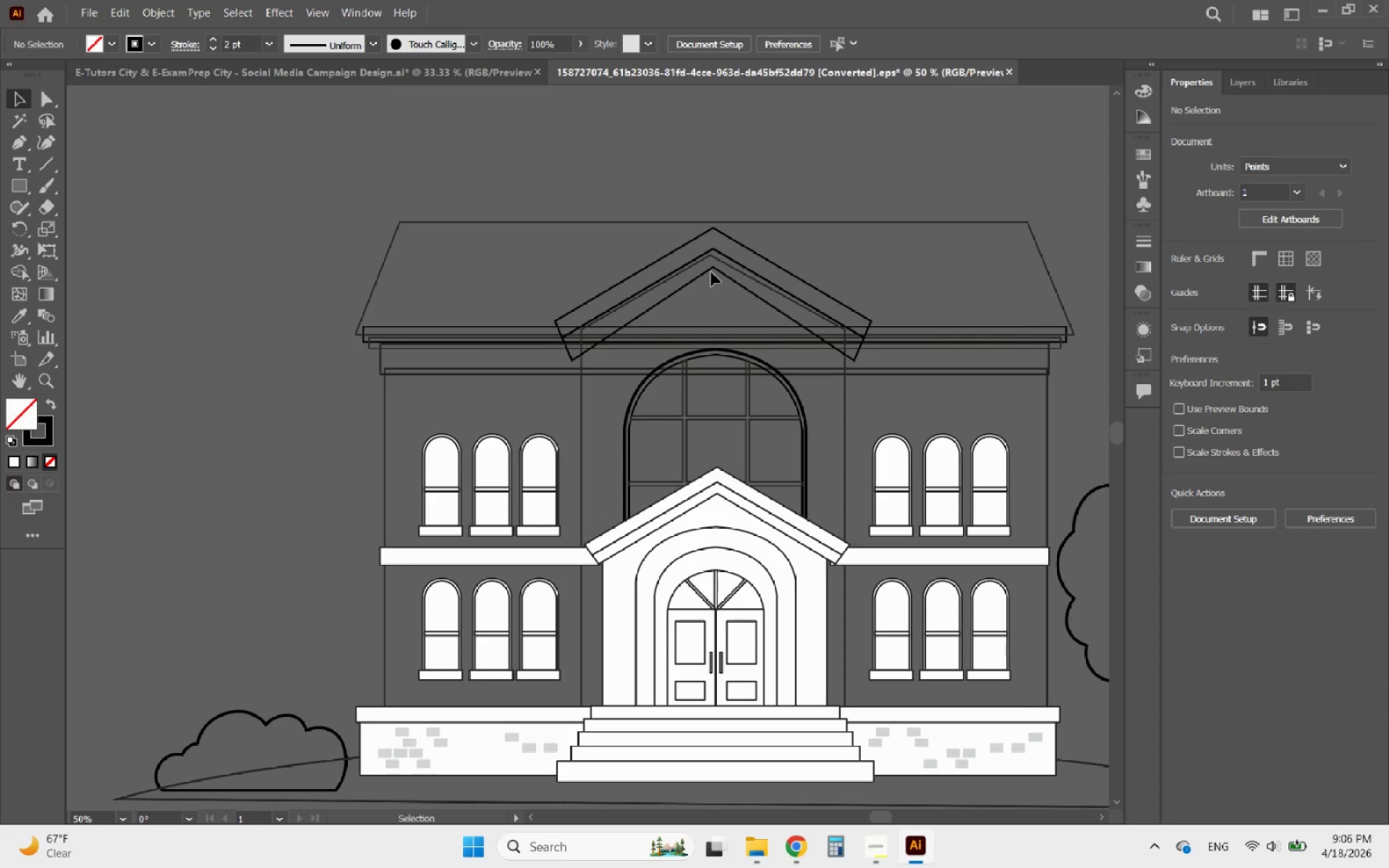 
wait(6.32)
 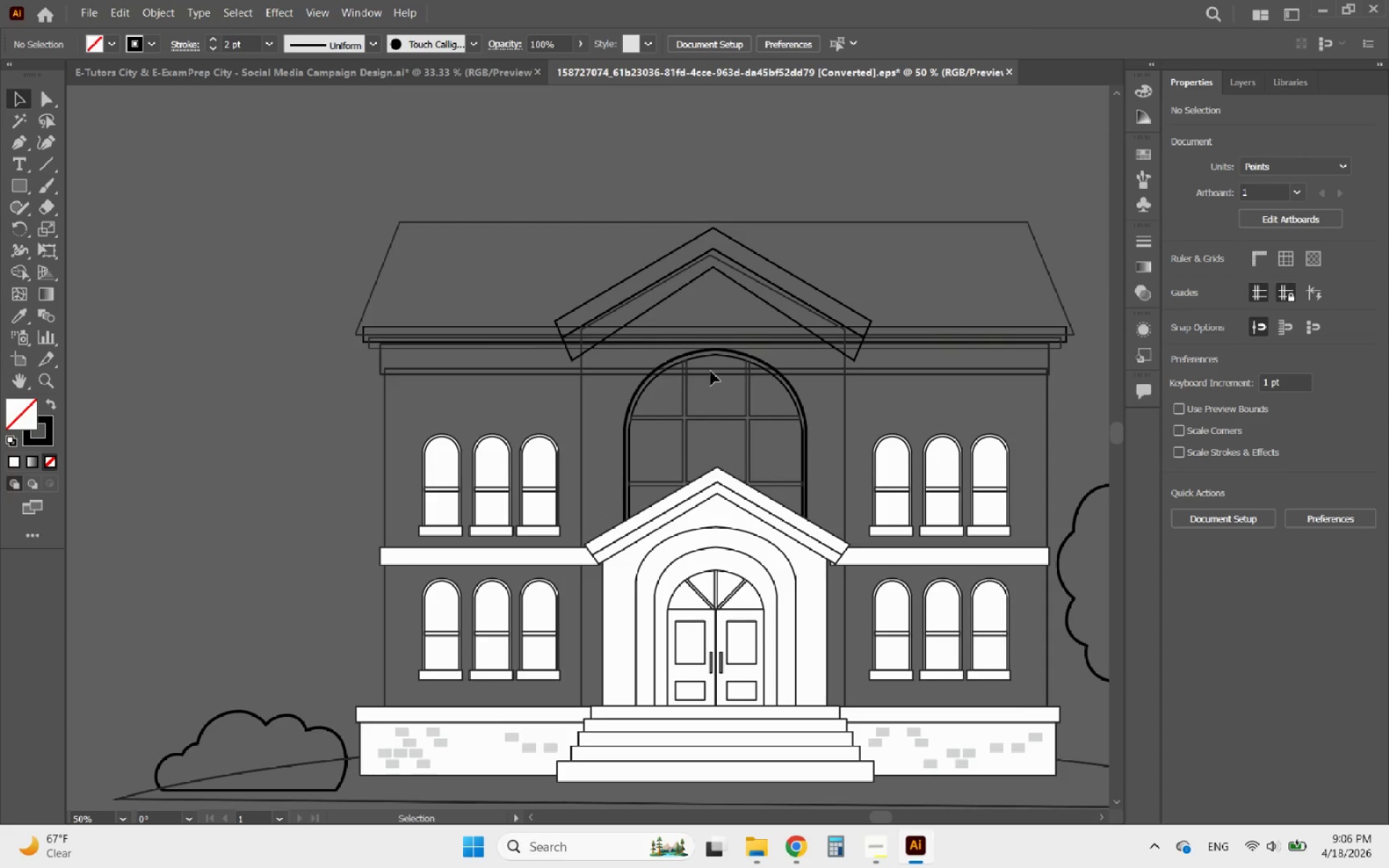 
left_click([706, 238])
 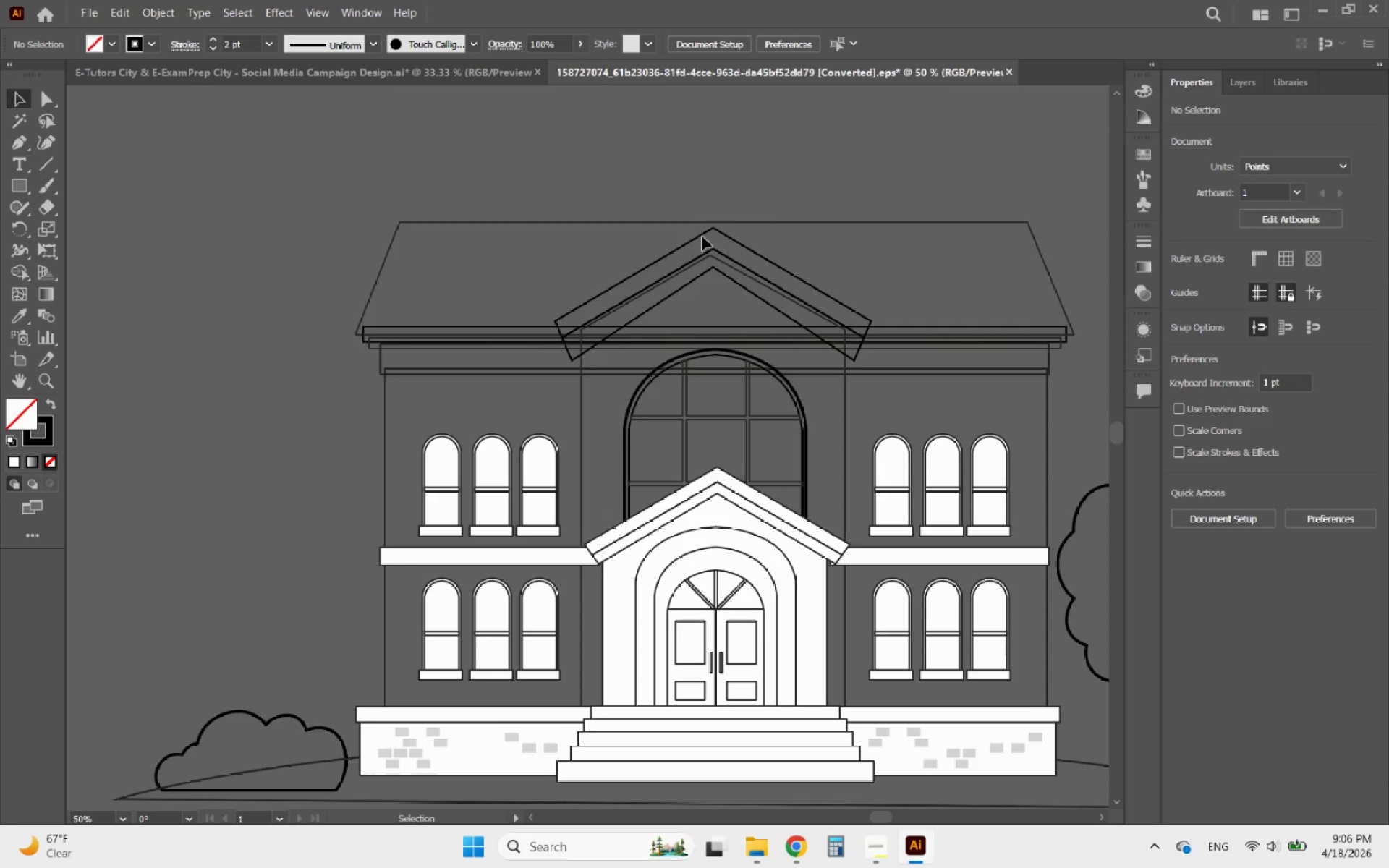 
left_click([702, 237])
 